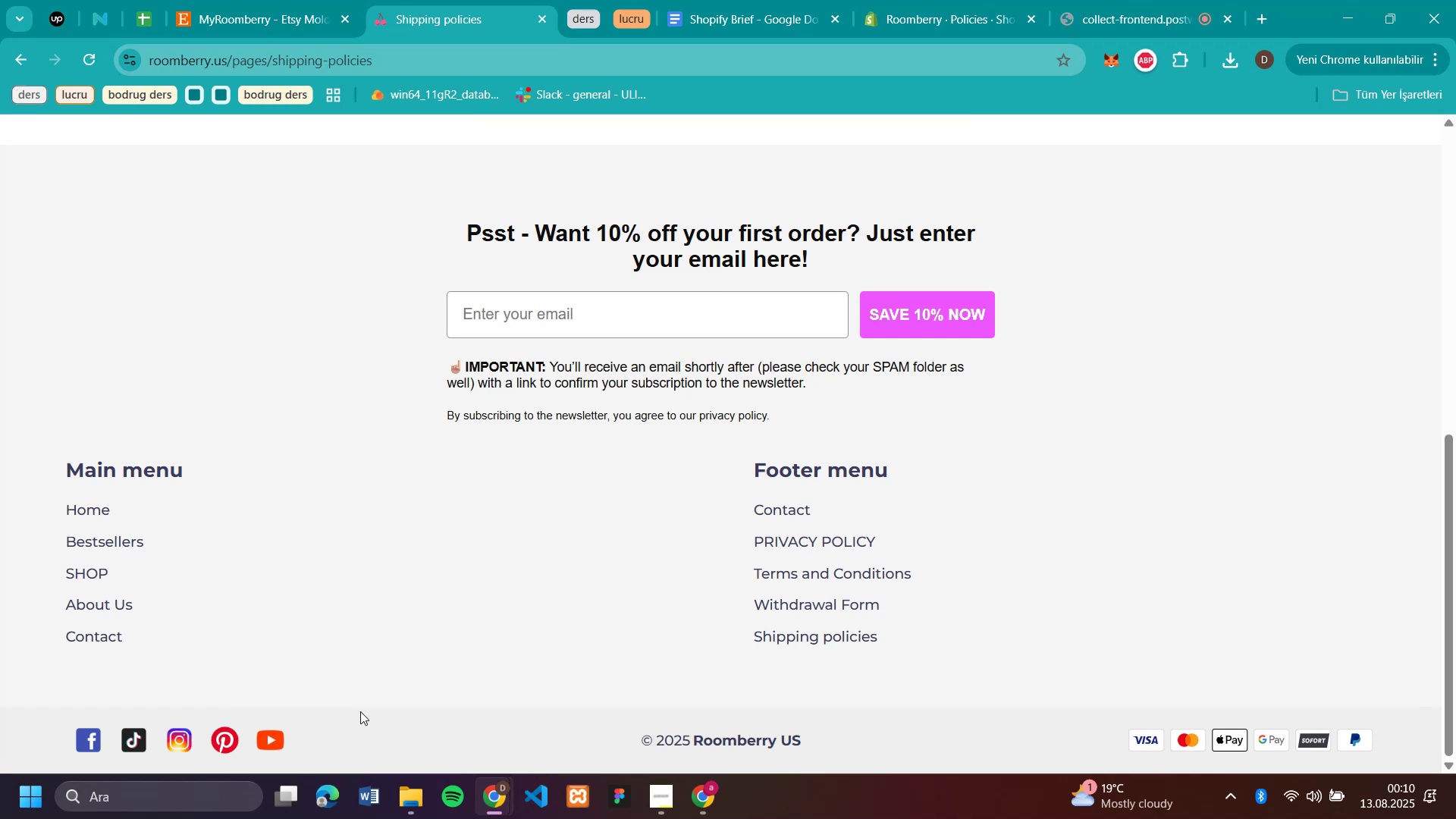 
left_click([786, 507])
 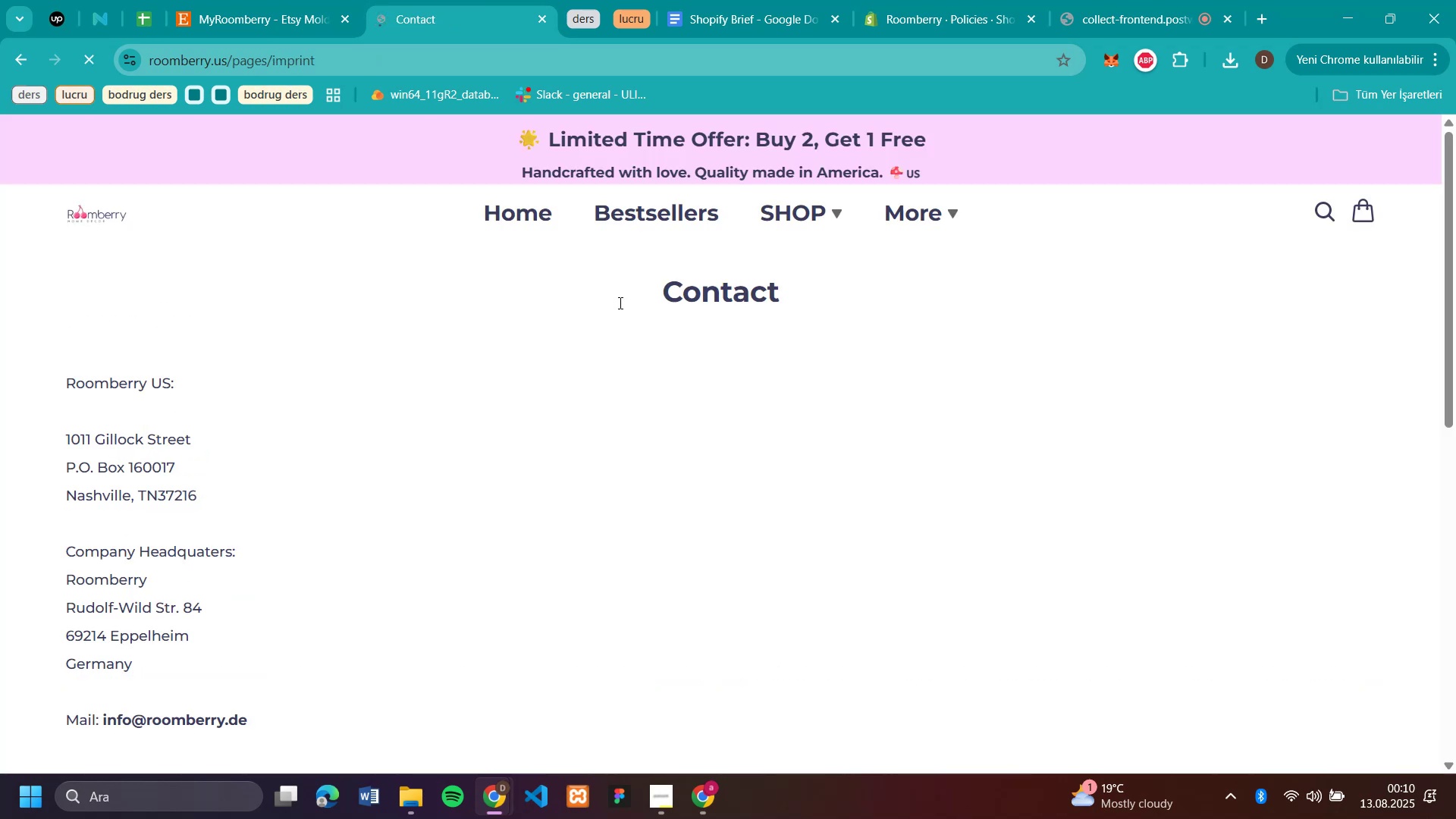 
left_click_drag(start_coordinate=[39, 353], to_coordinate=[701, 159])
 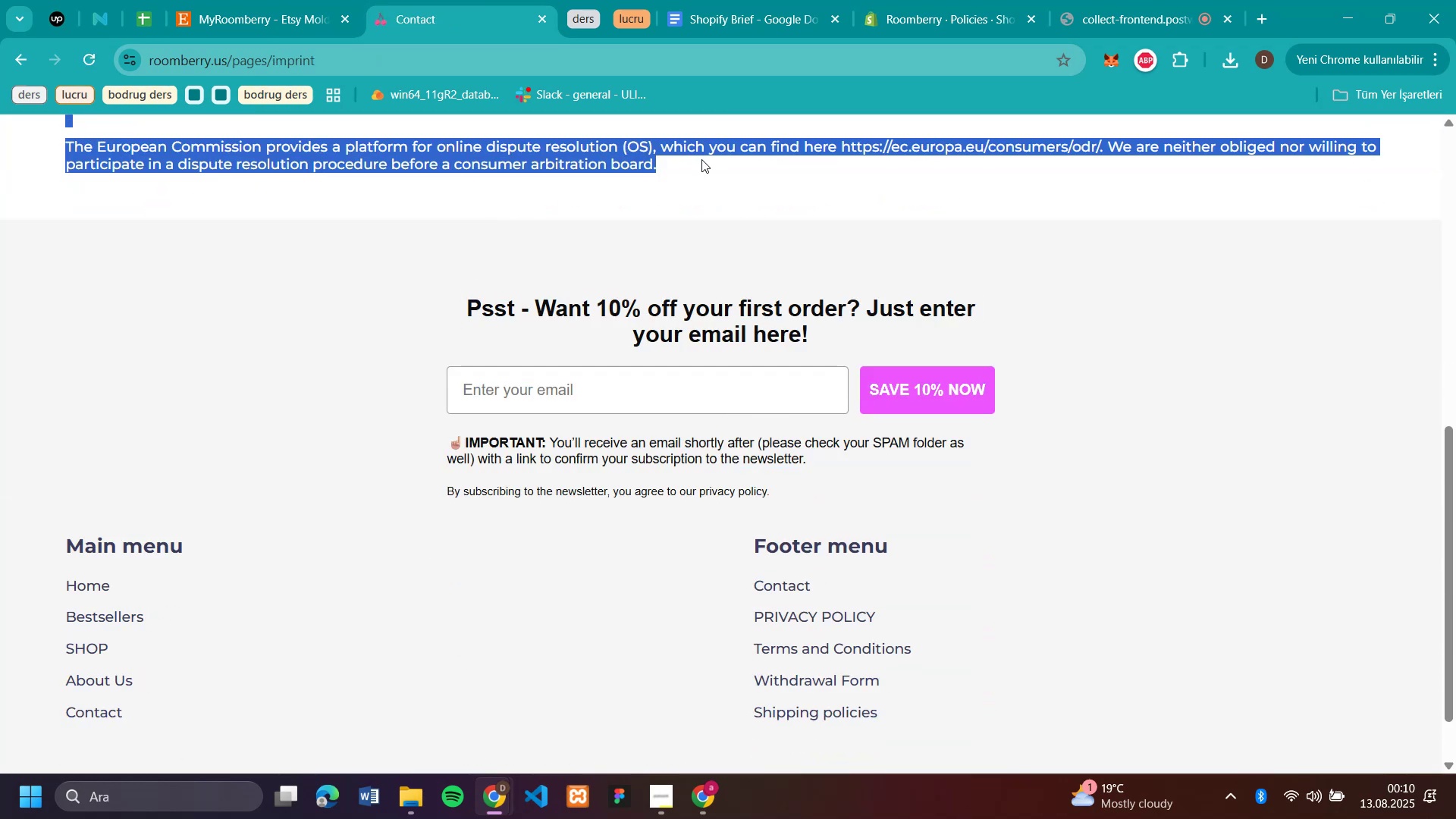 
key(Control+C)
 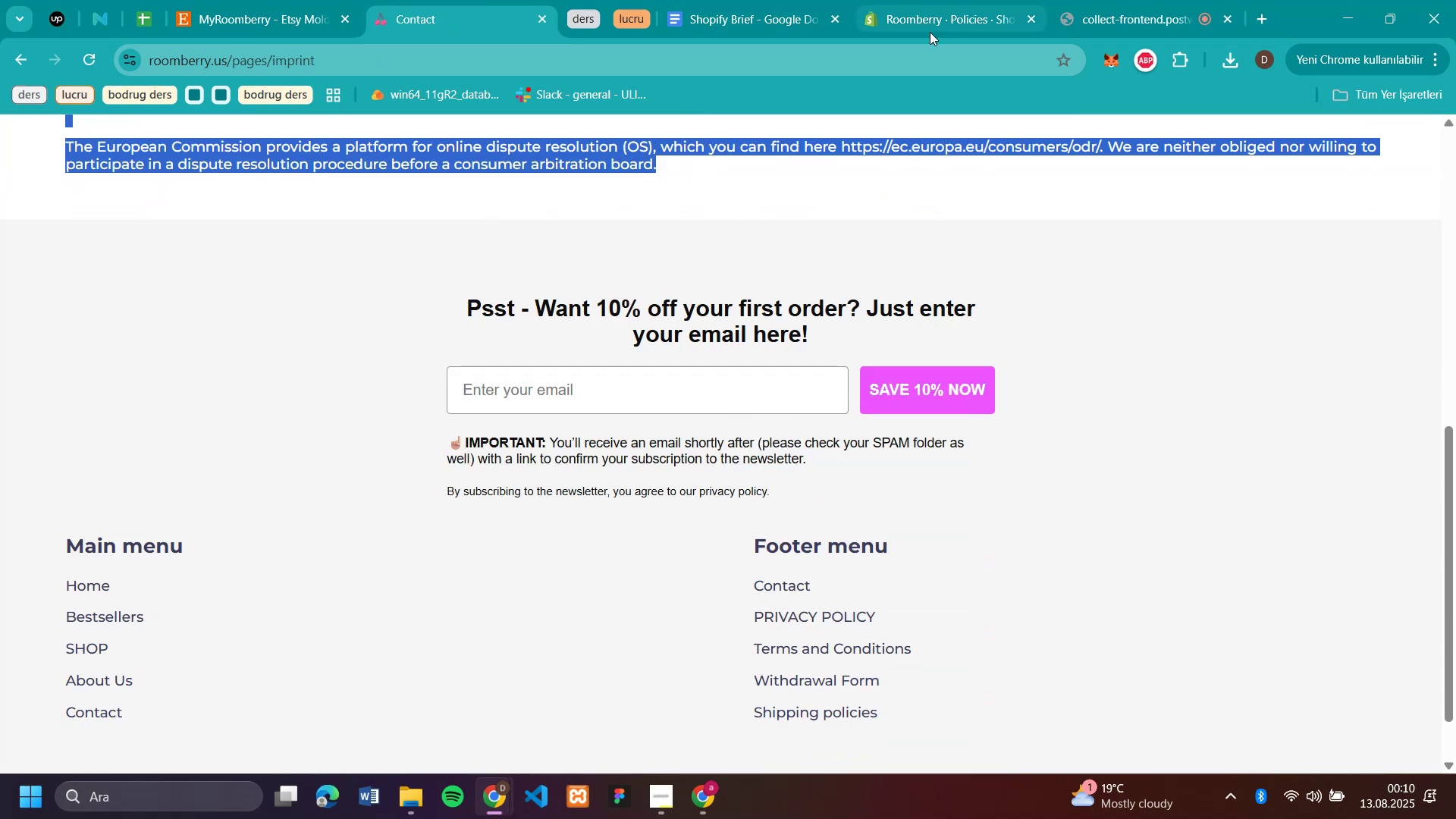 
left_click([930, 32])
 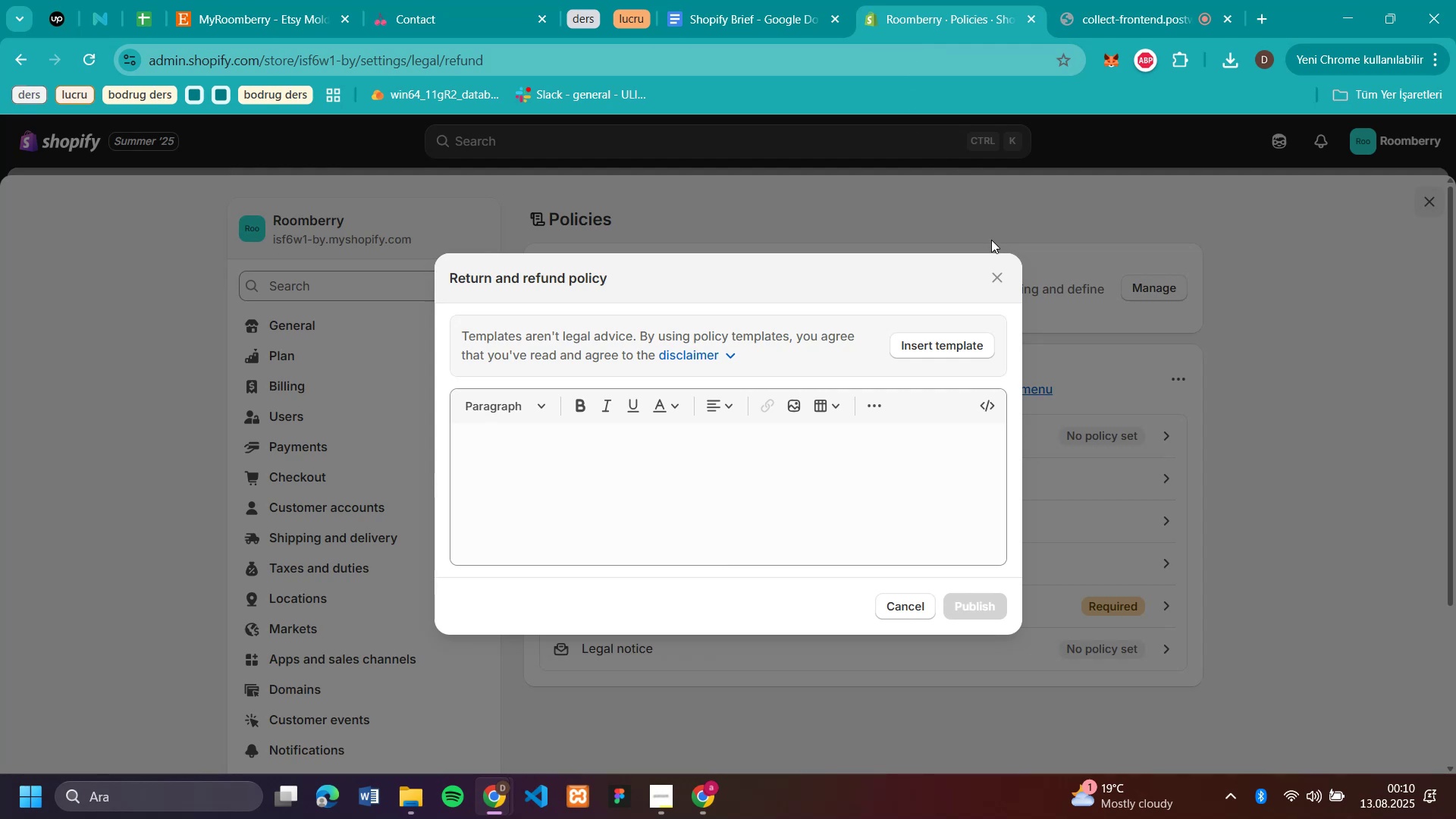 
left_click([1003, 271])
 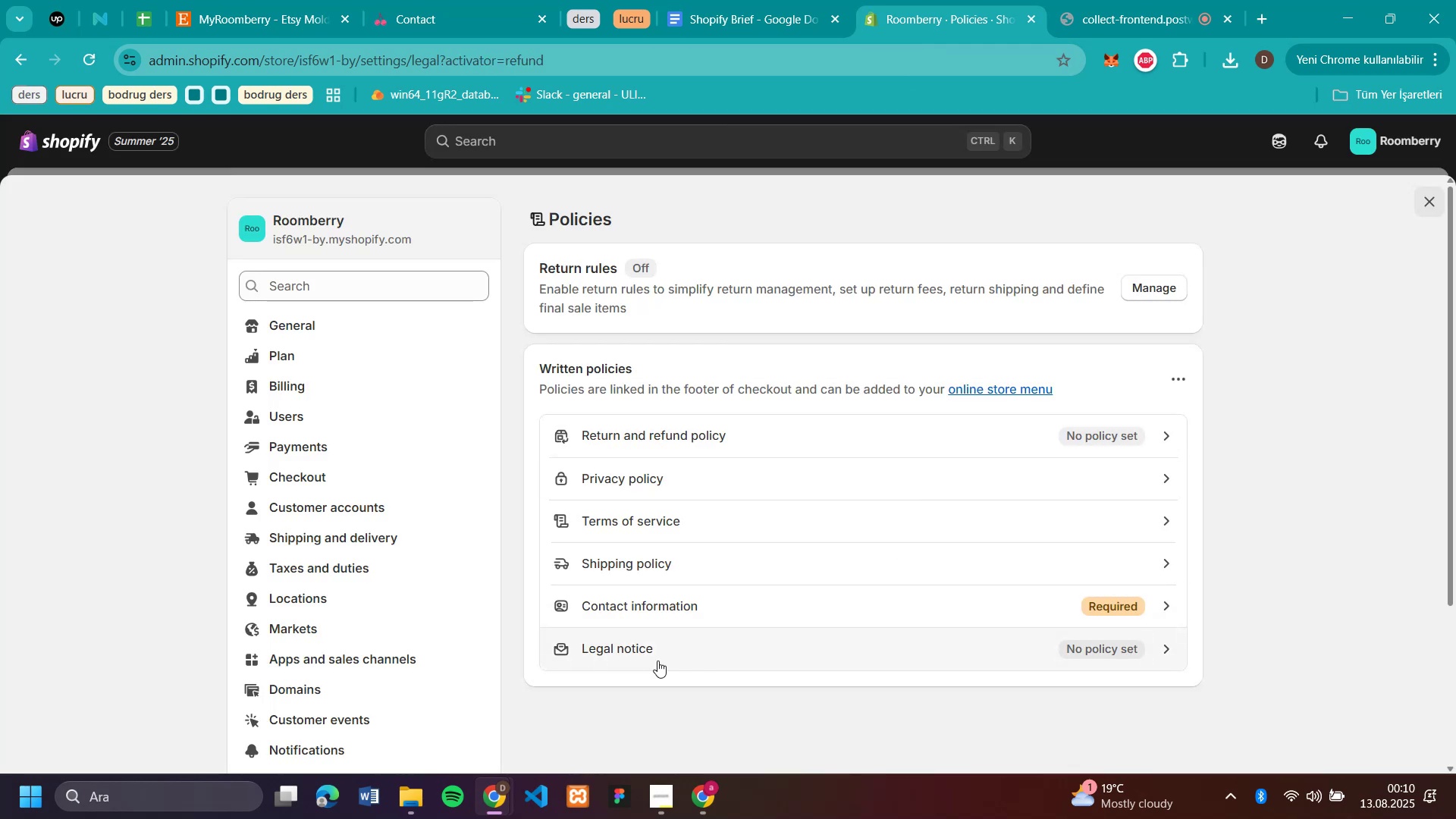 
left_click([642, 616])
 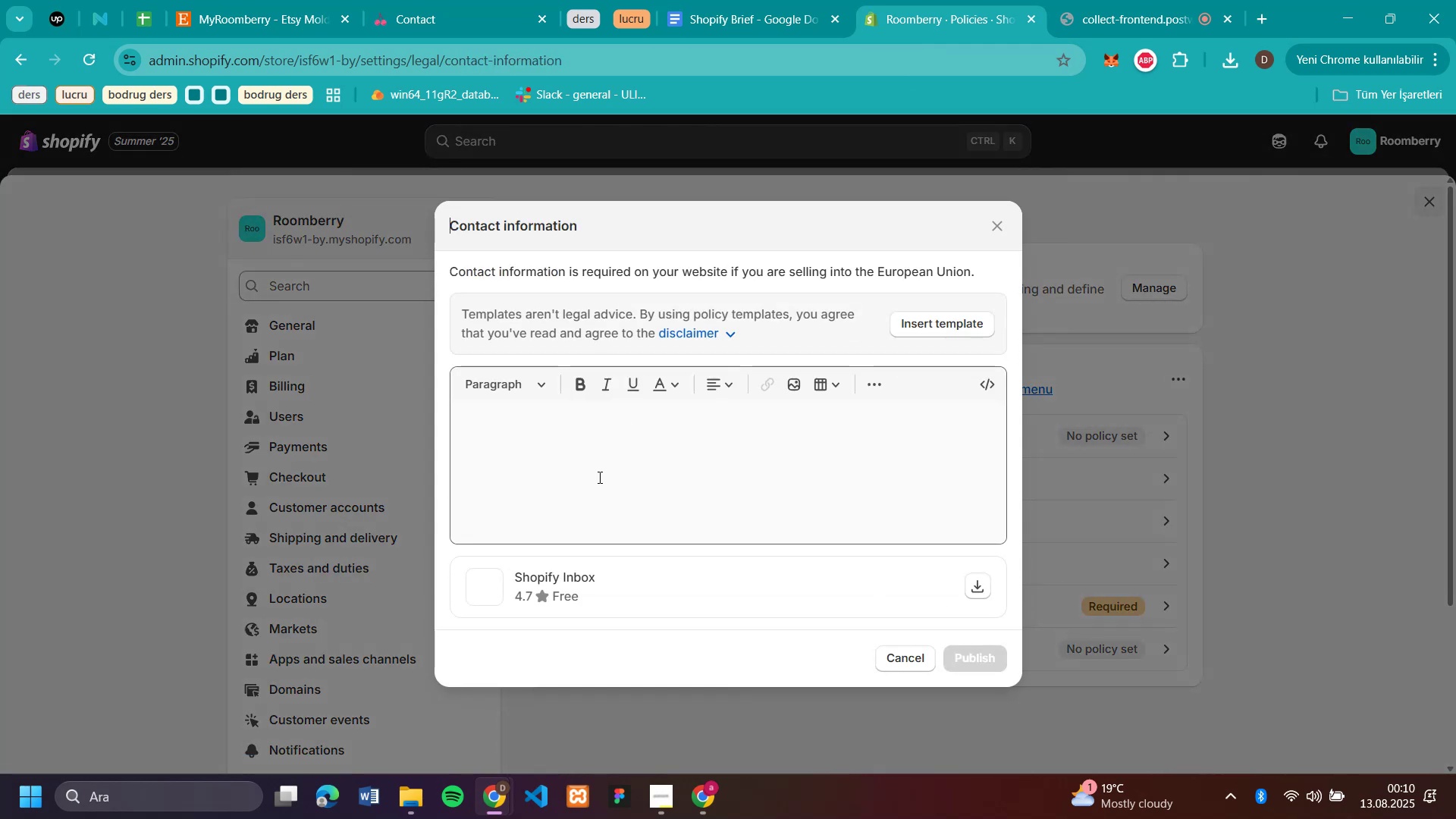 
left_click([607, 437])
 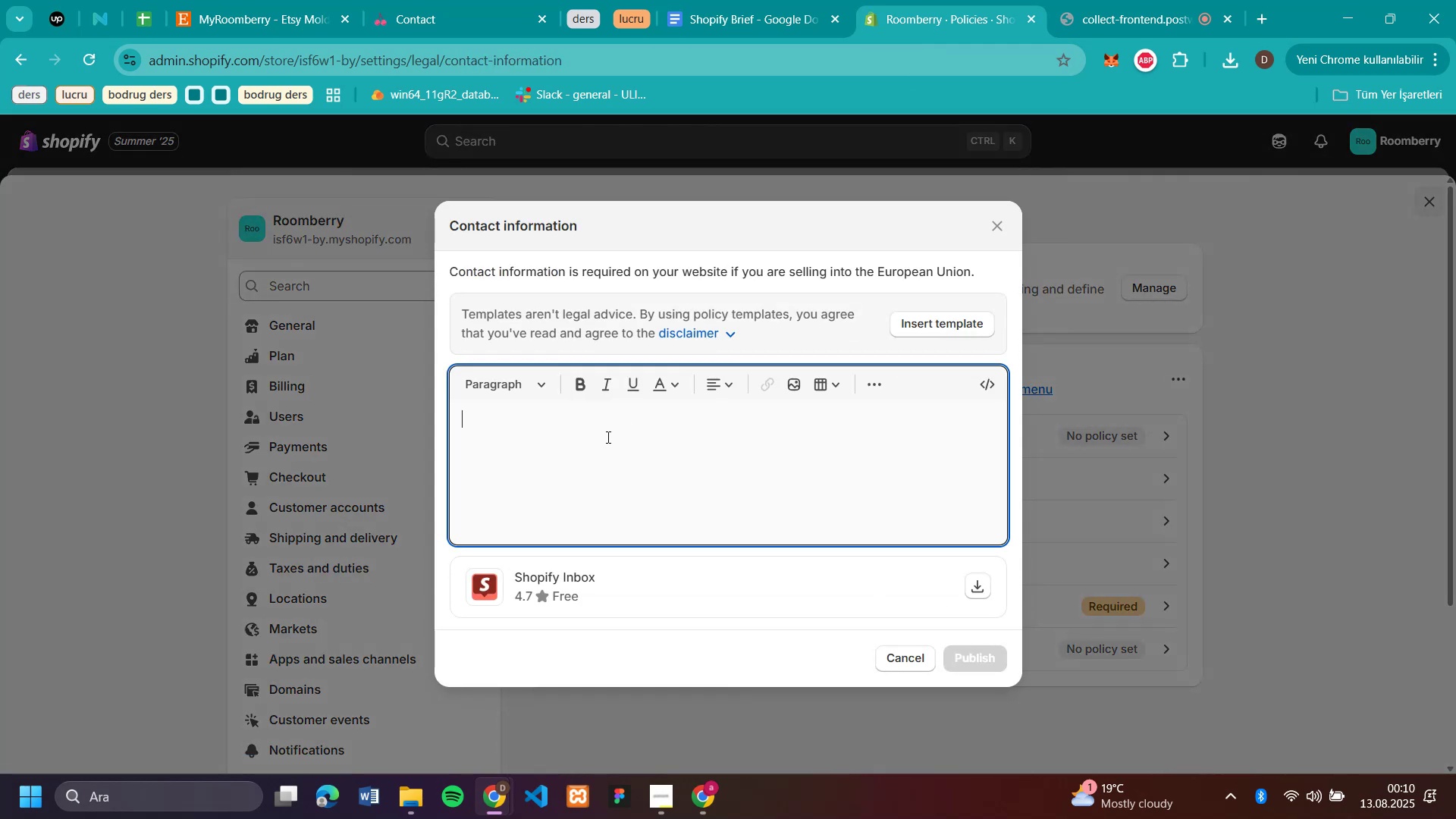 
key(Control+V)
 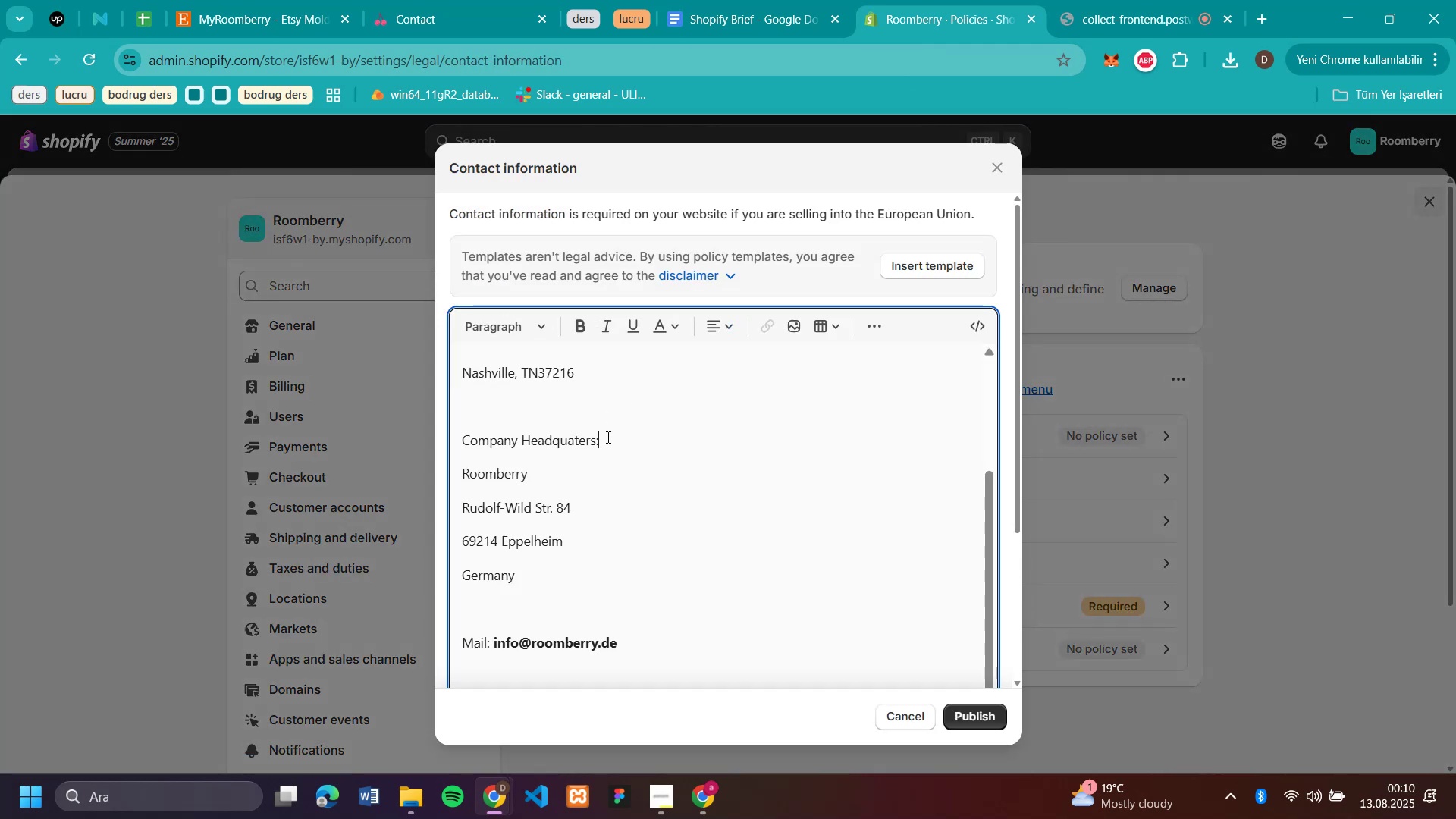 
left_click([607, 437])
 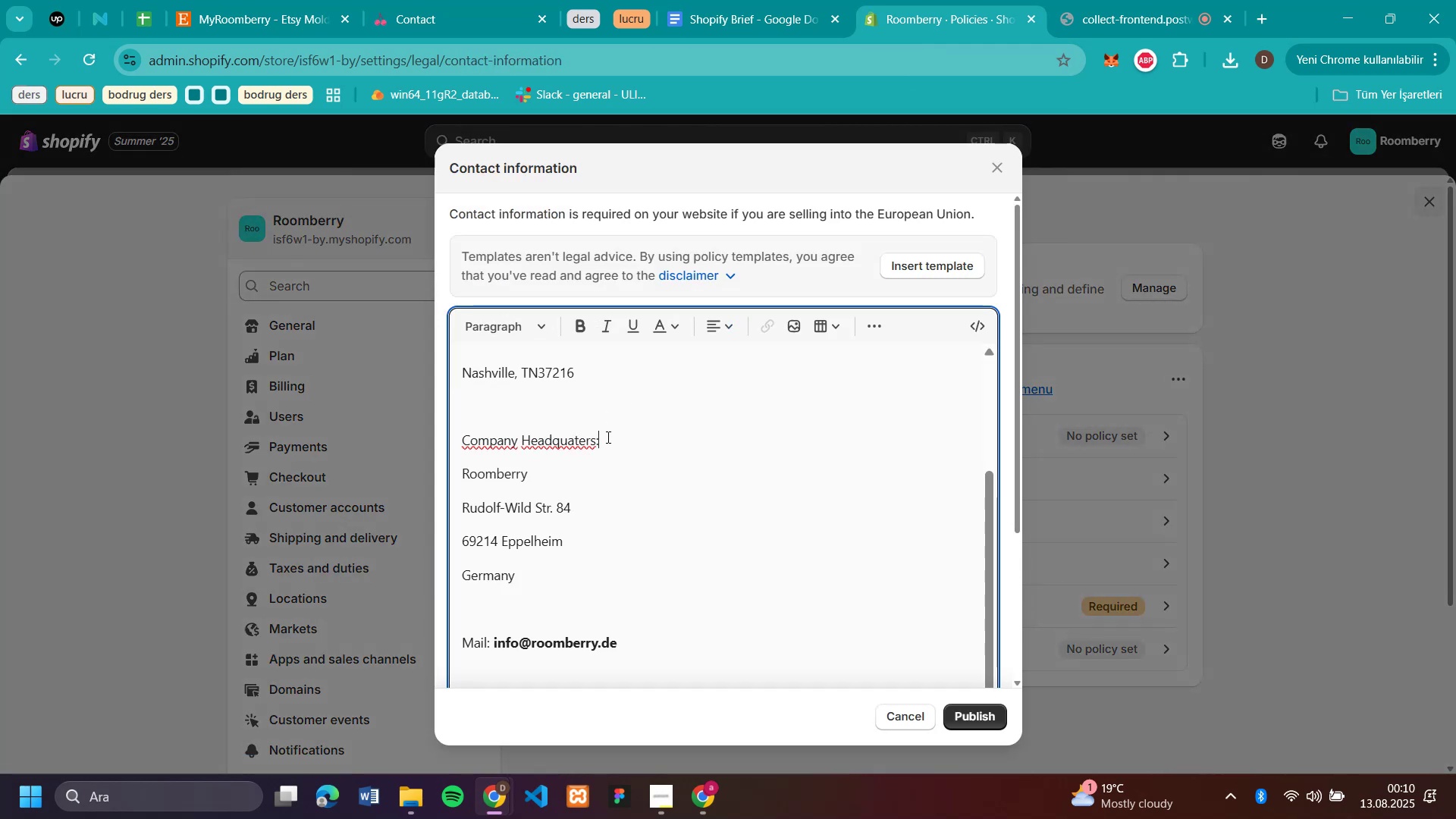 
scroll: coordinate [607, 437], scroll_direction: down, amount: 6.0
 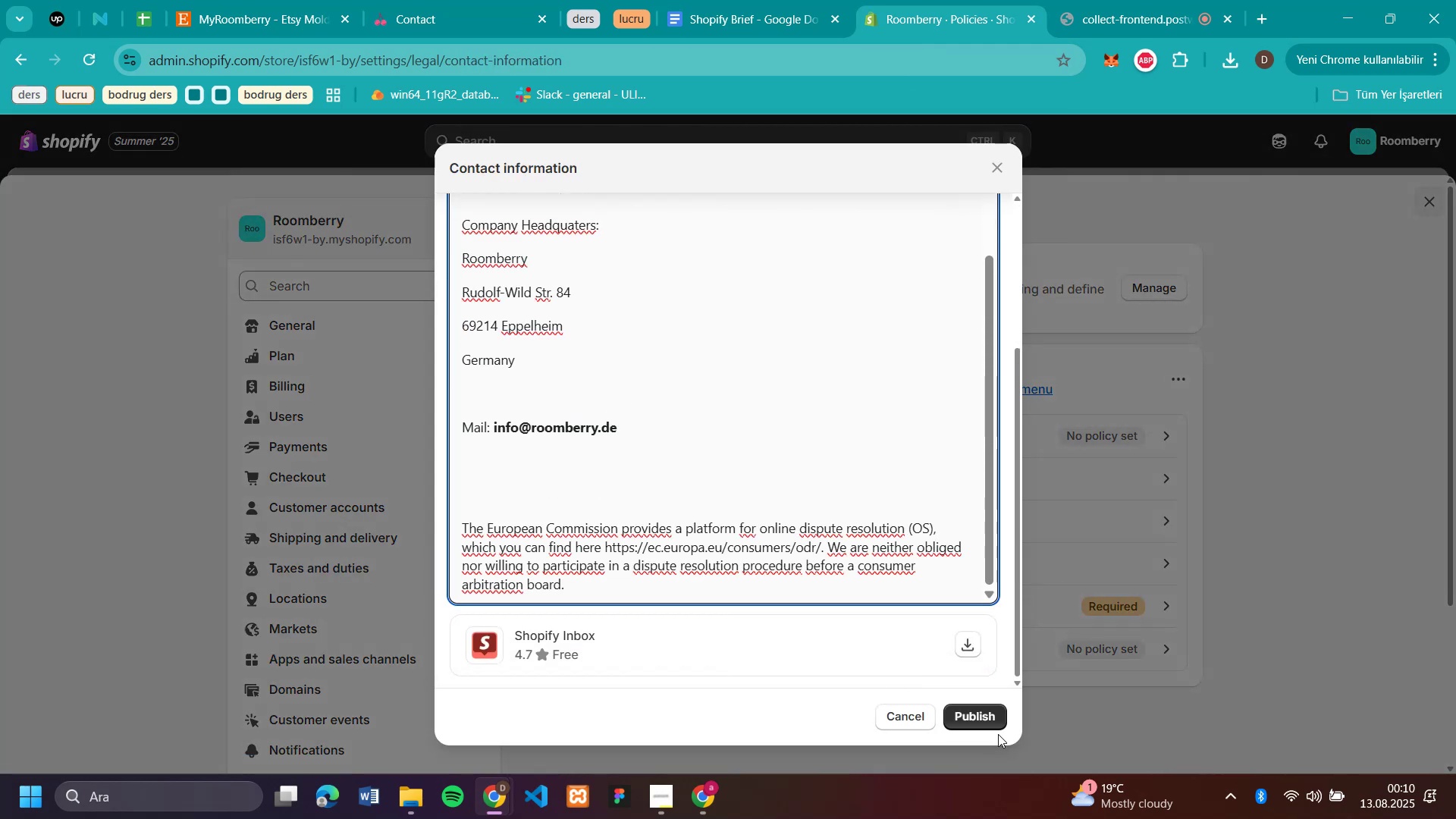 
left_click([993, 721])
 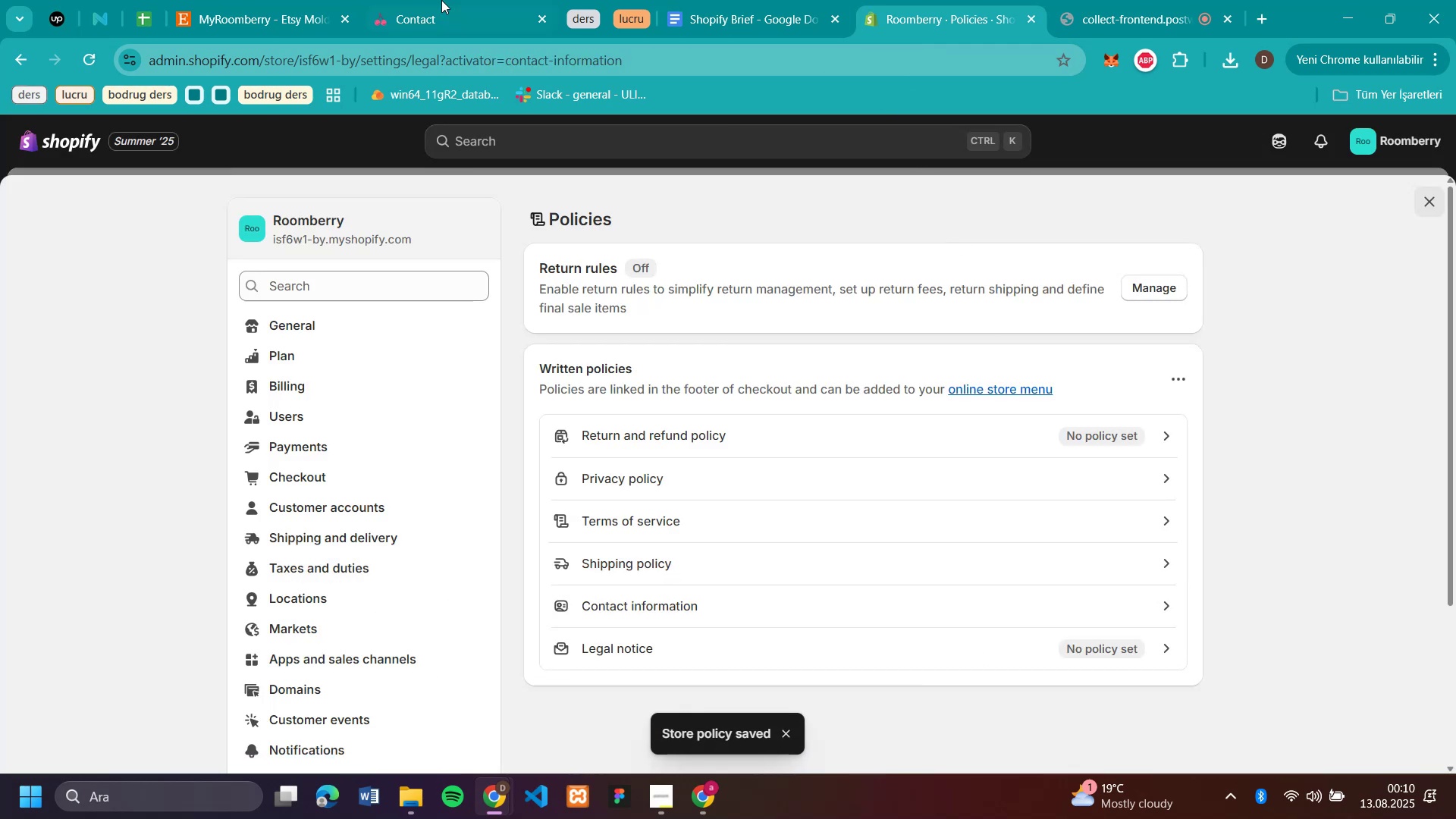 
left_click([419, 1])
 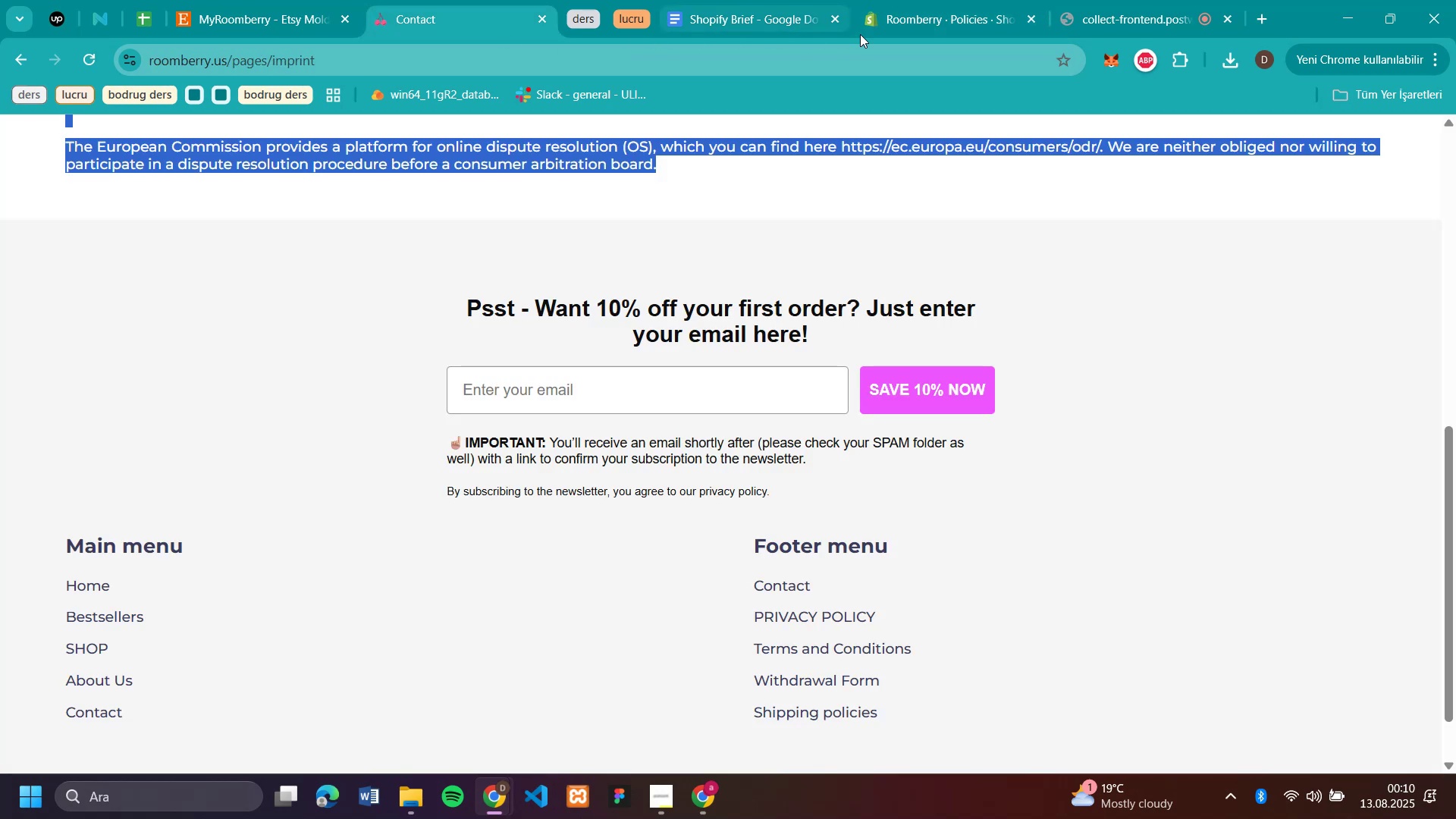 
left_click([927, 24])
 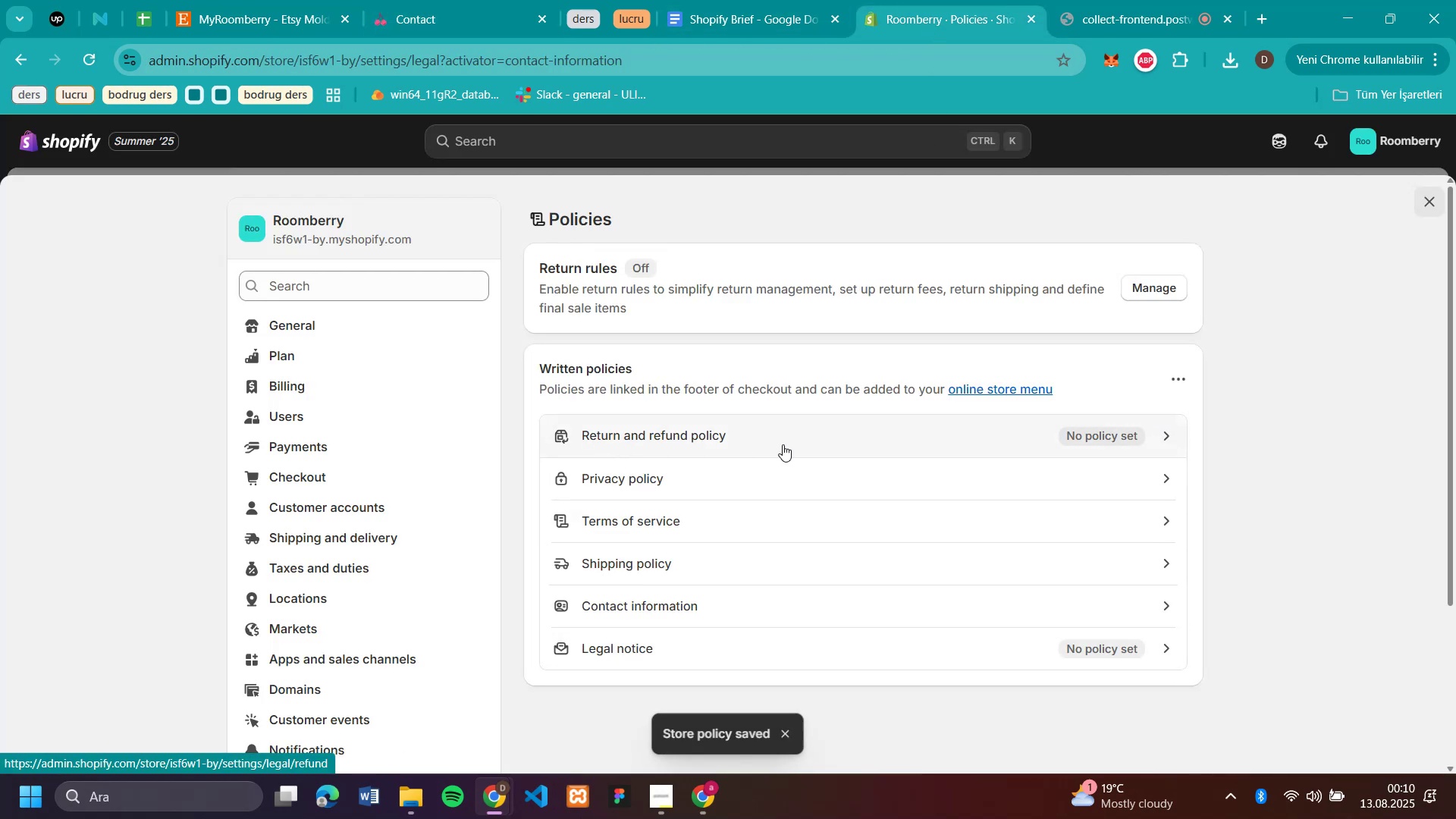 
left_click([468, 17])
 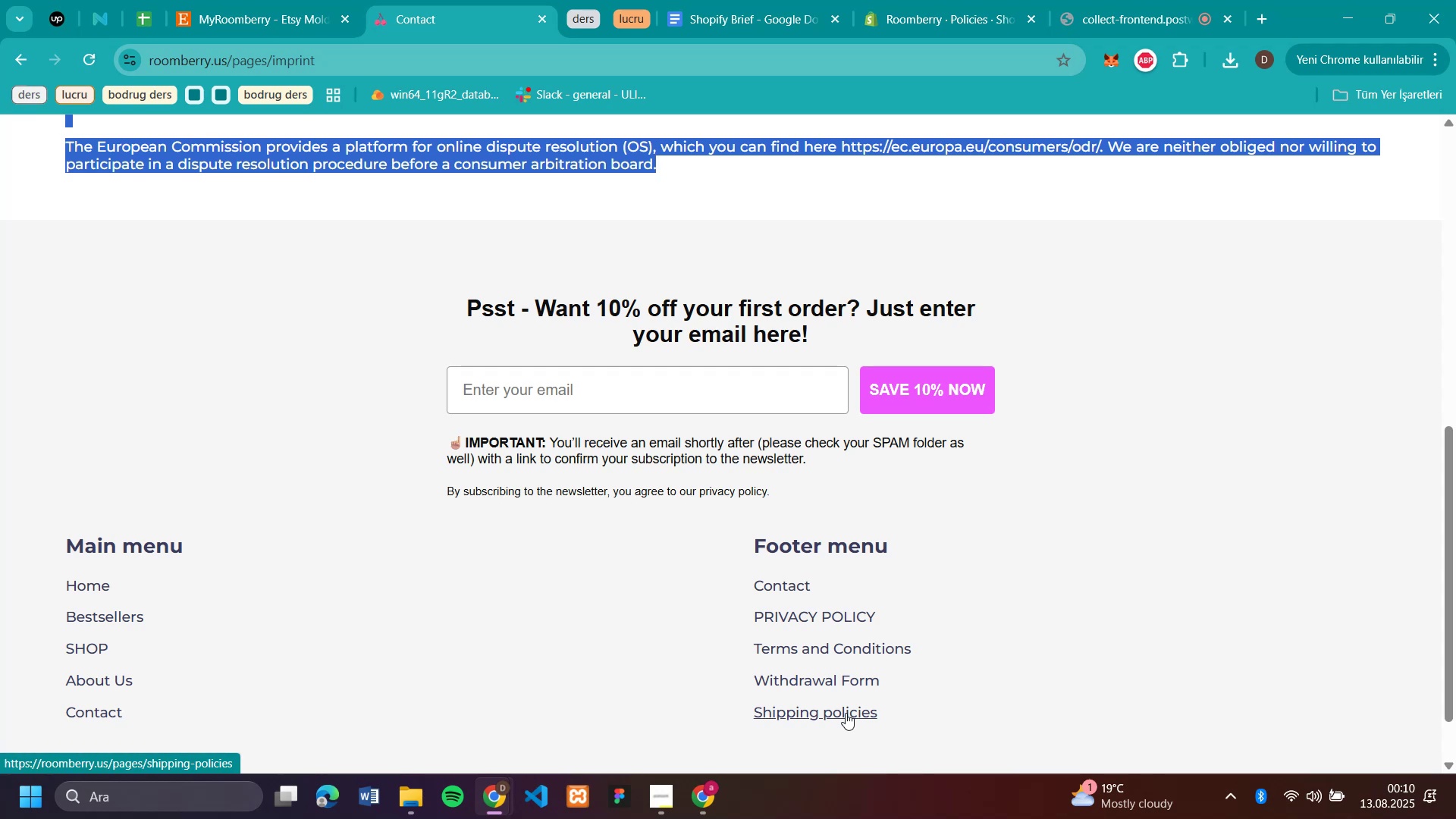 
wait(7.05)
 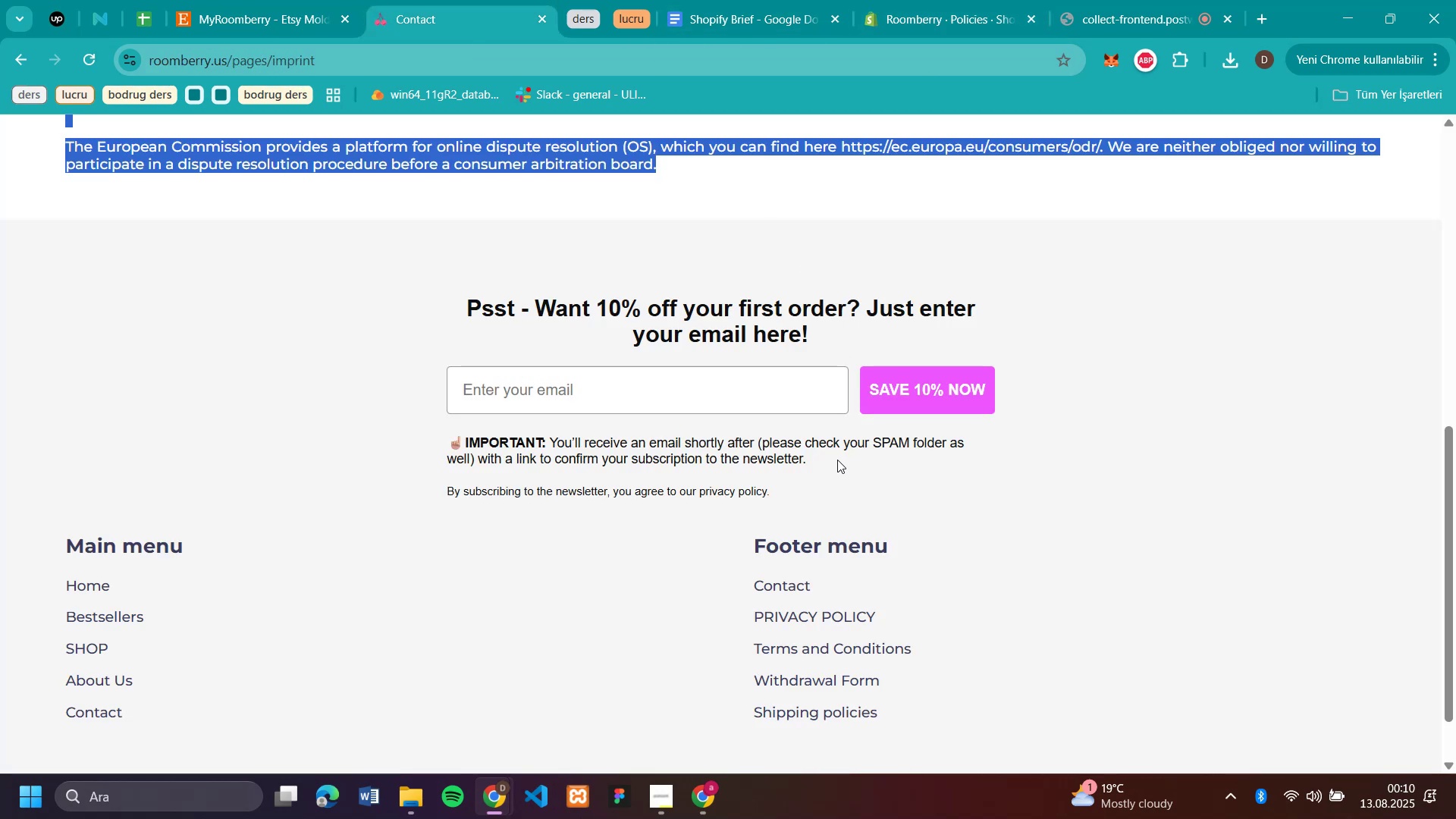 
left_click([846, 713])
 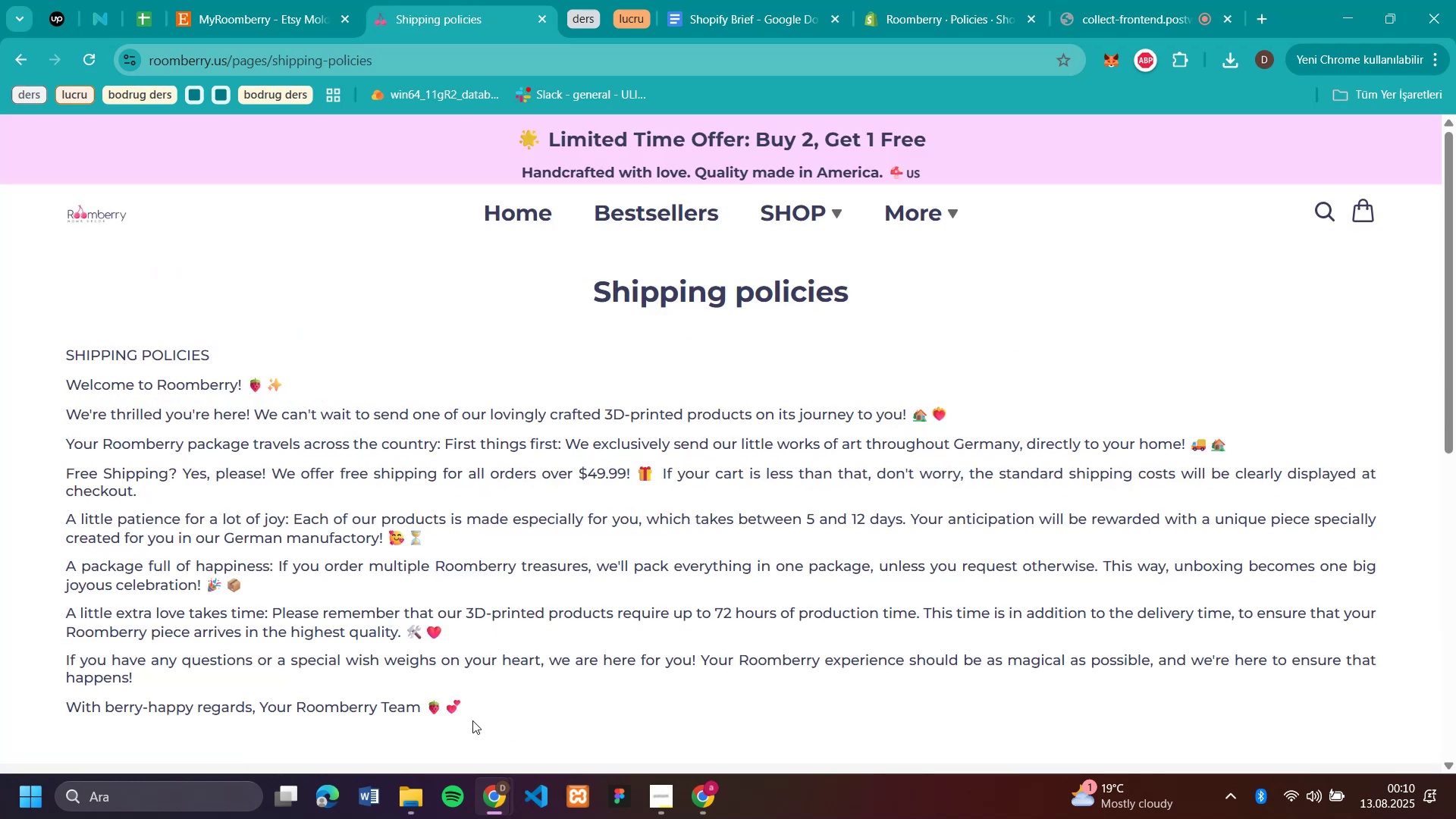 
left_click_drag(start_coordinate=[50, 380], to_coordinate=[516, 695])
 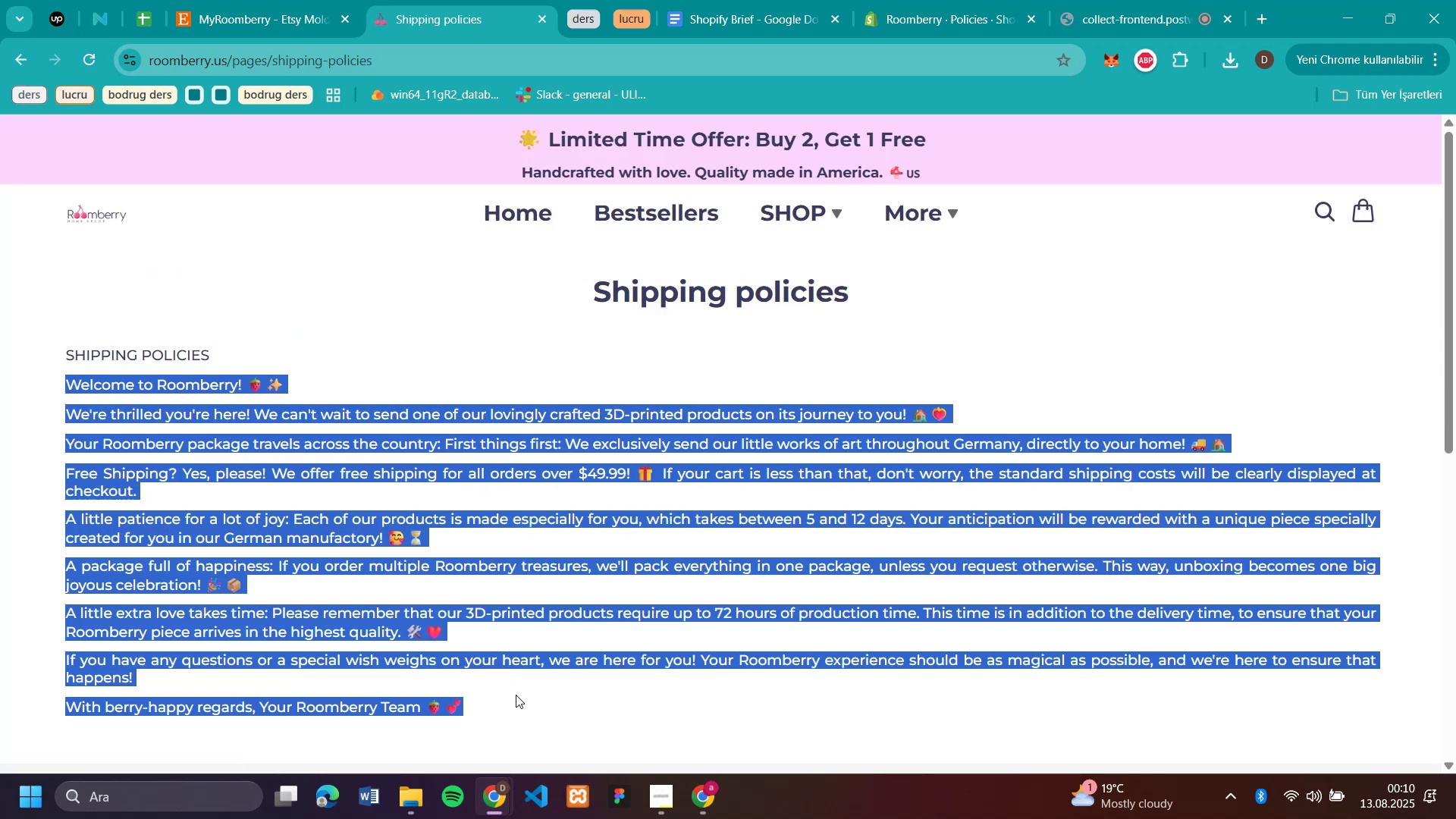 
key(Control+C)
 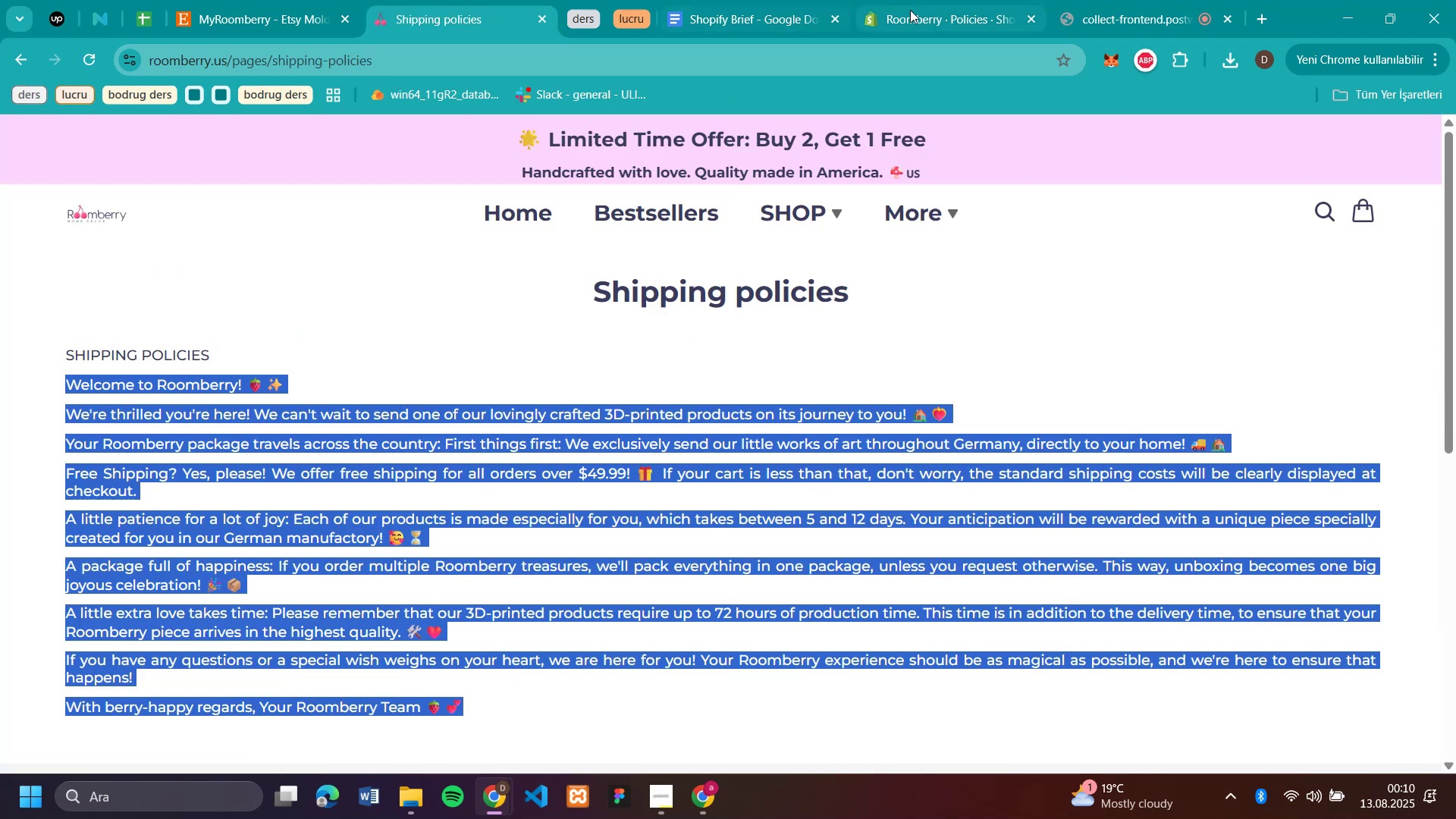 
left_click([928, 13])
 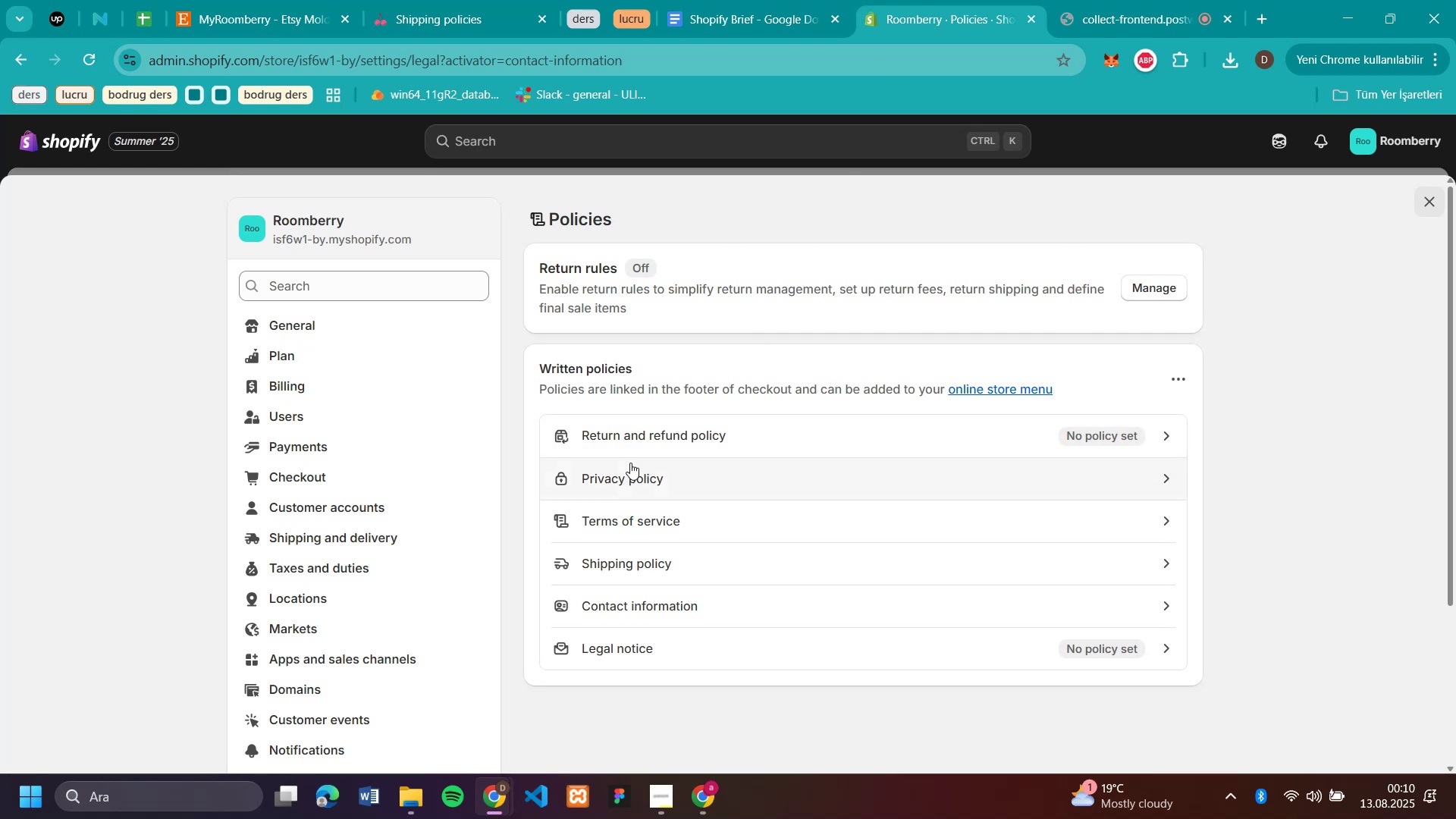 
left_click([655, 425])
 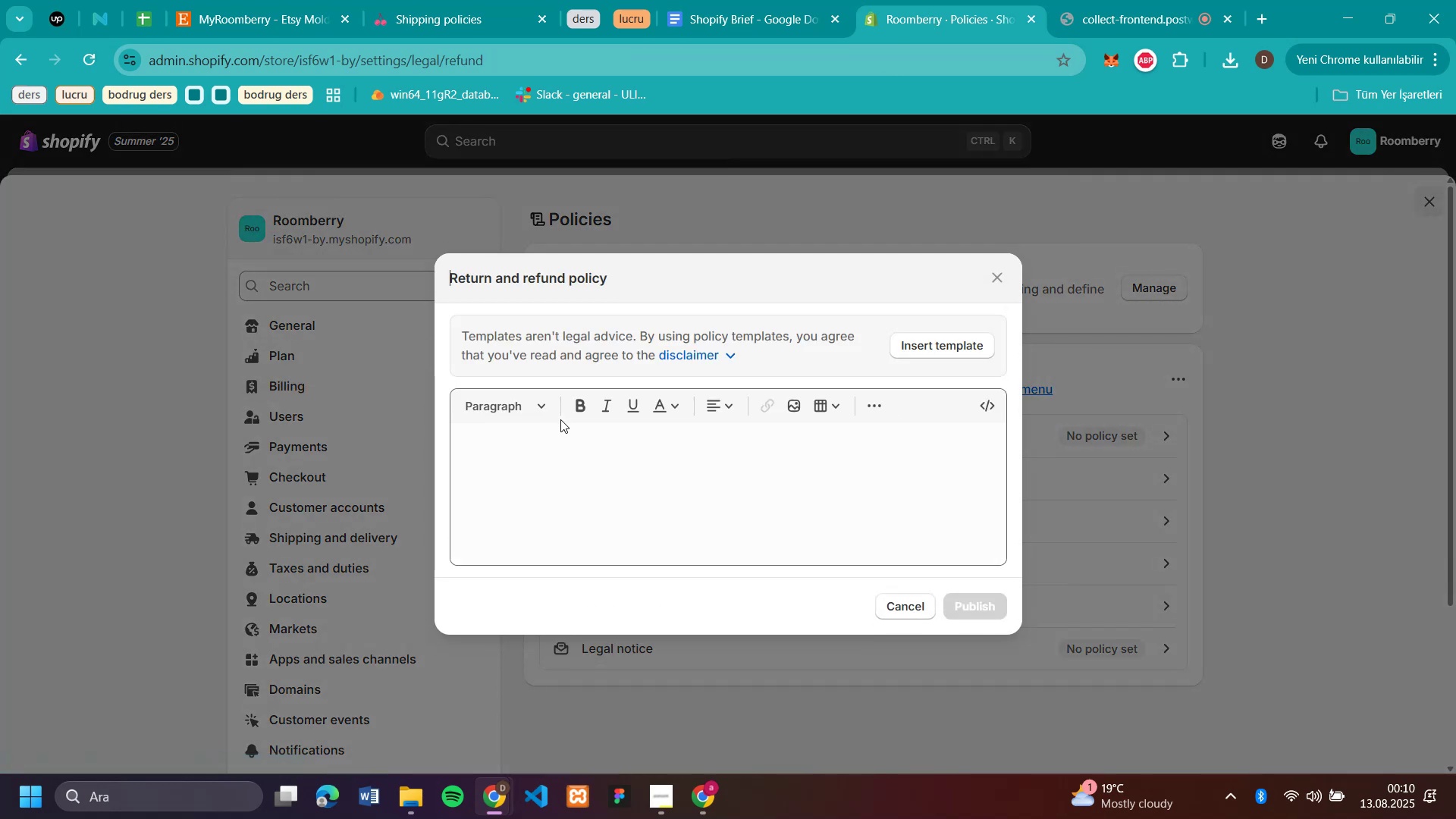 
left_click([563, 444])
 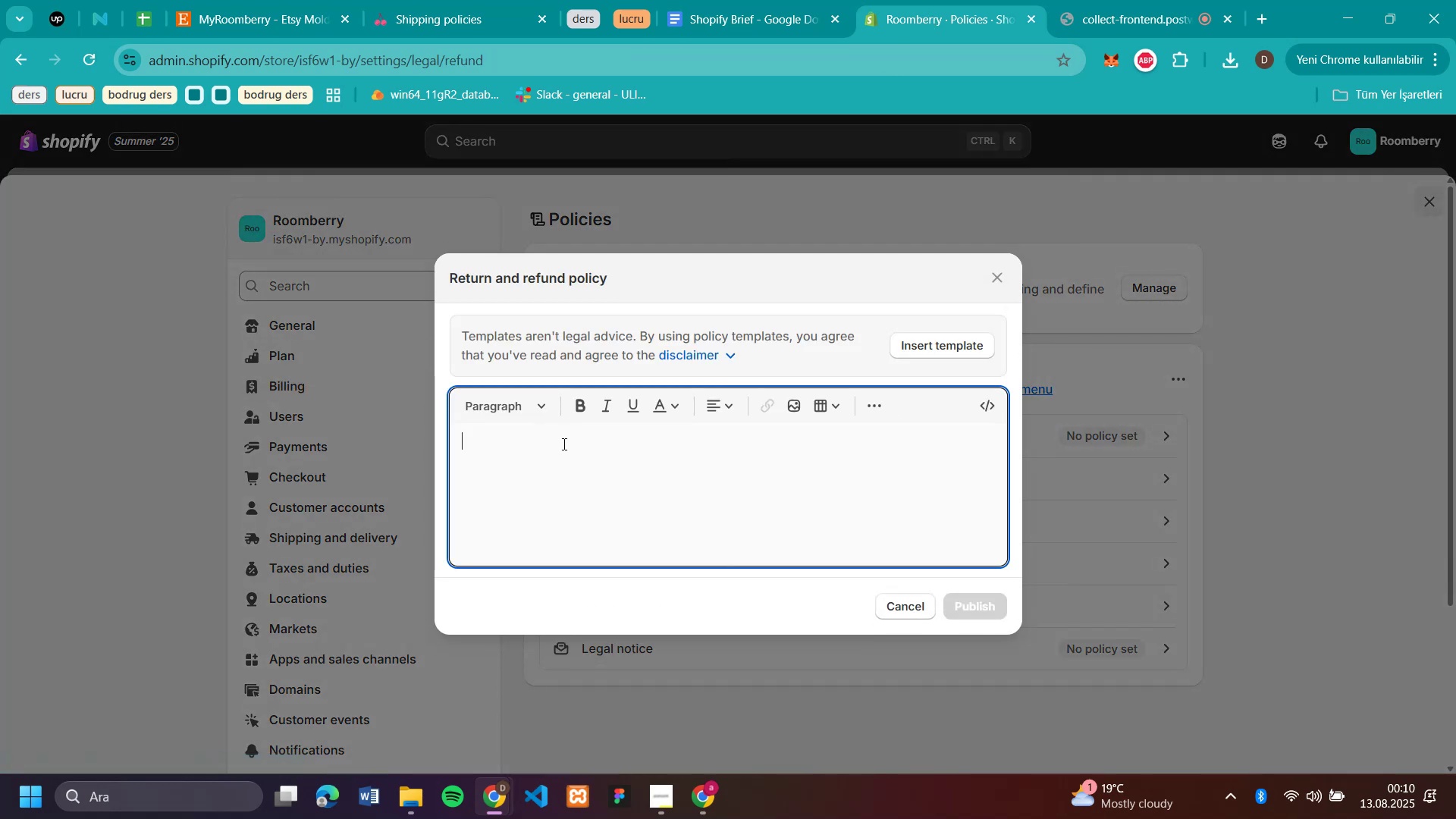 
key(Control+V)
 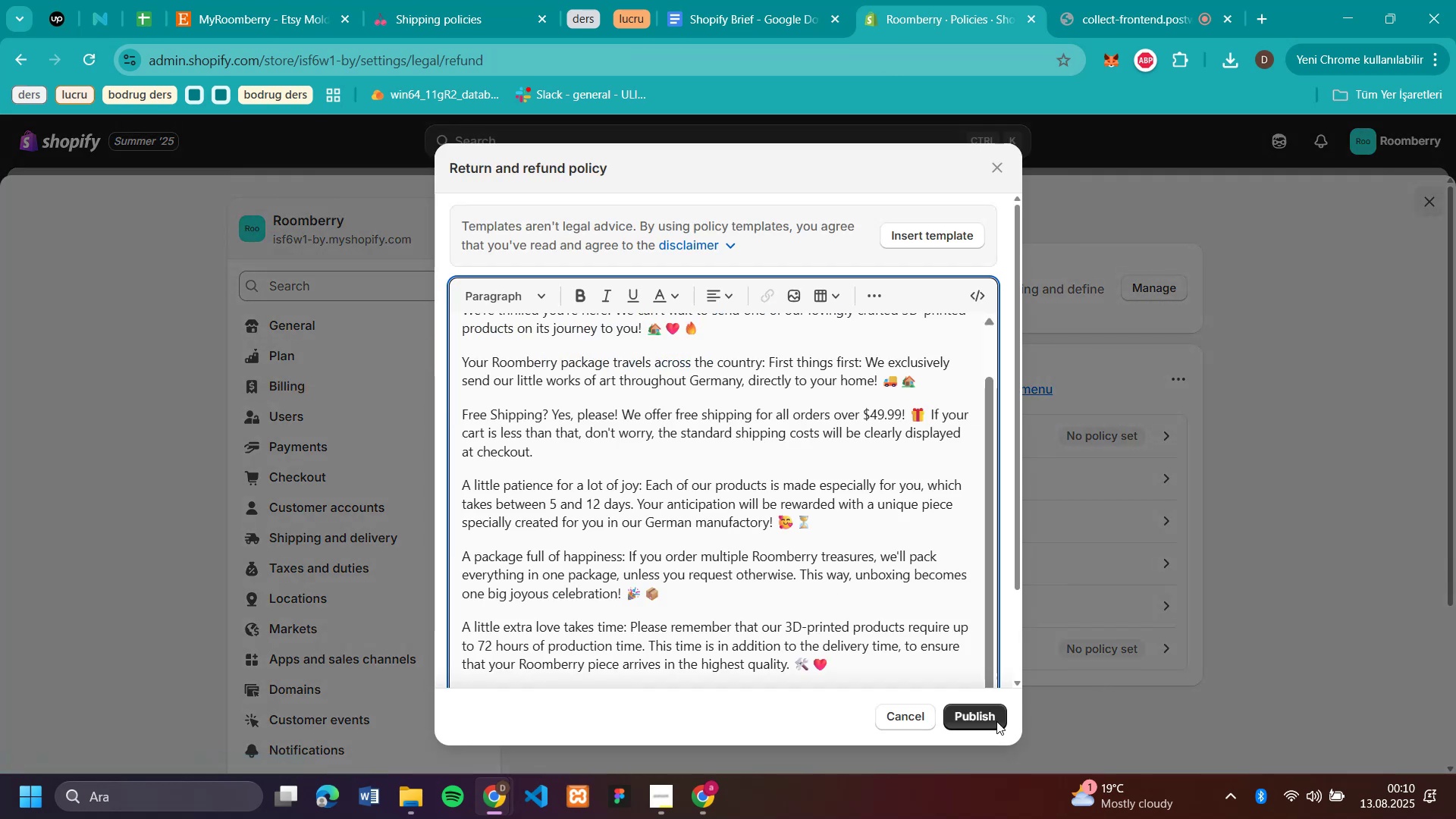 
left_click([980, 720])
 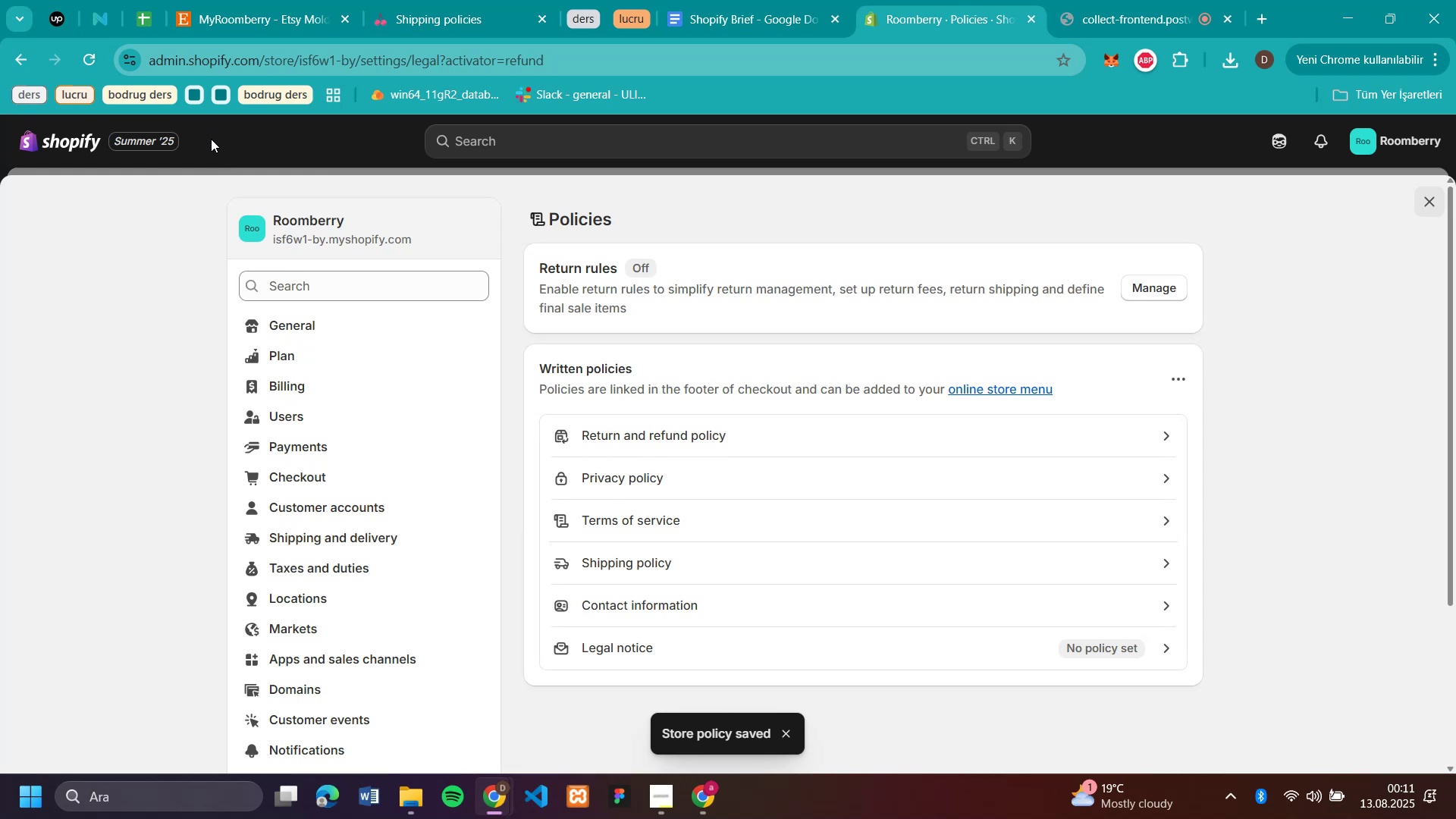 
wait(7.22)
 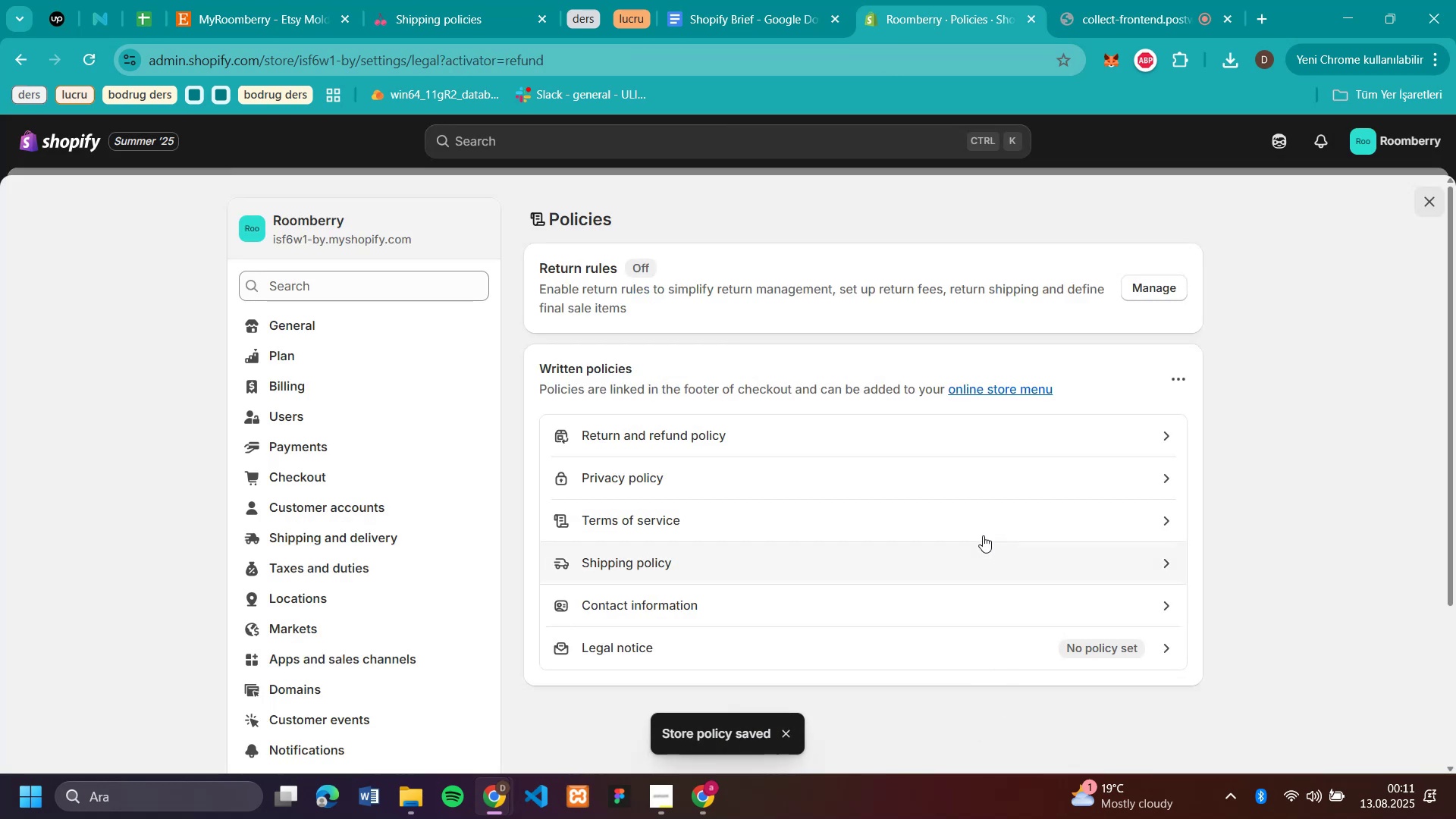 
left_click([1432, 206])
 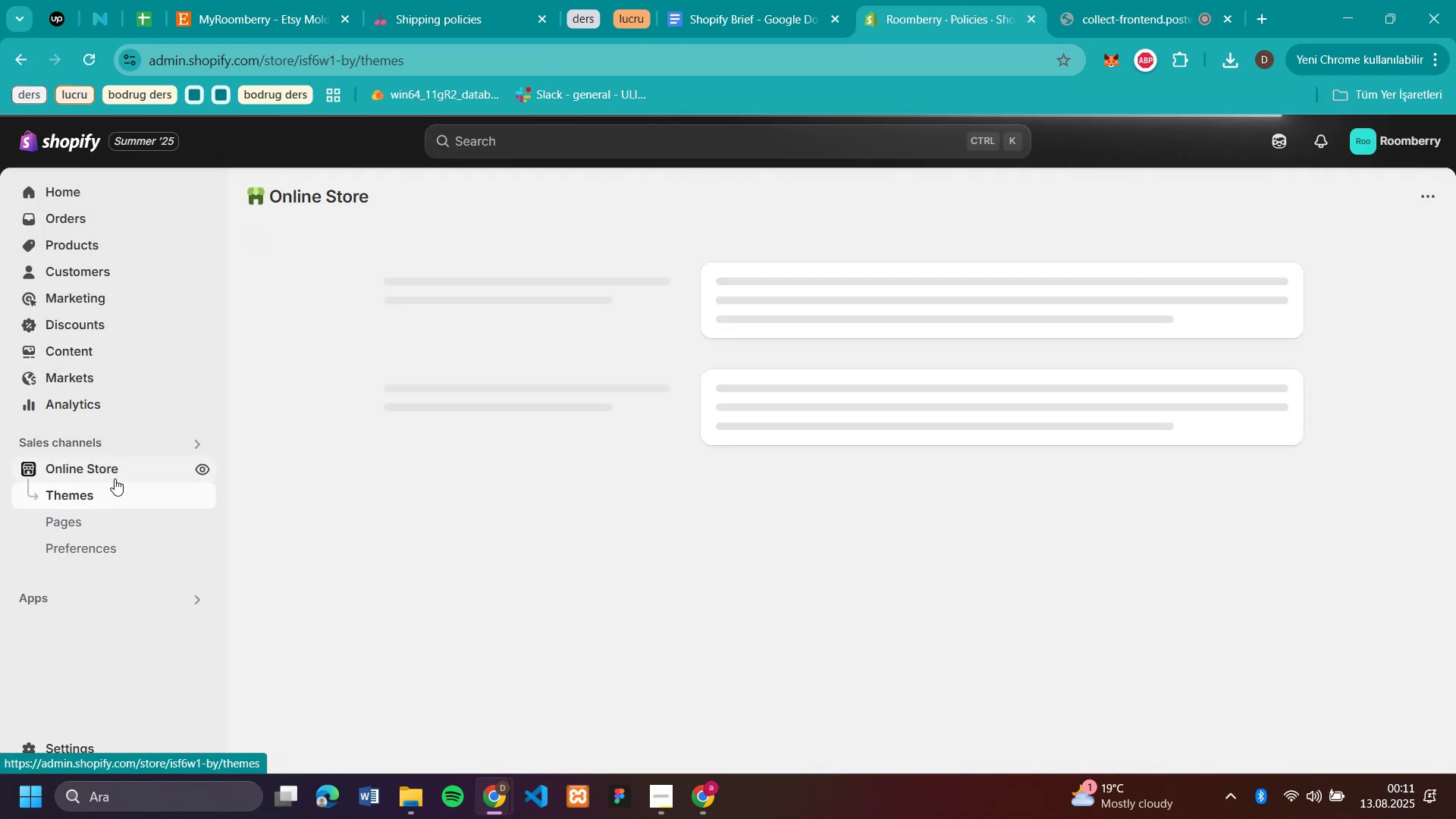 
left_click([80, 526])
 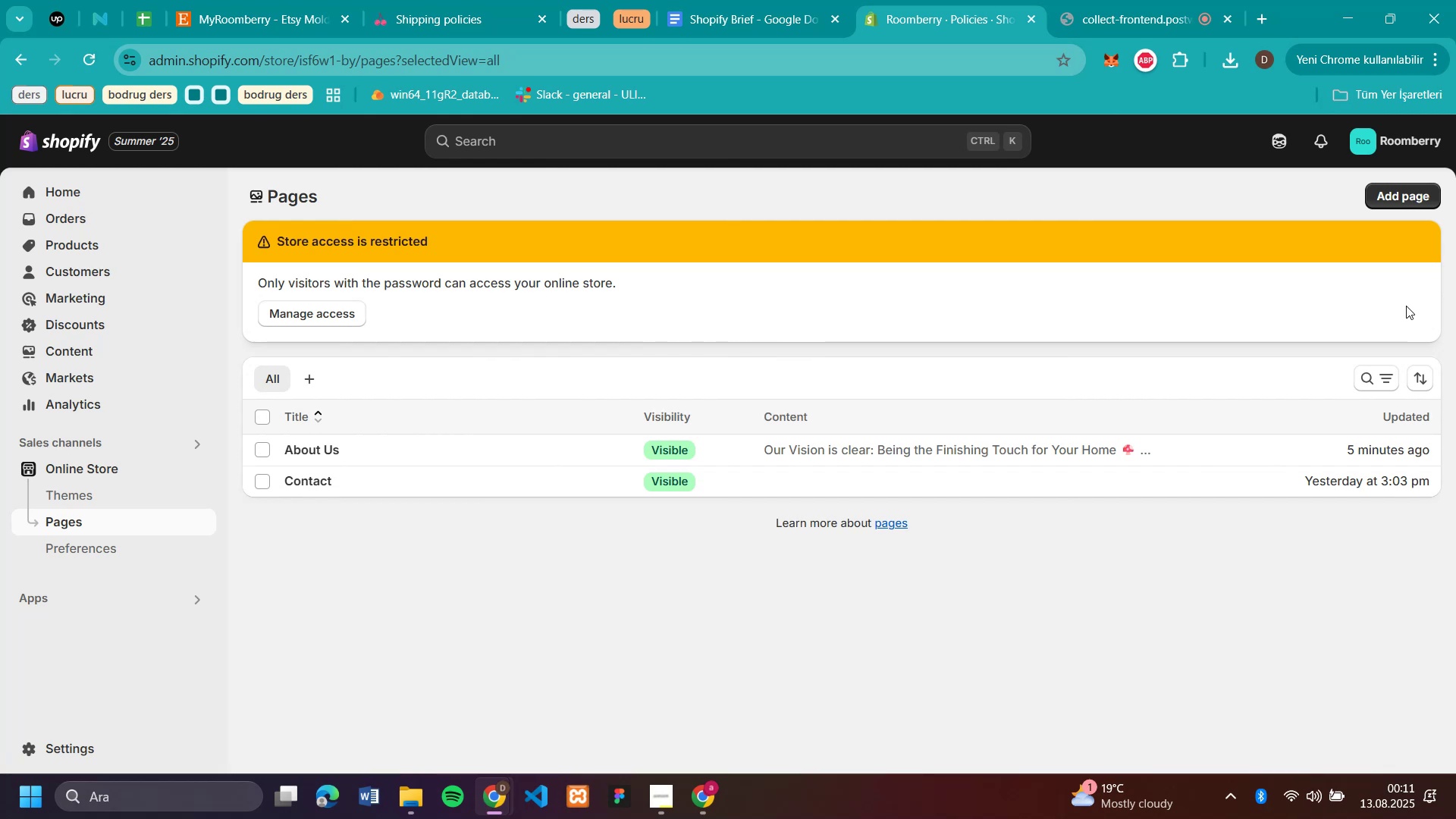 
left_click([1410, 196])
 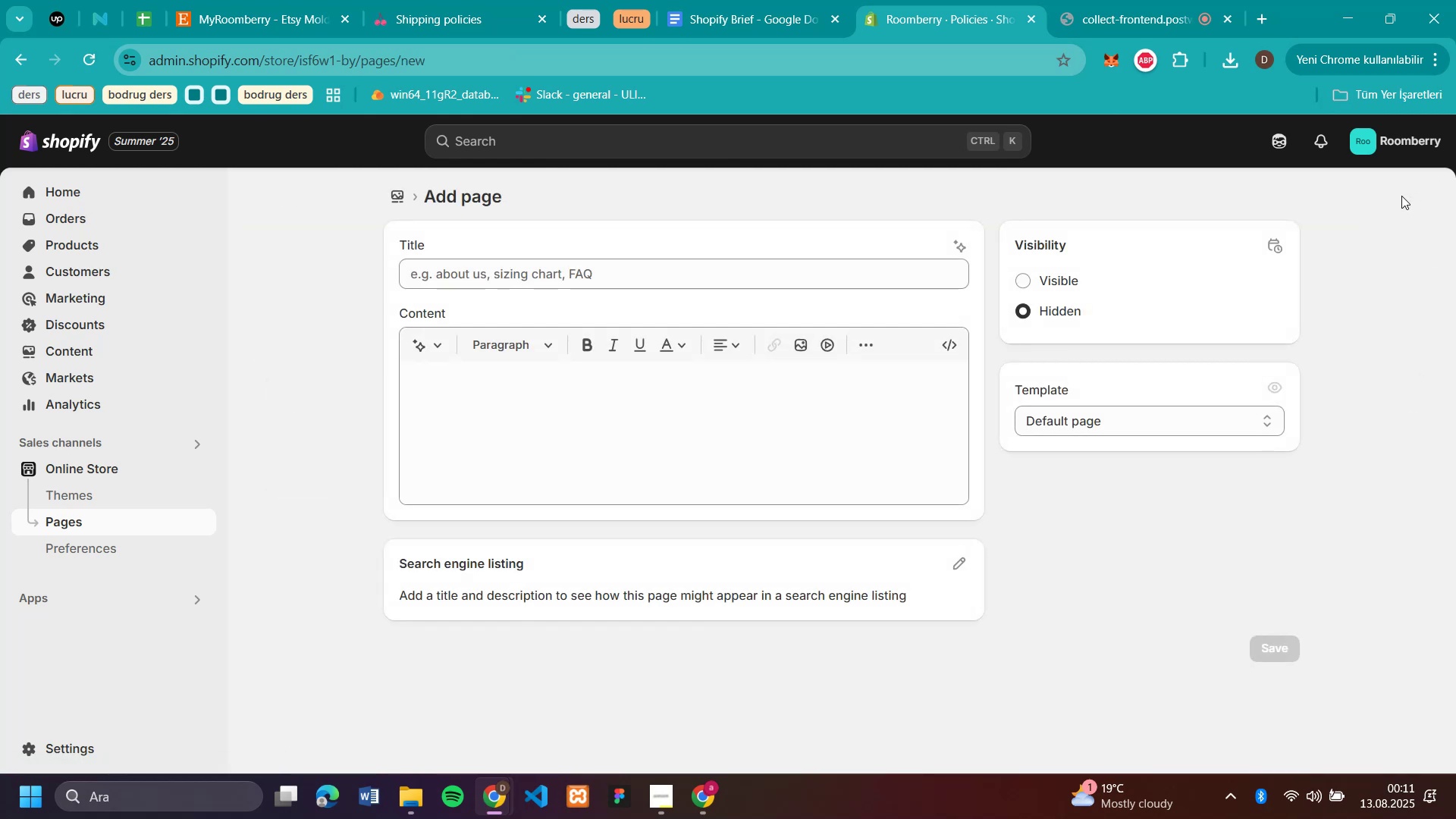 
wait(5.38)
 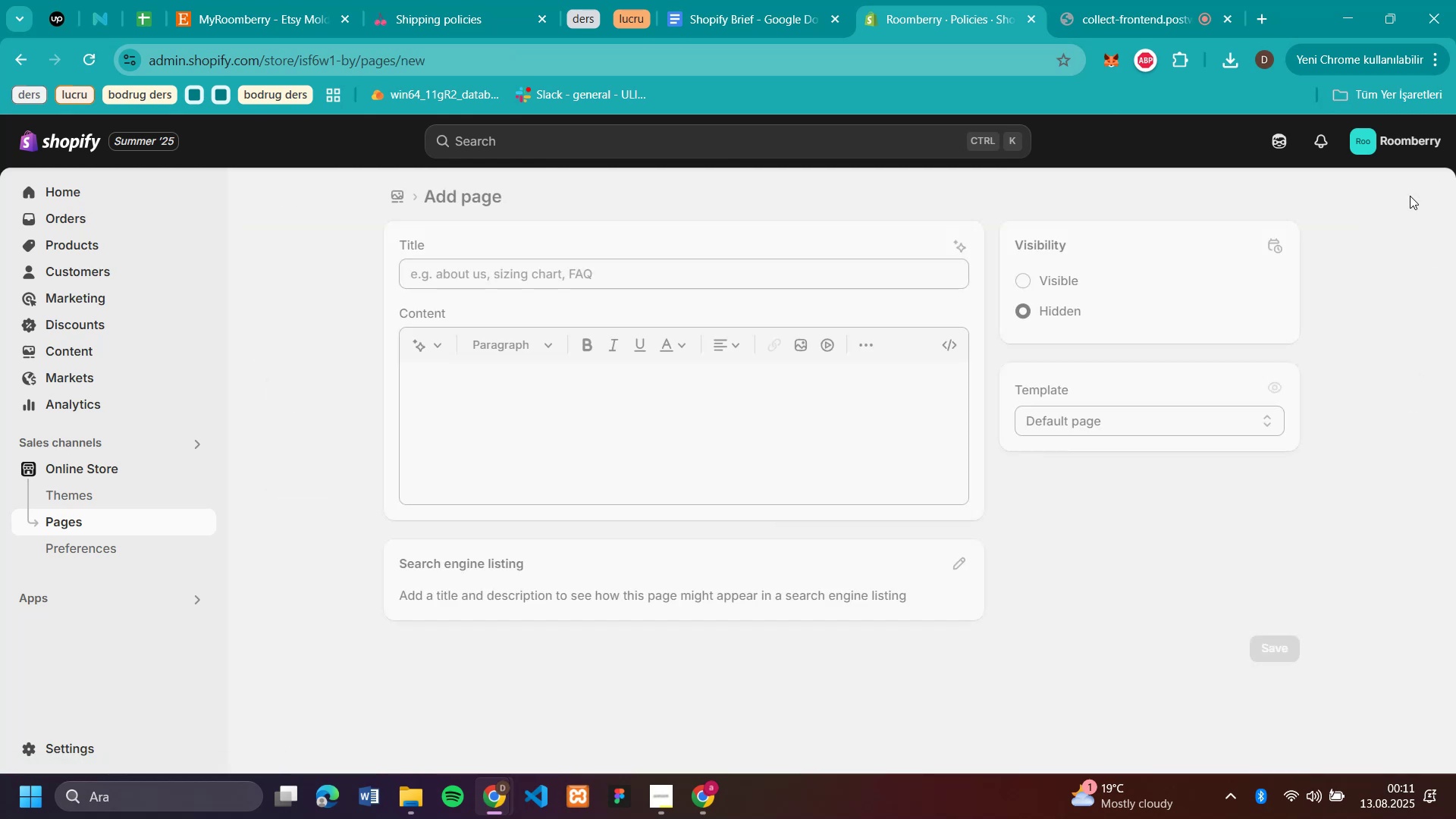 
left_click([545, 262])
 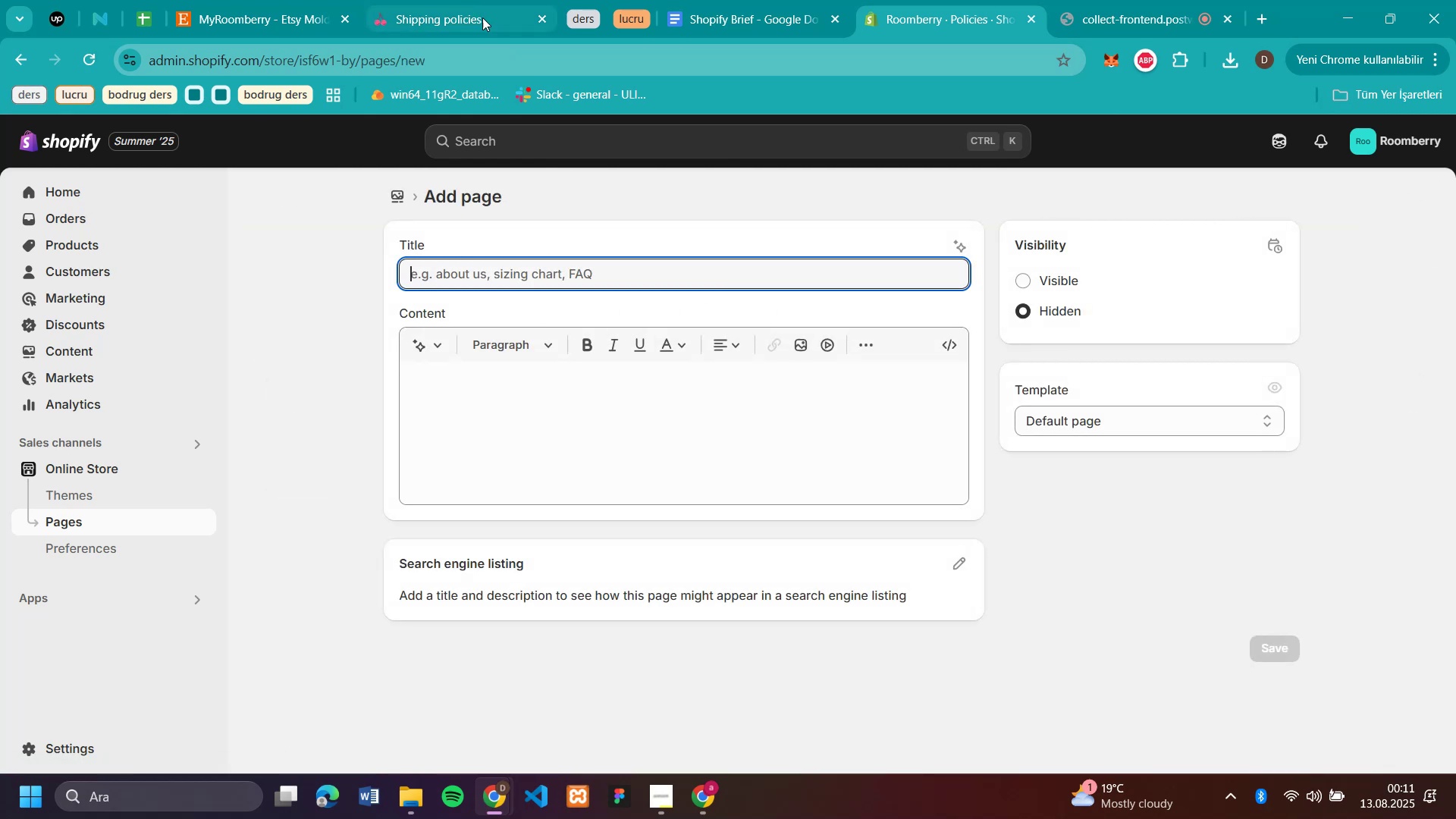 
type(Pol'c'es)
 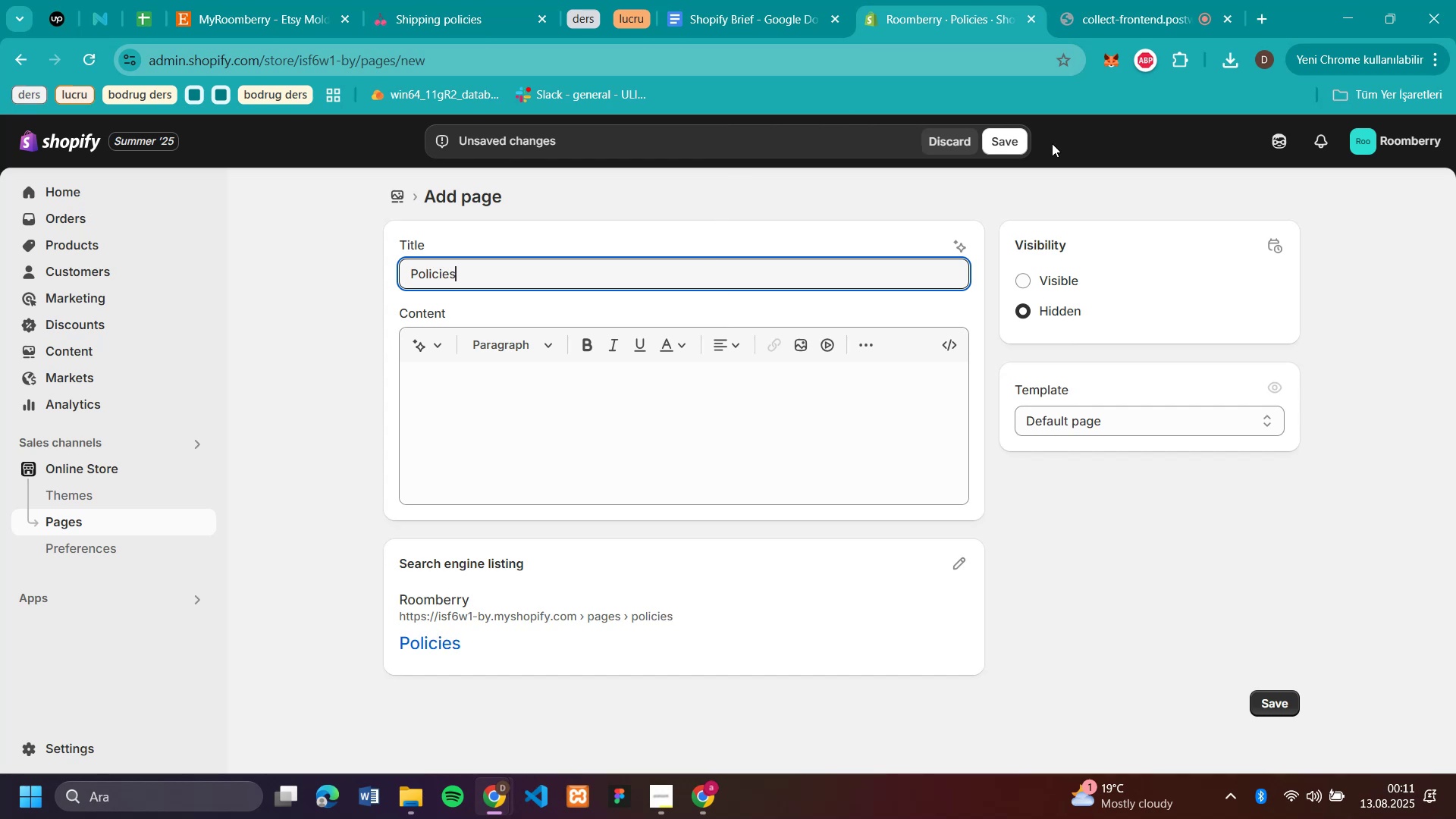 
left_click([1016, 136])
 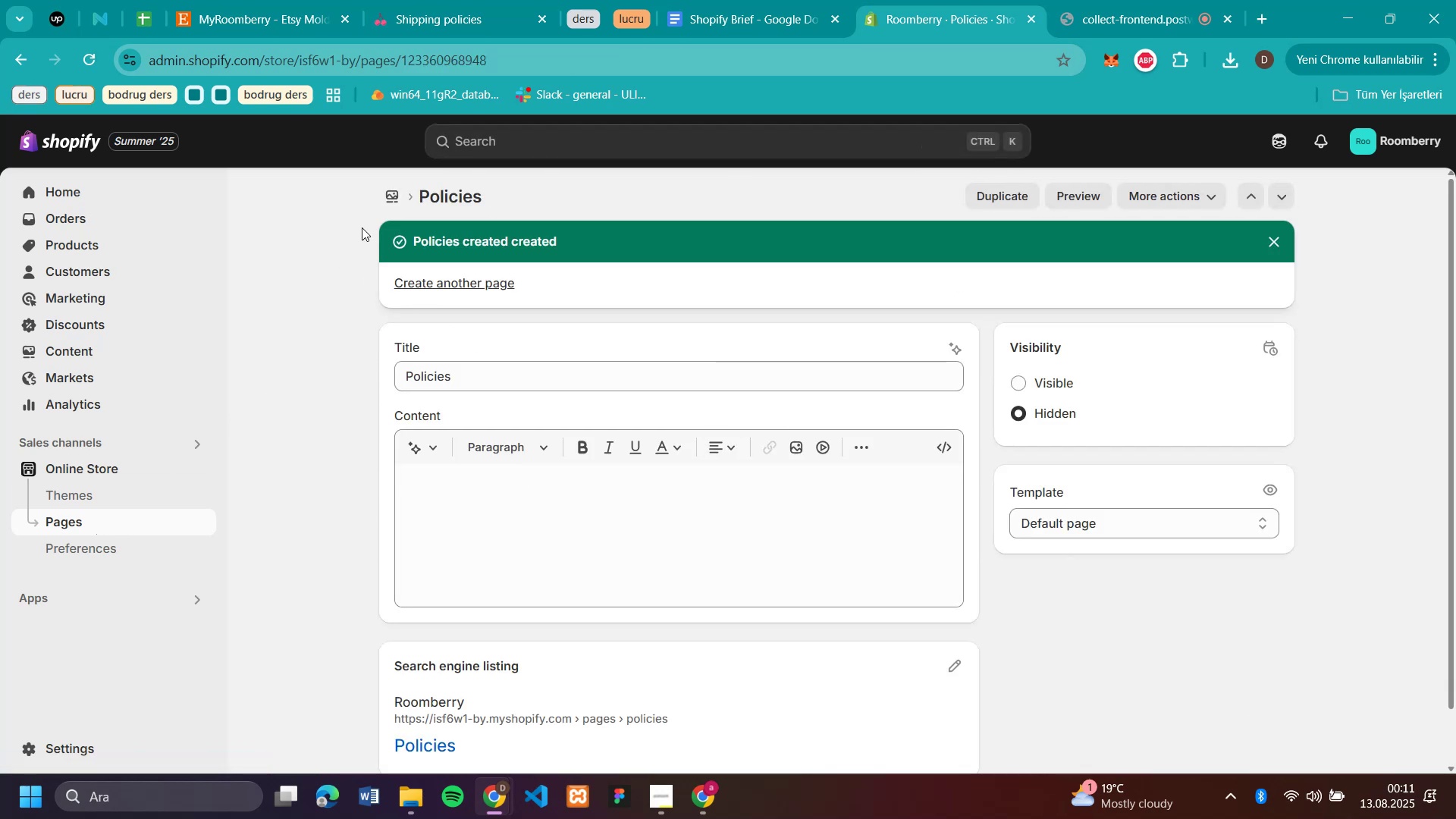 
wait(5.9)
 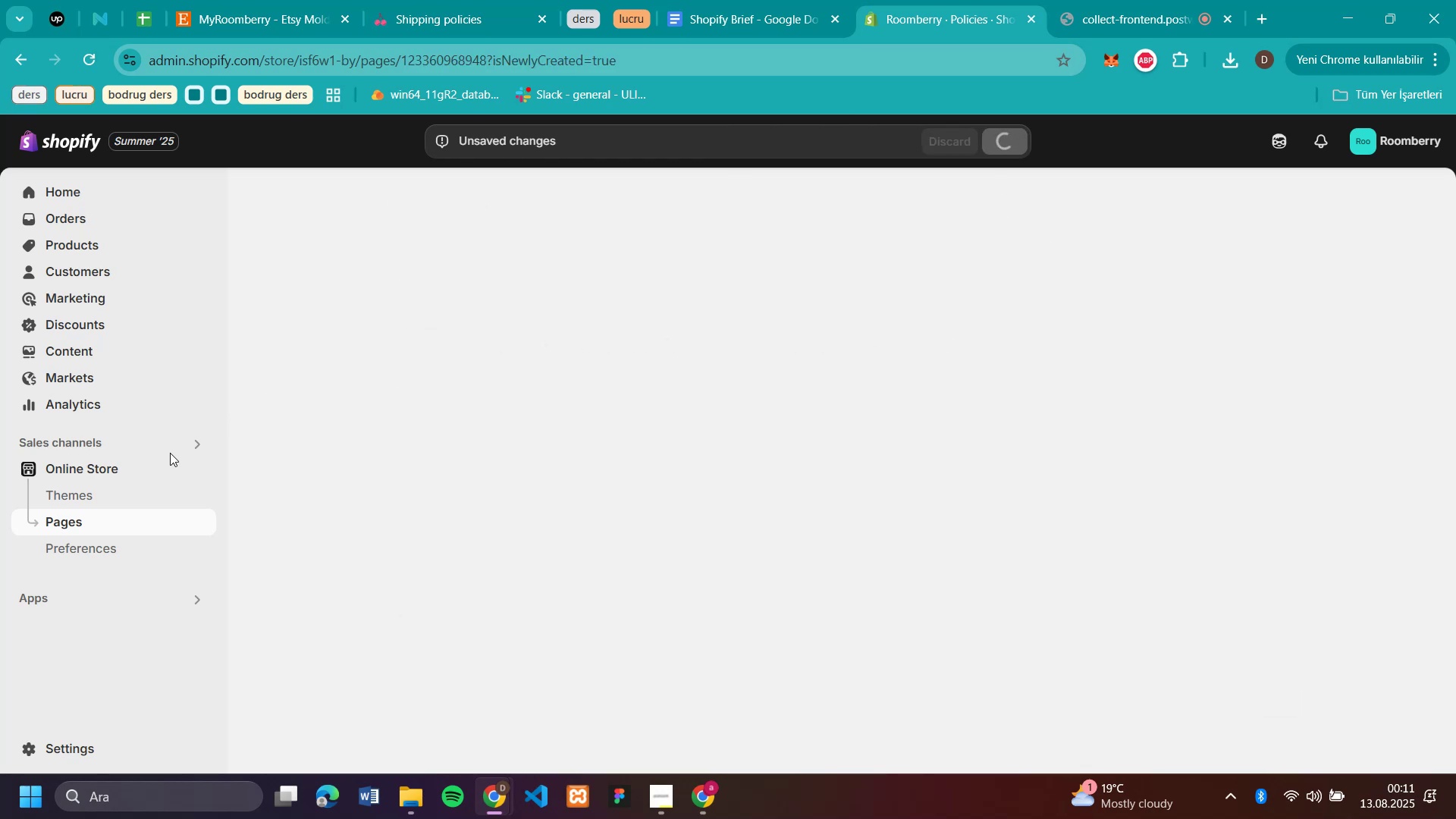 
left_click([1013, 384])
 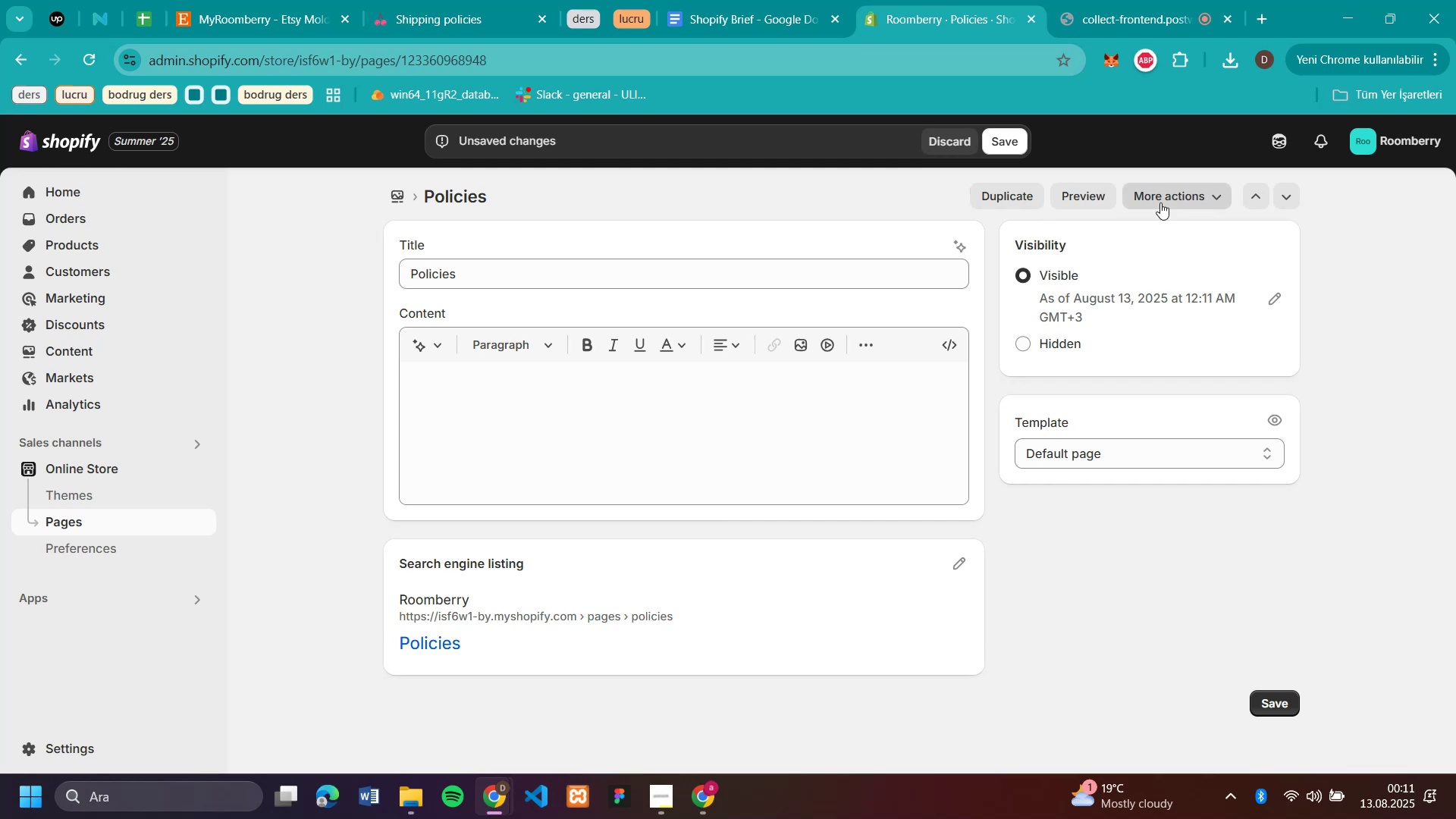 
left_click([1011, 136])
 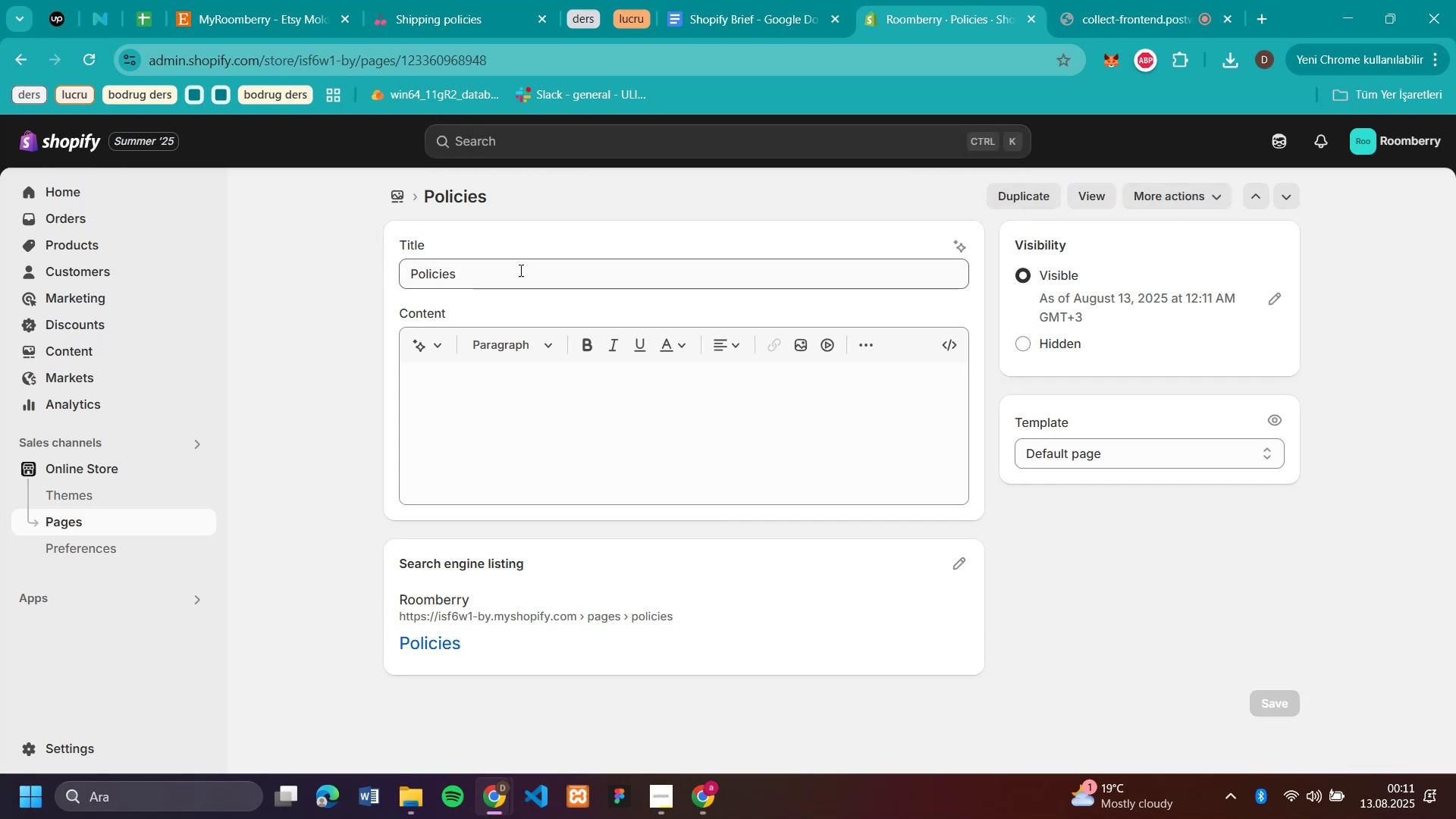 
left_click([389, 202])
 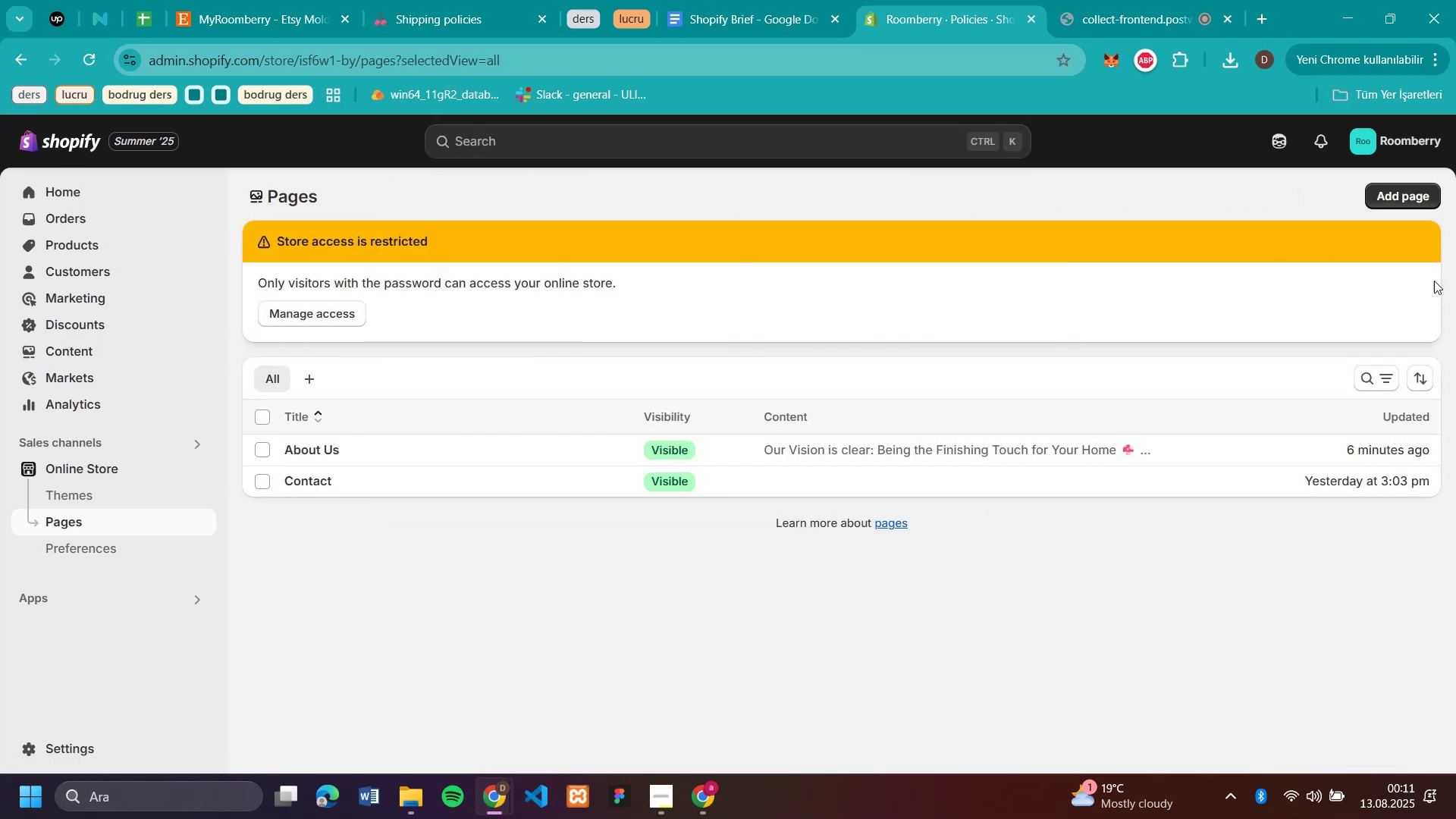 
left_click([1397, 195])
 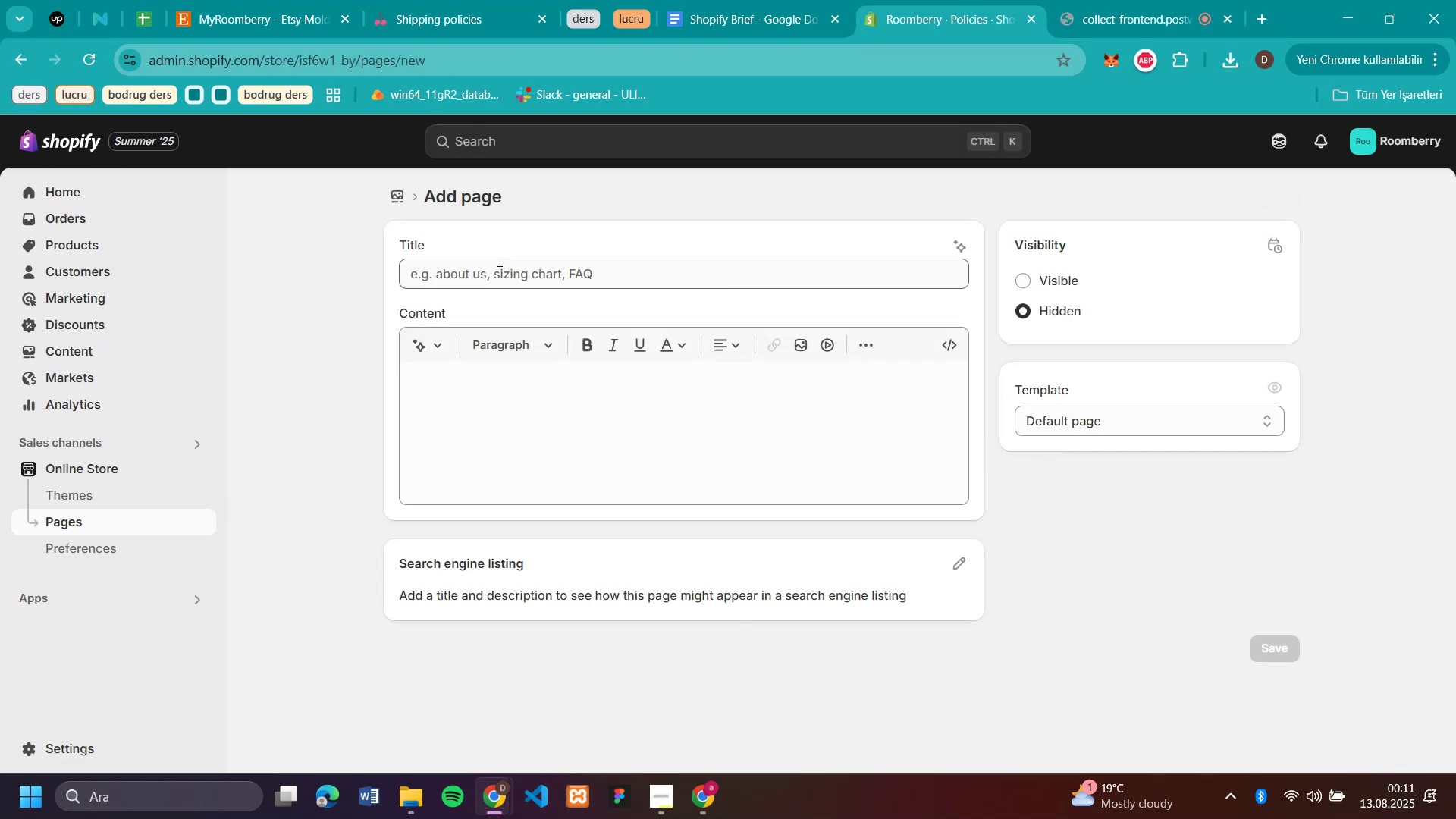 
left_click([528, 287])
 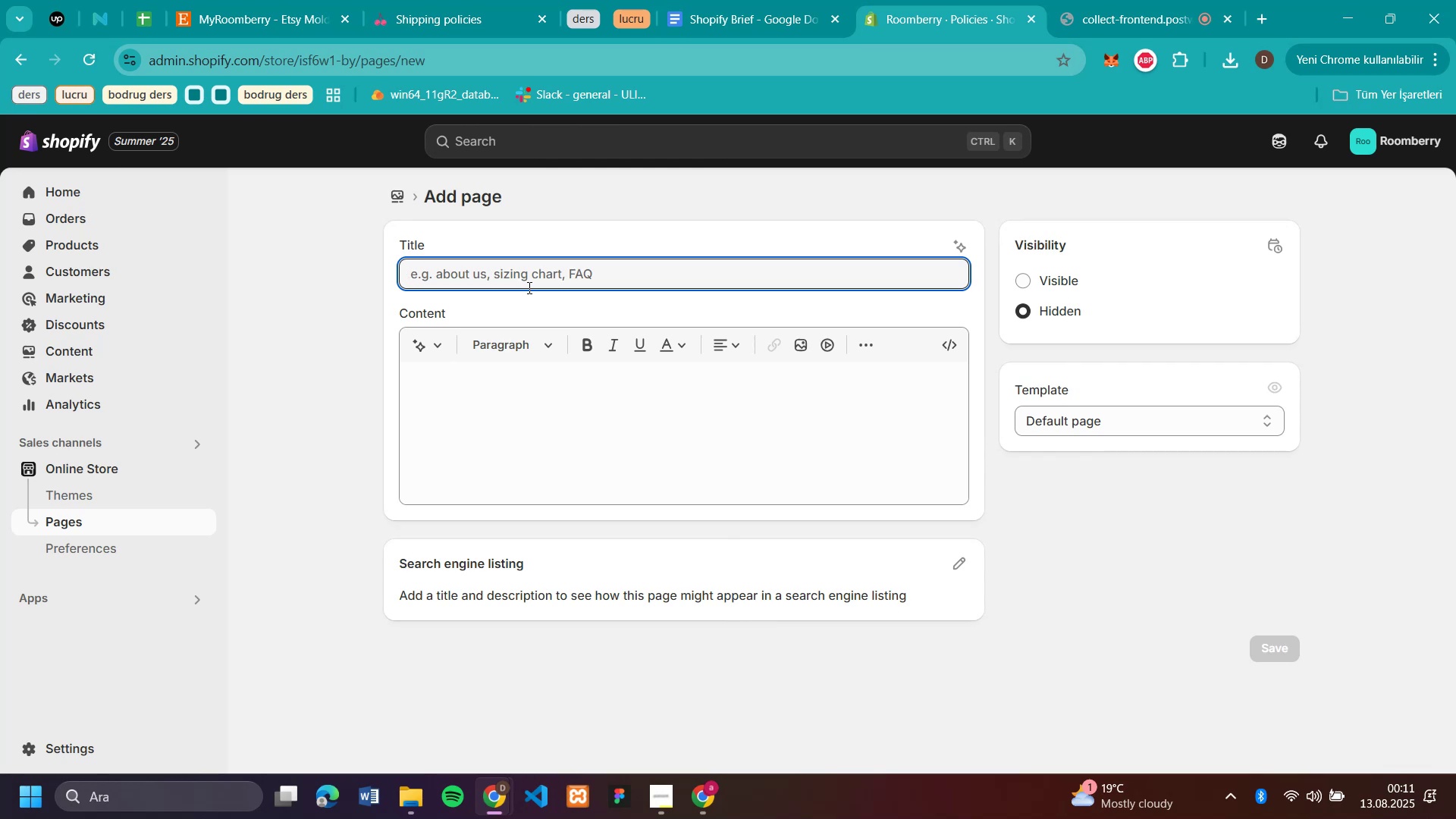 
type(FAQ)
 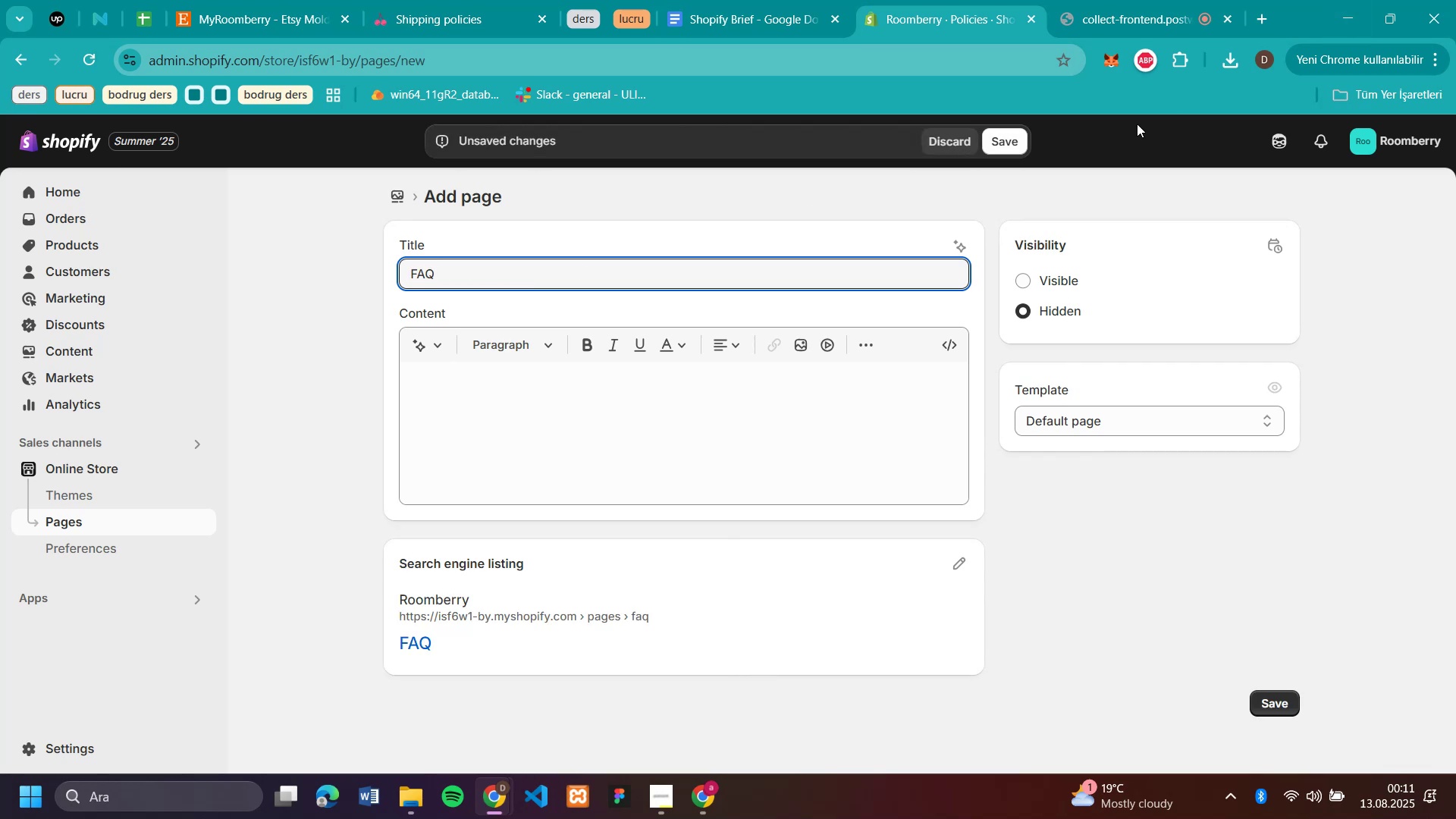 
left_click([1001, 144])
 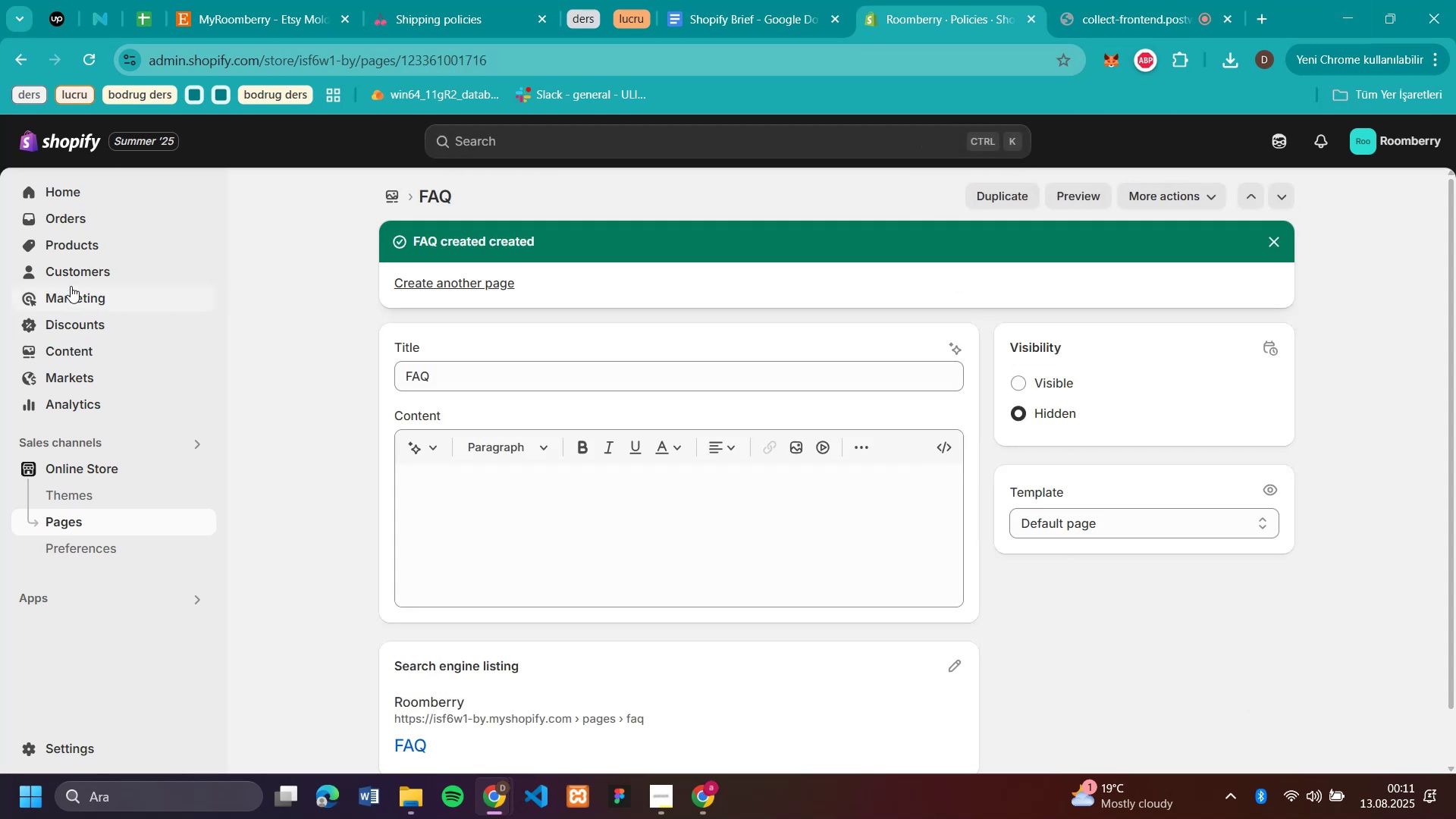 
left_click([92, 229])
 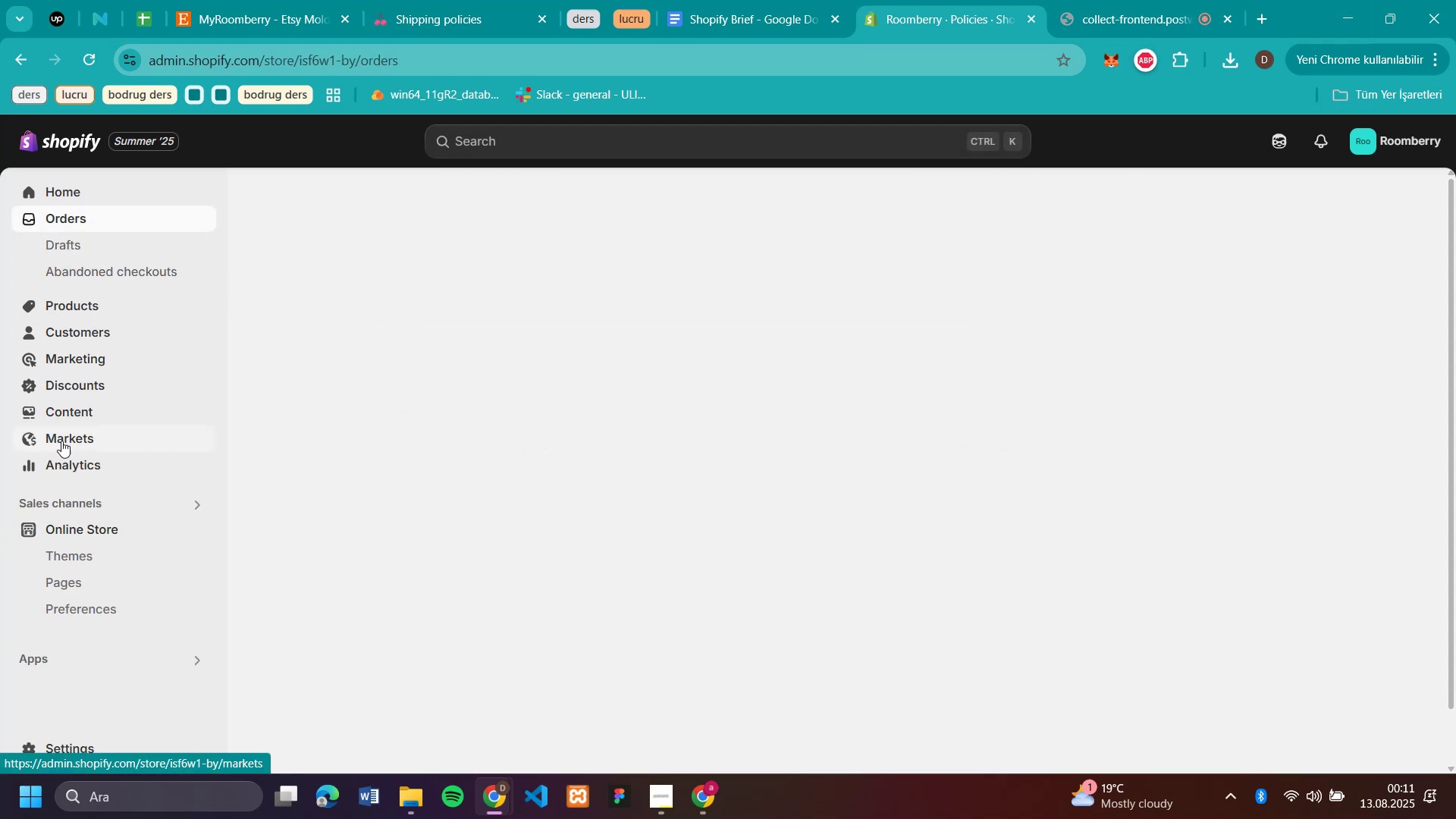 
left_click([67, 413])
 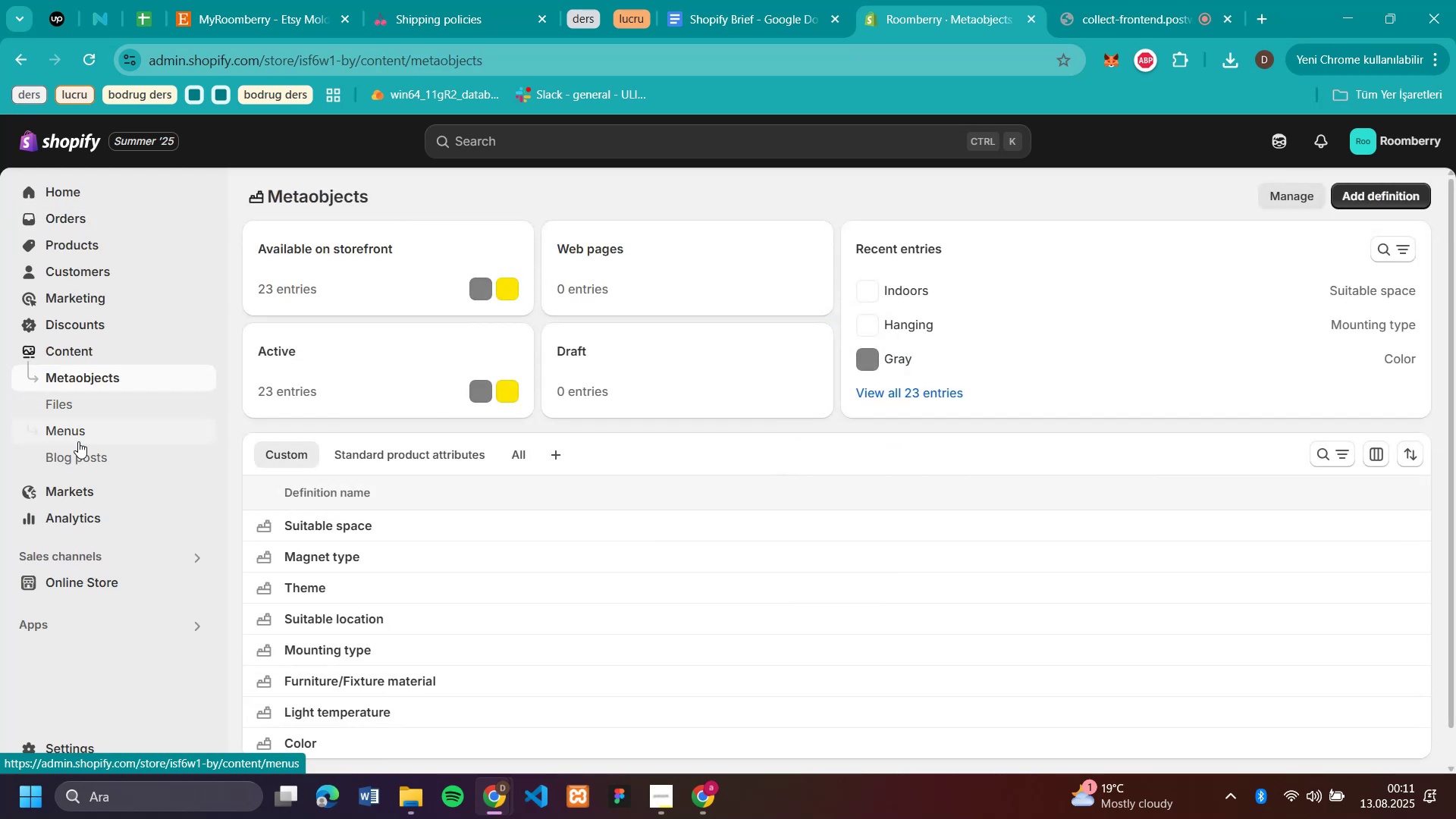 
left_click([80, 435])
 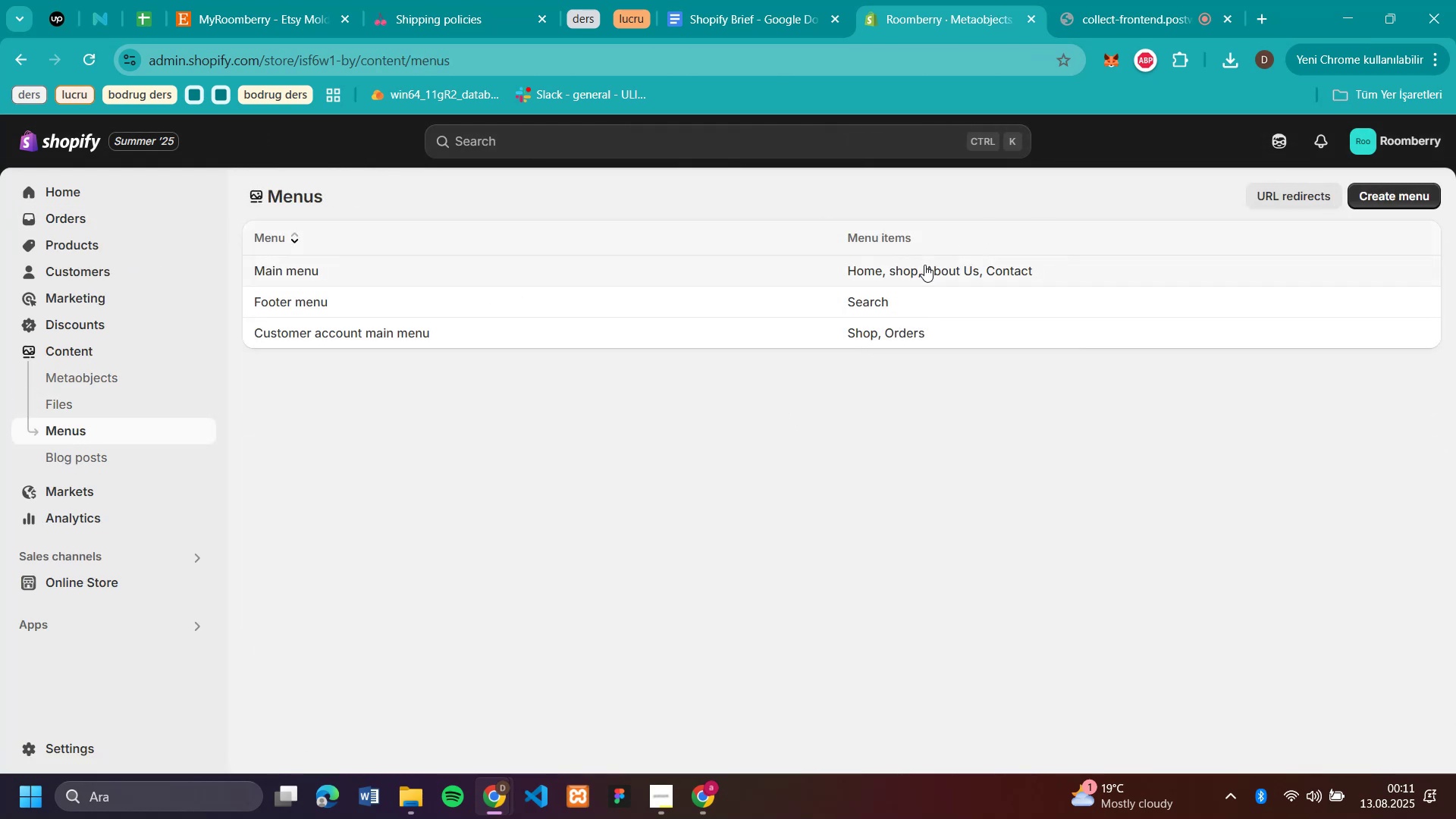 
left_click([924, 265])
 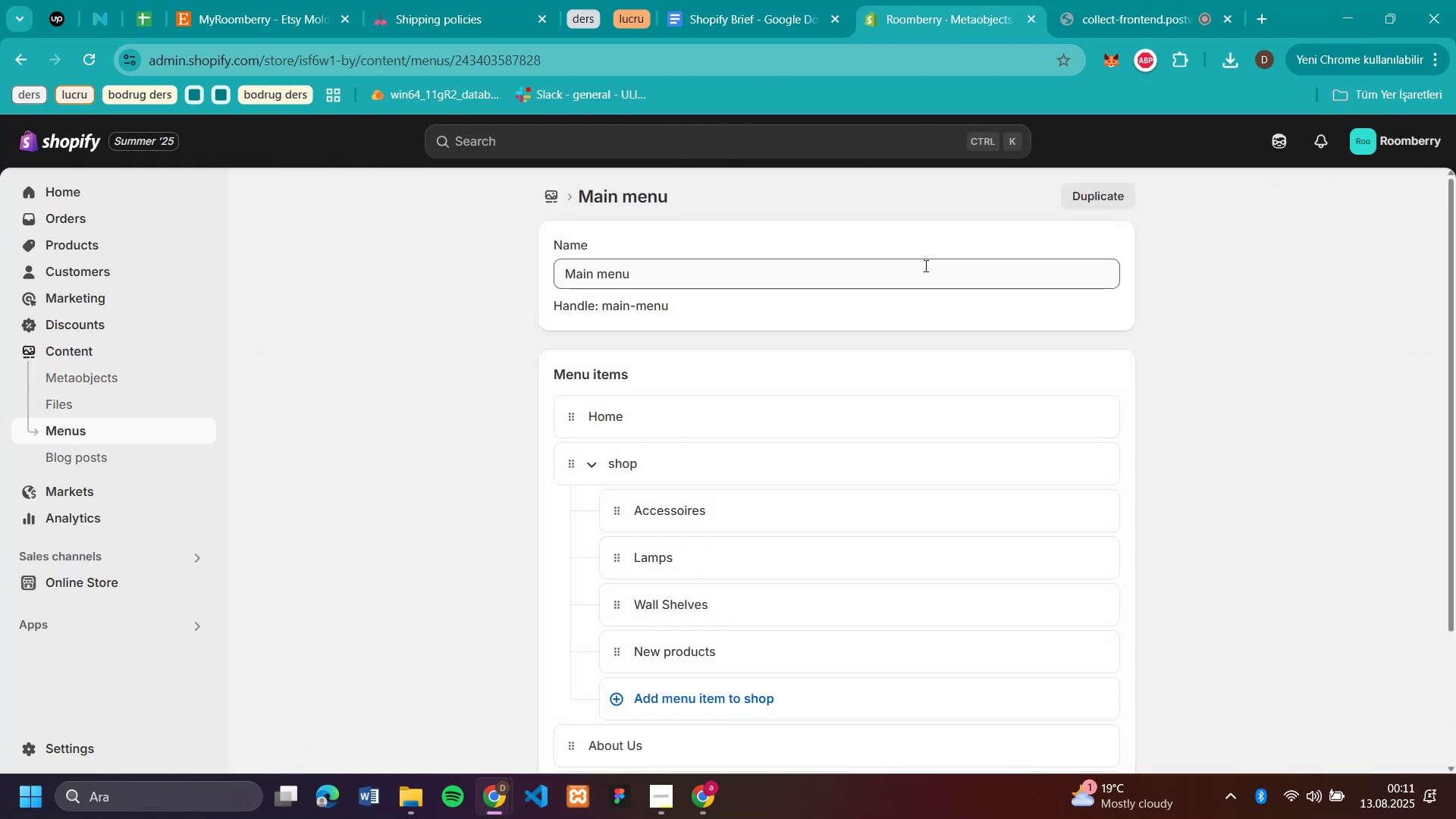 
scroll: coordinate [896, 392], scroll_direction: down, amount: 3.0
 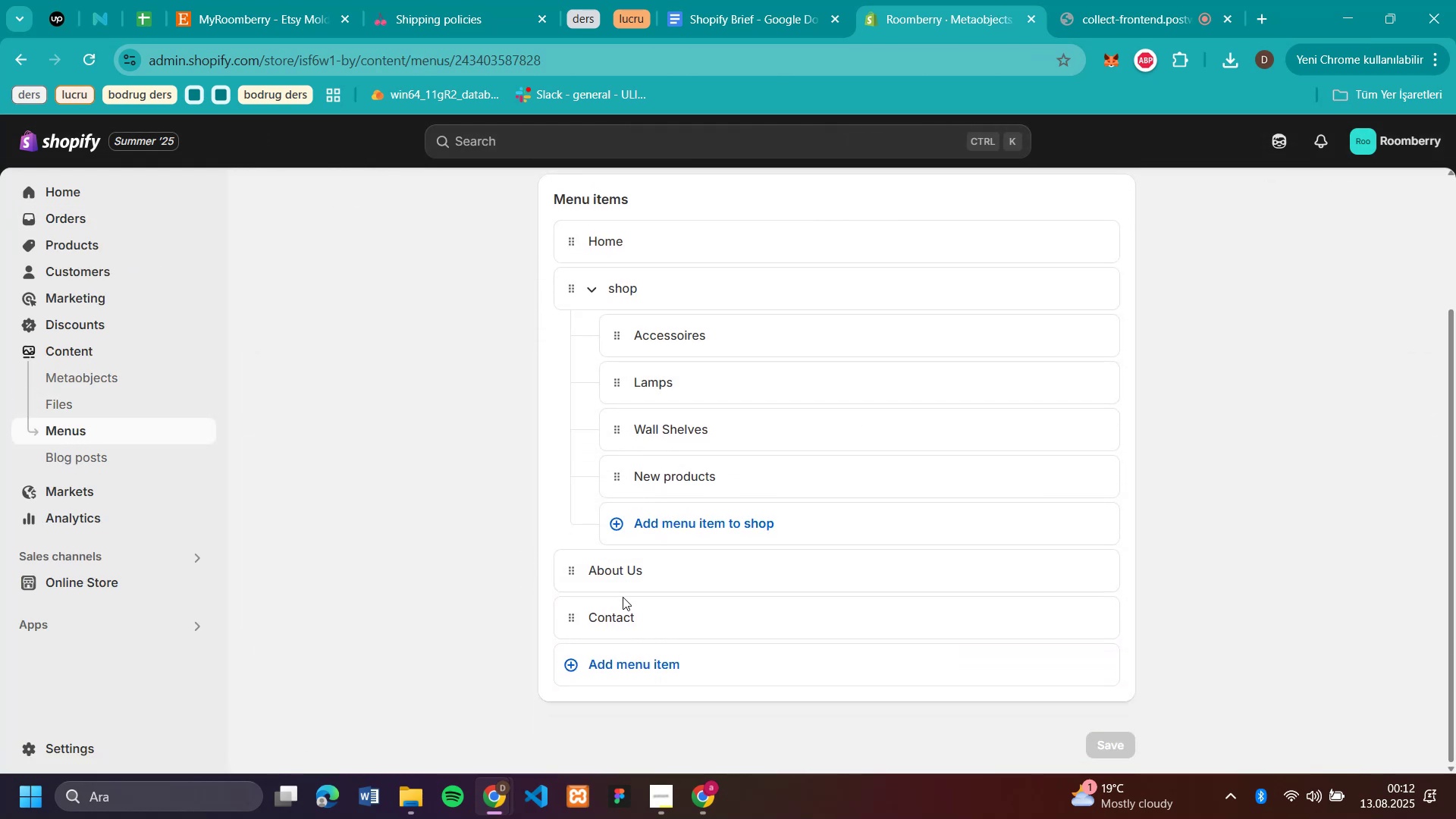 
left_click([629, 565])
 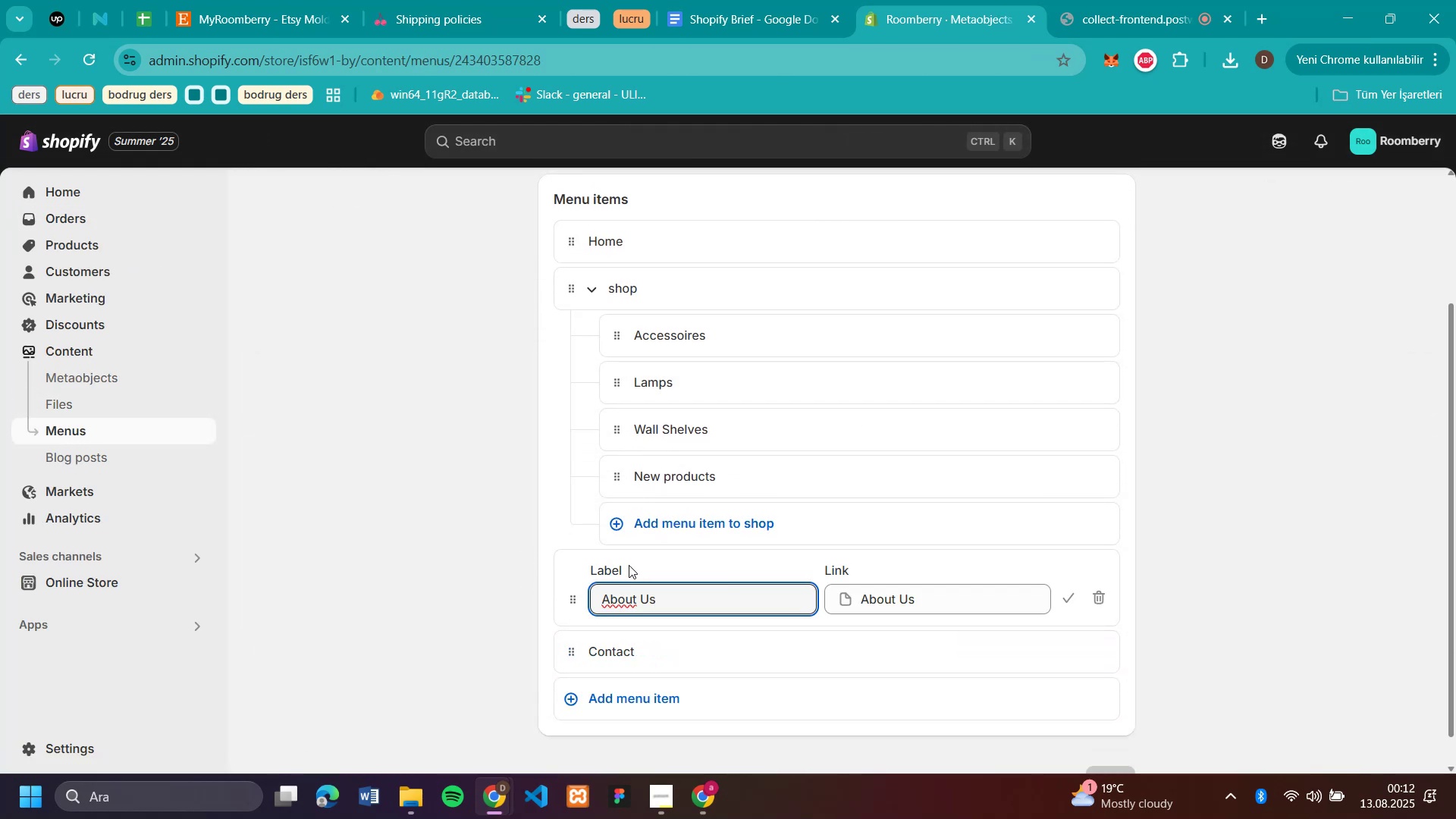 
scroll: coordinate [670, 613], scroll_direction: down, amount: 2.0
 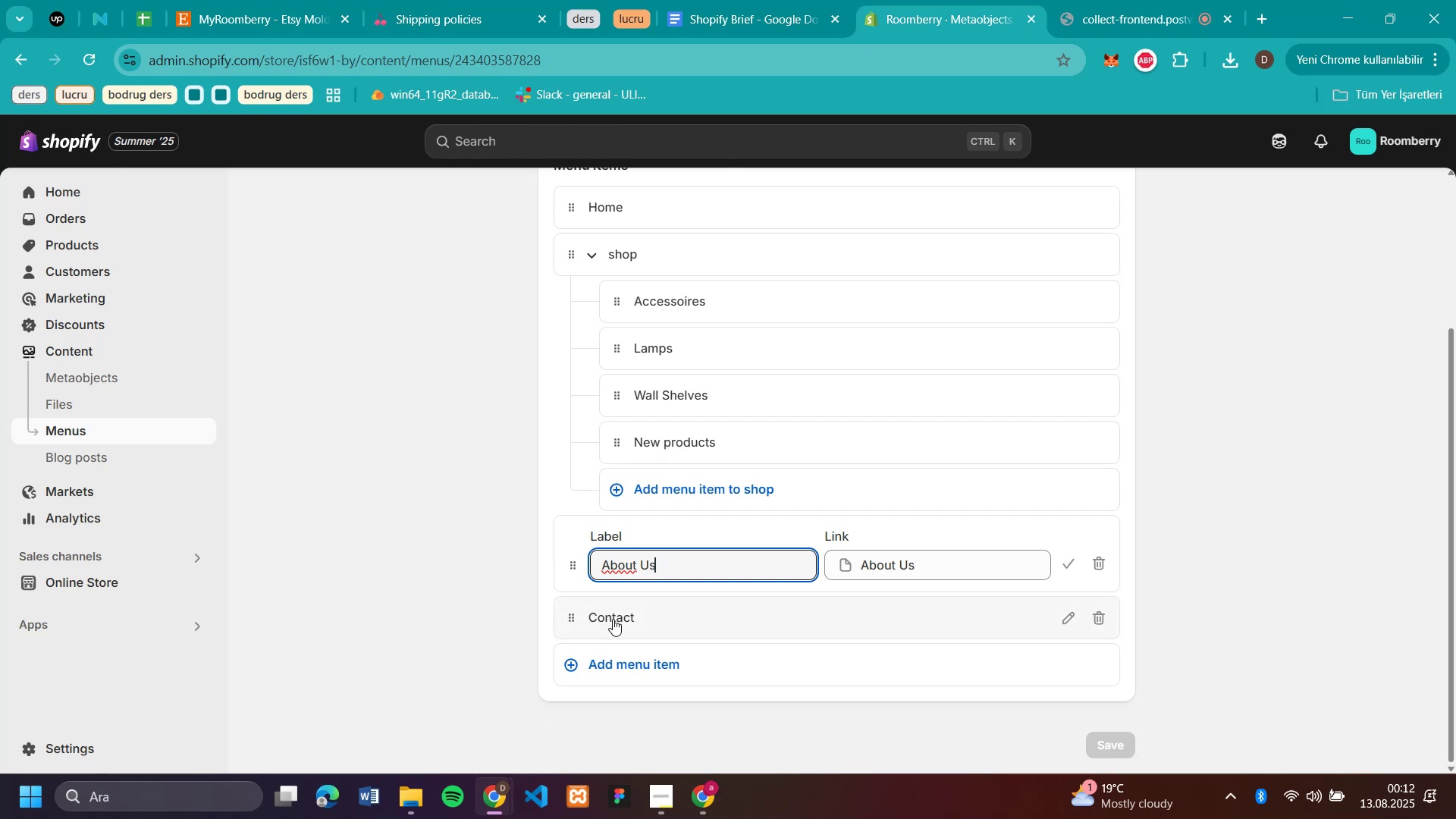 
left_click([613, 619])
 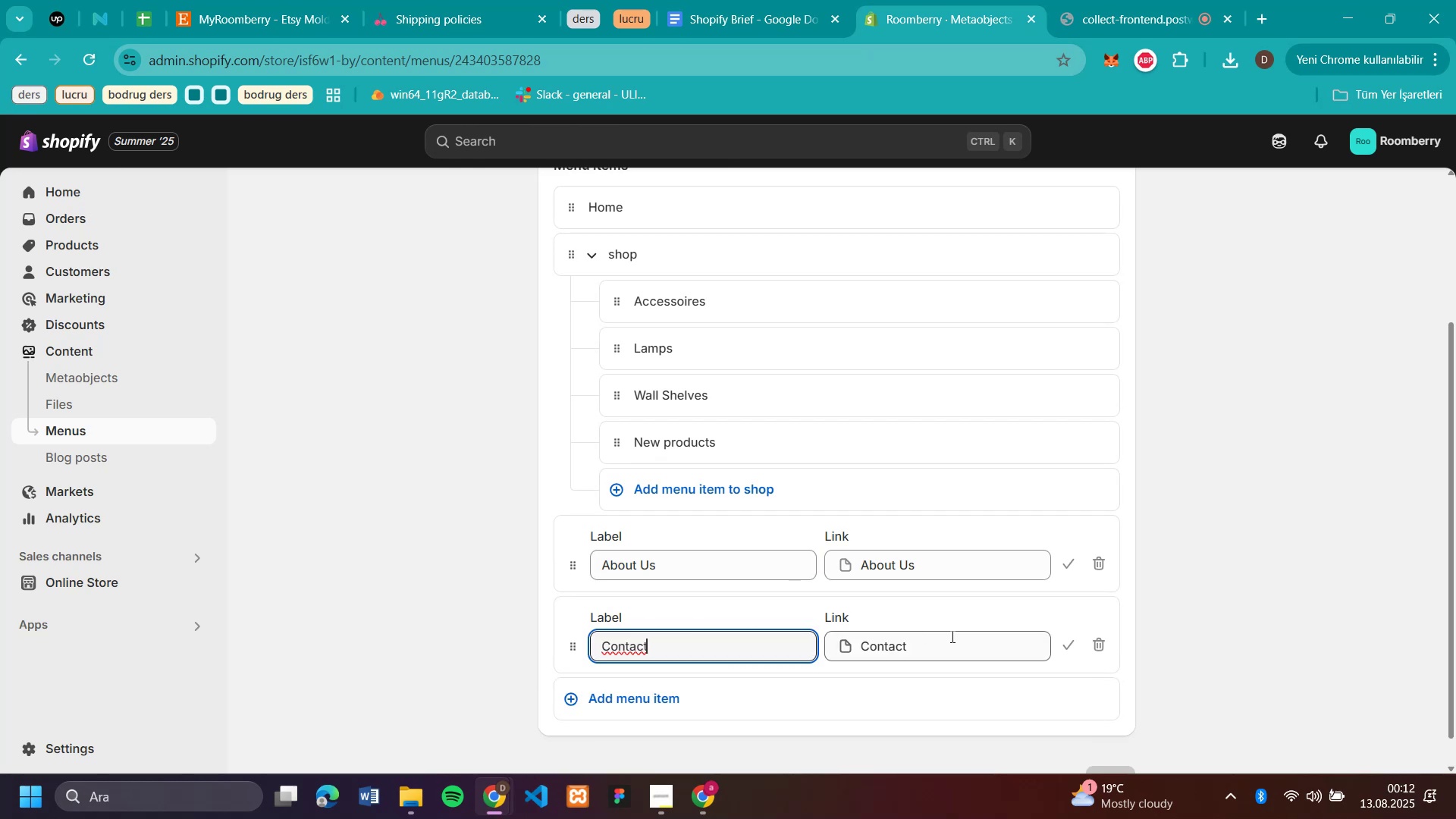 
left_click([951, 636])
 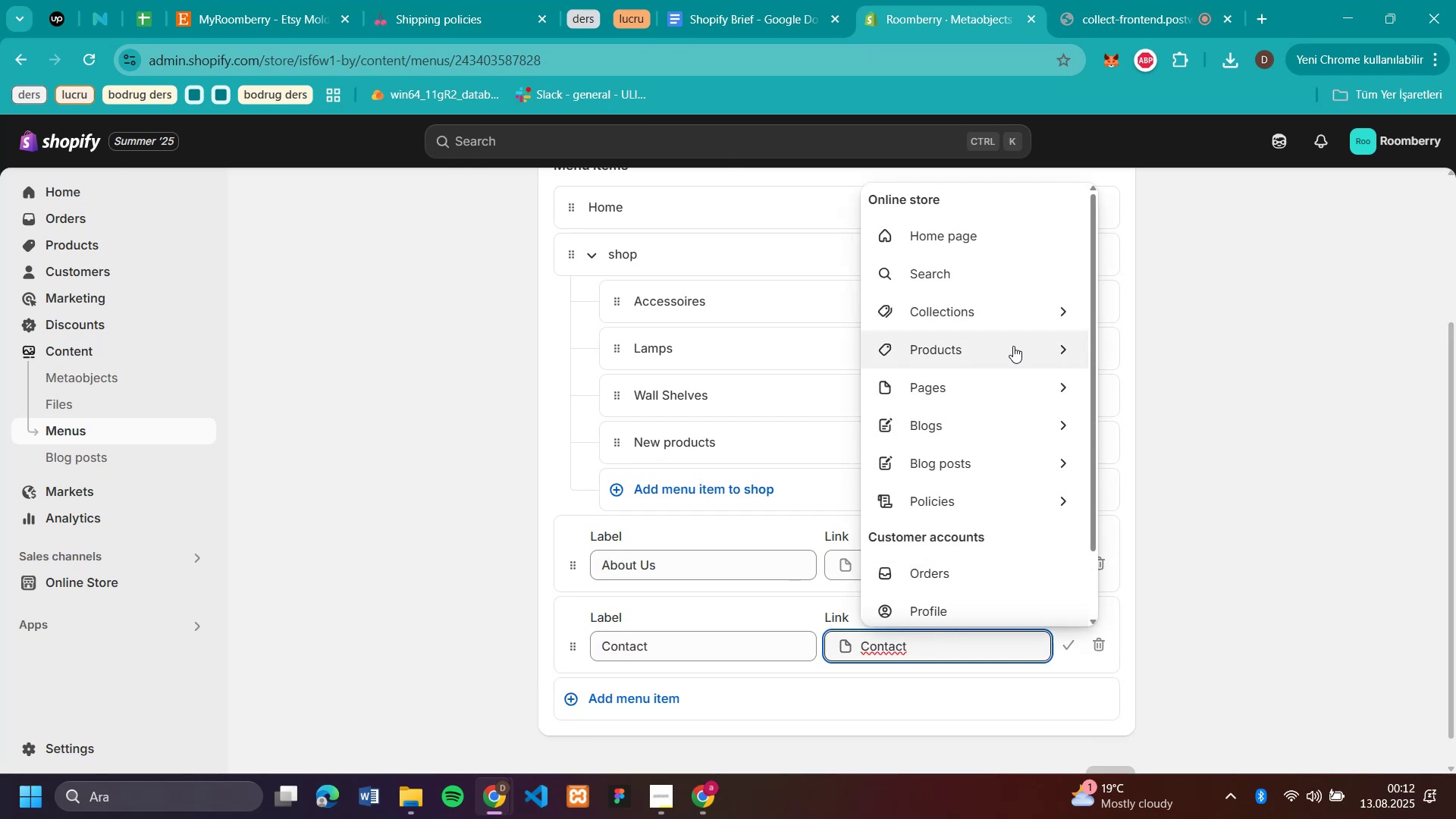 
left_click([1013, 382])
 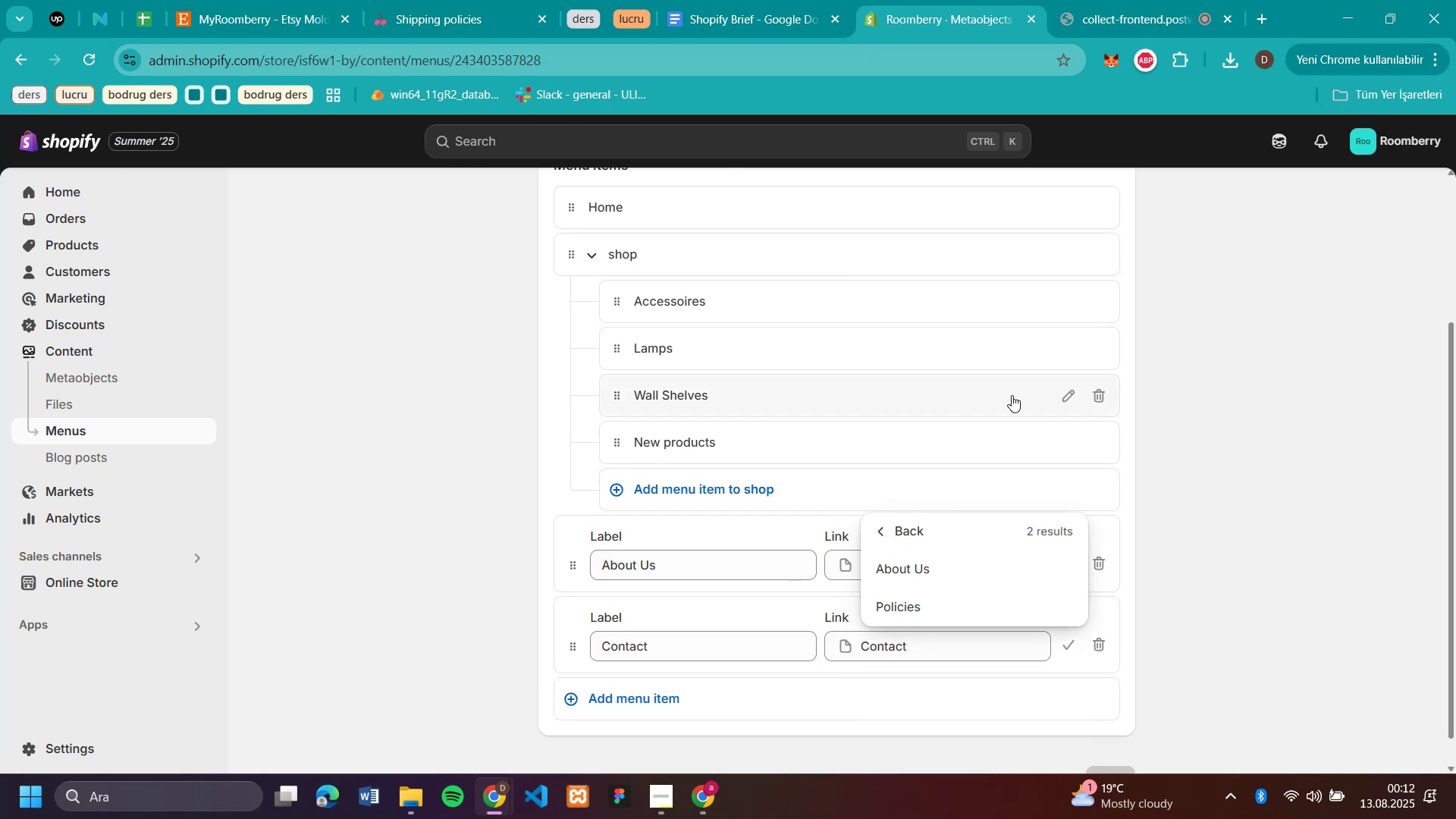 
left_click([1191, 487])
 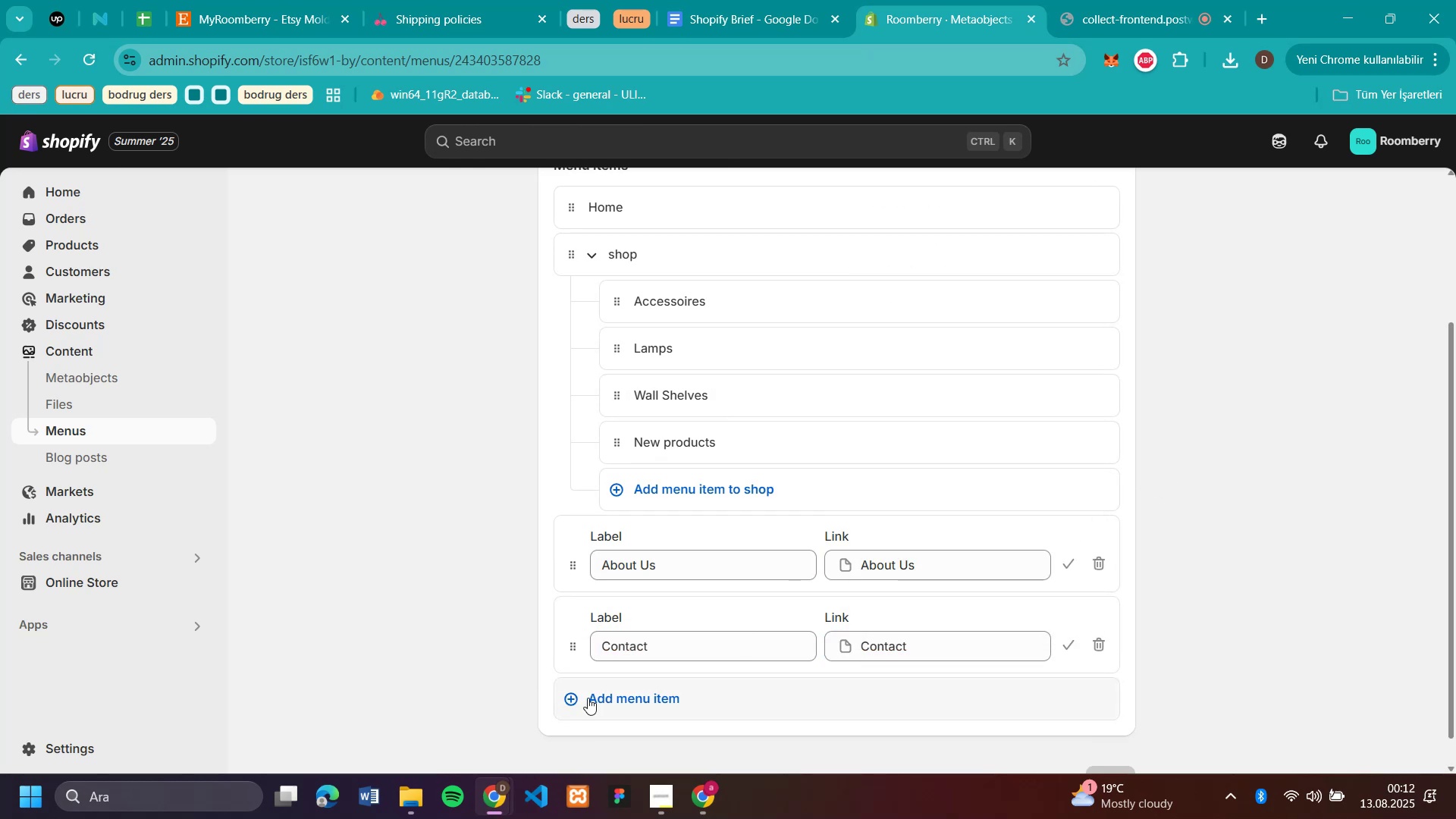 
left_click([646, 690])
 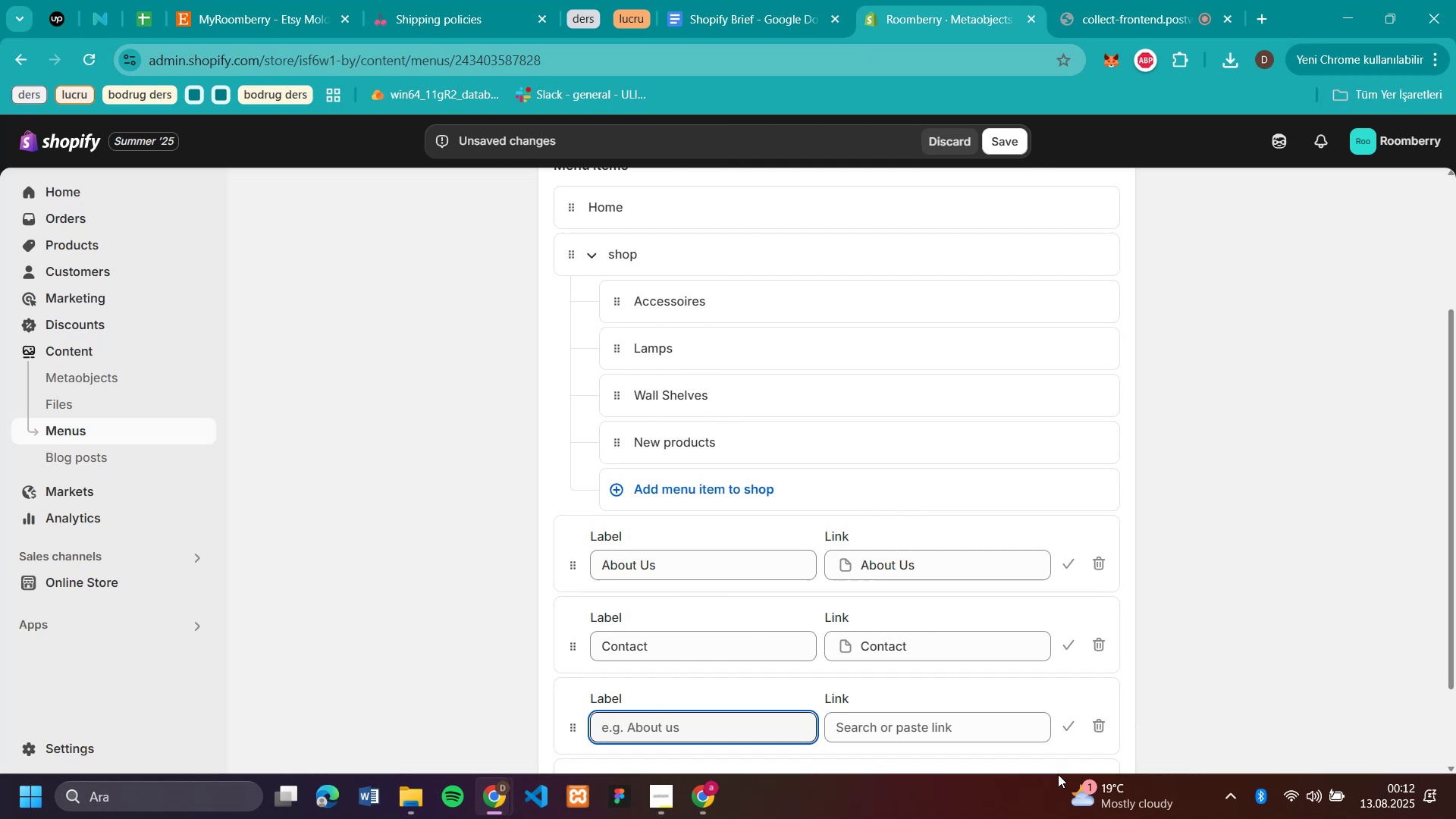 
left_click([987, 727])
 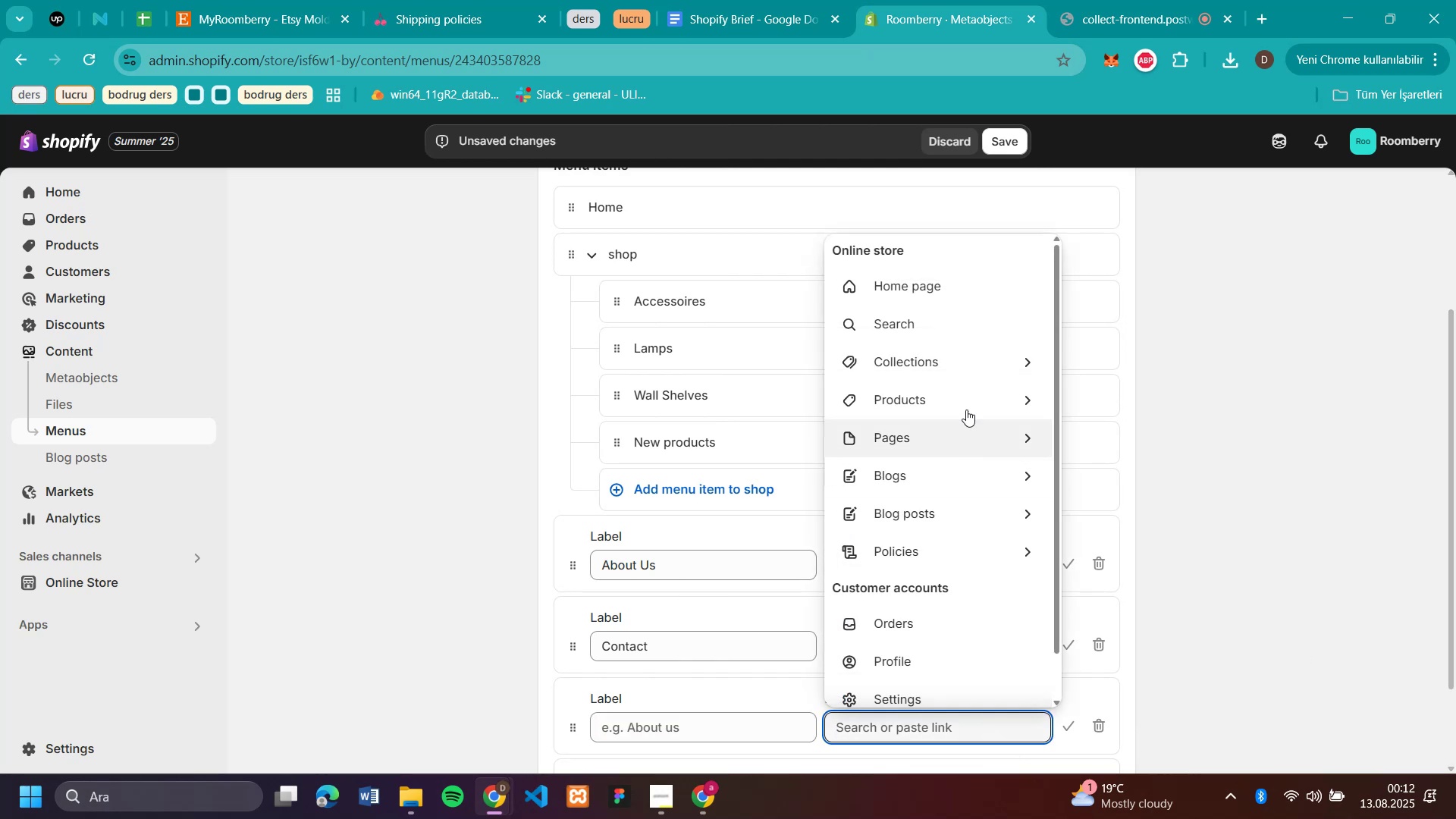 
left_click([966, 386])
 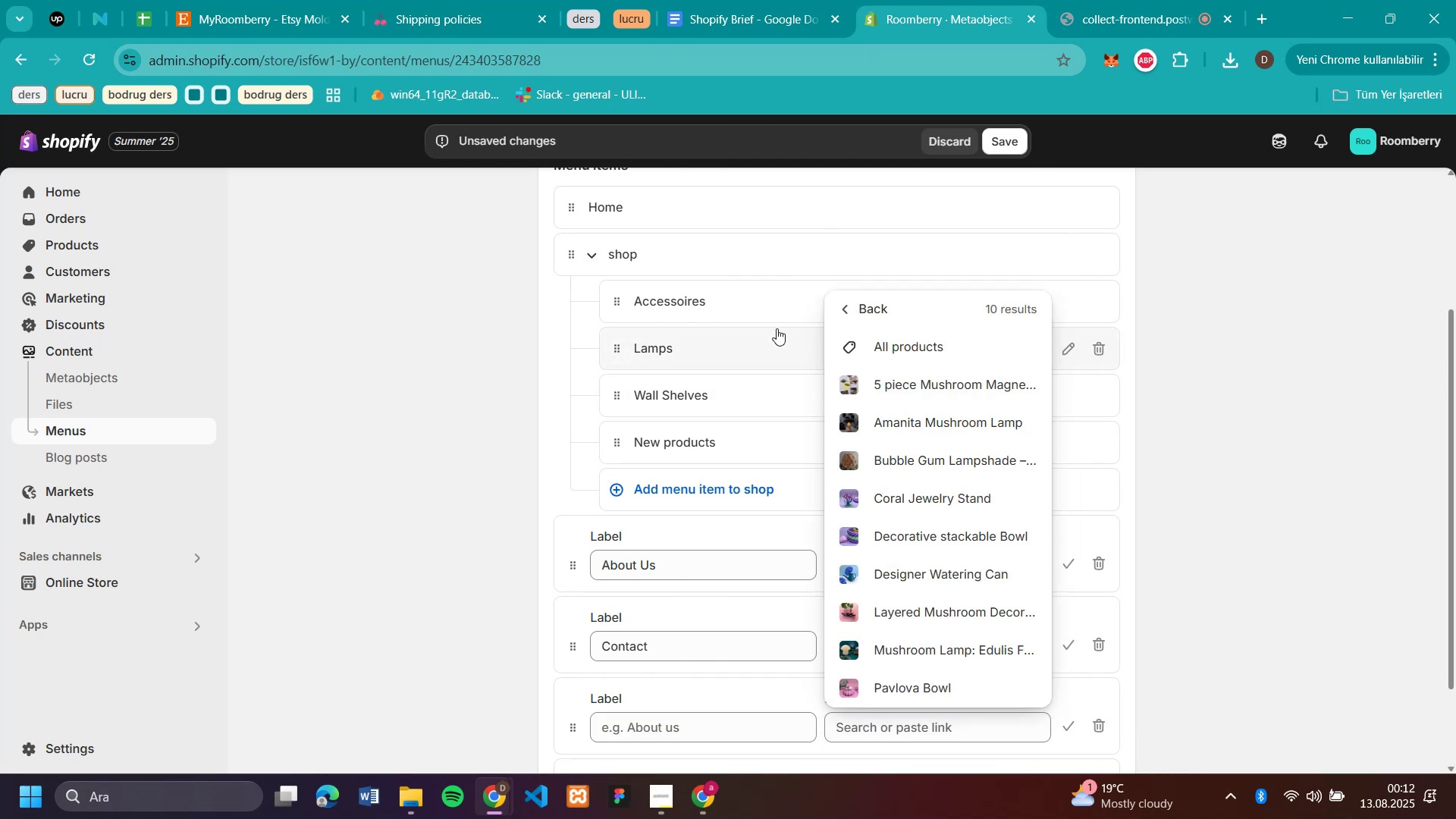 
left_click([834, 322])
 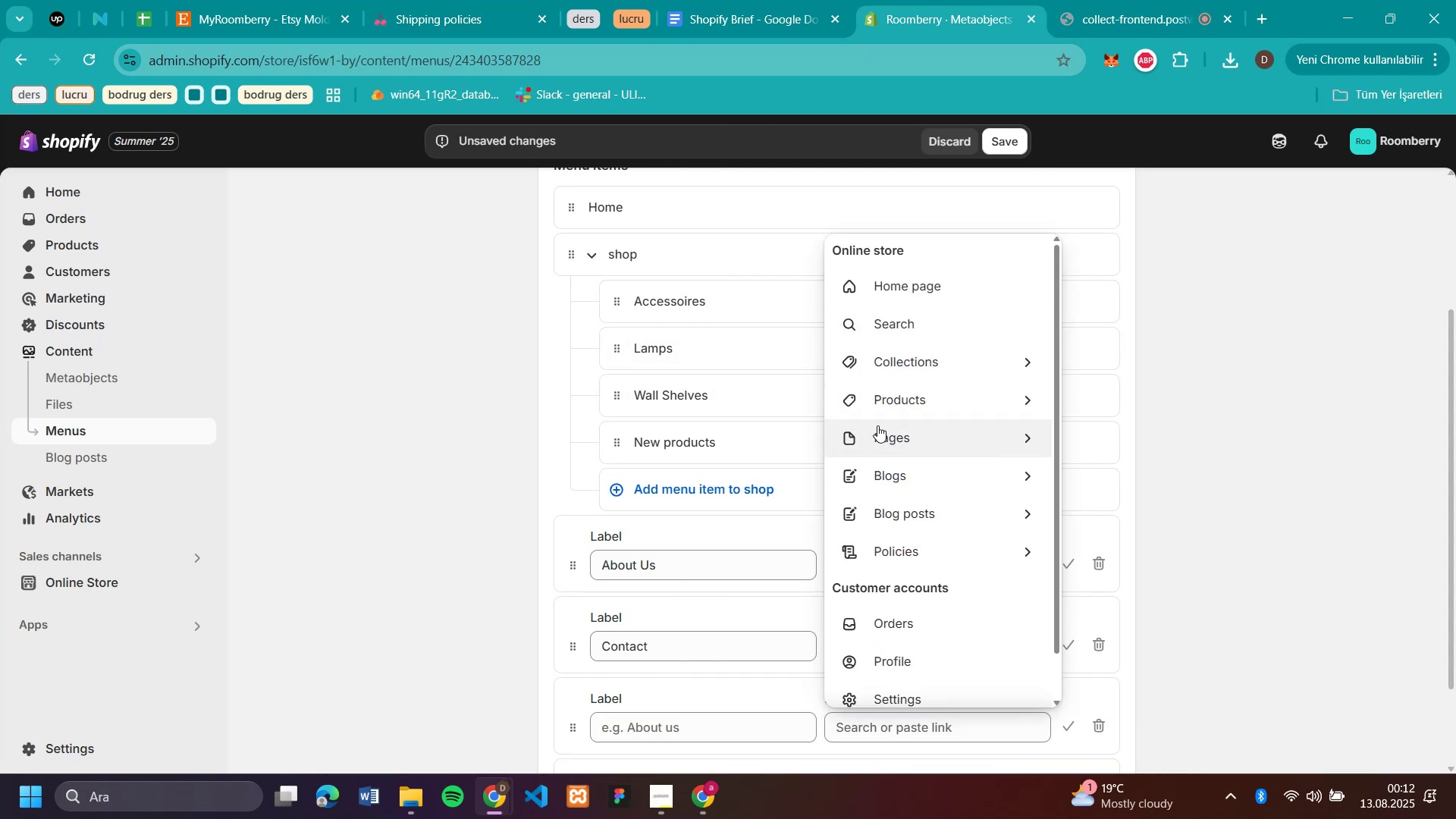 
left_click([882, 435])
 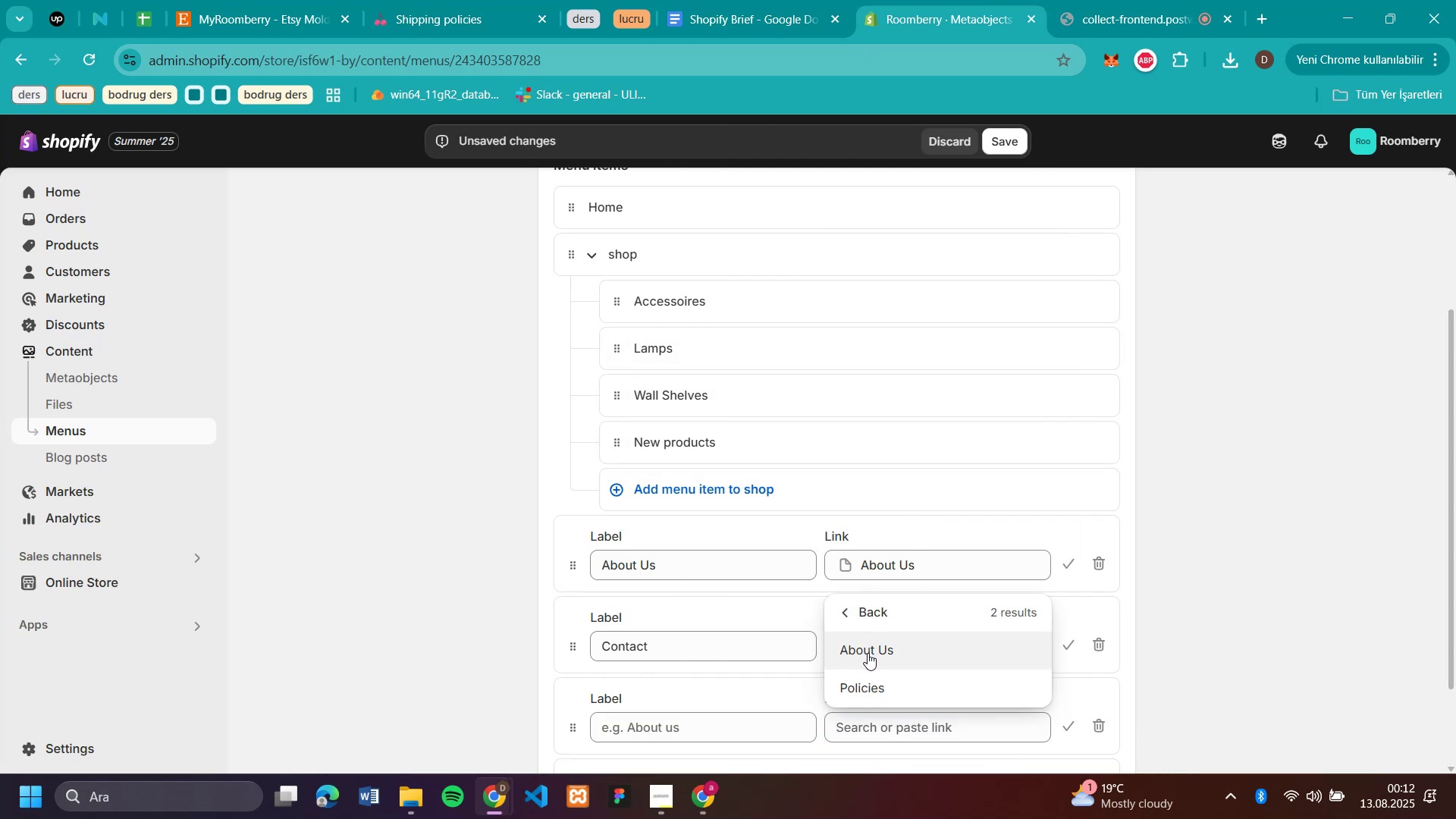 
left_click([866, 692])
 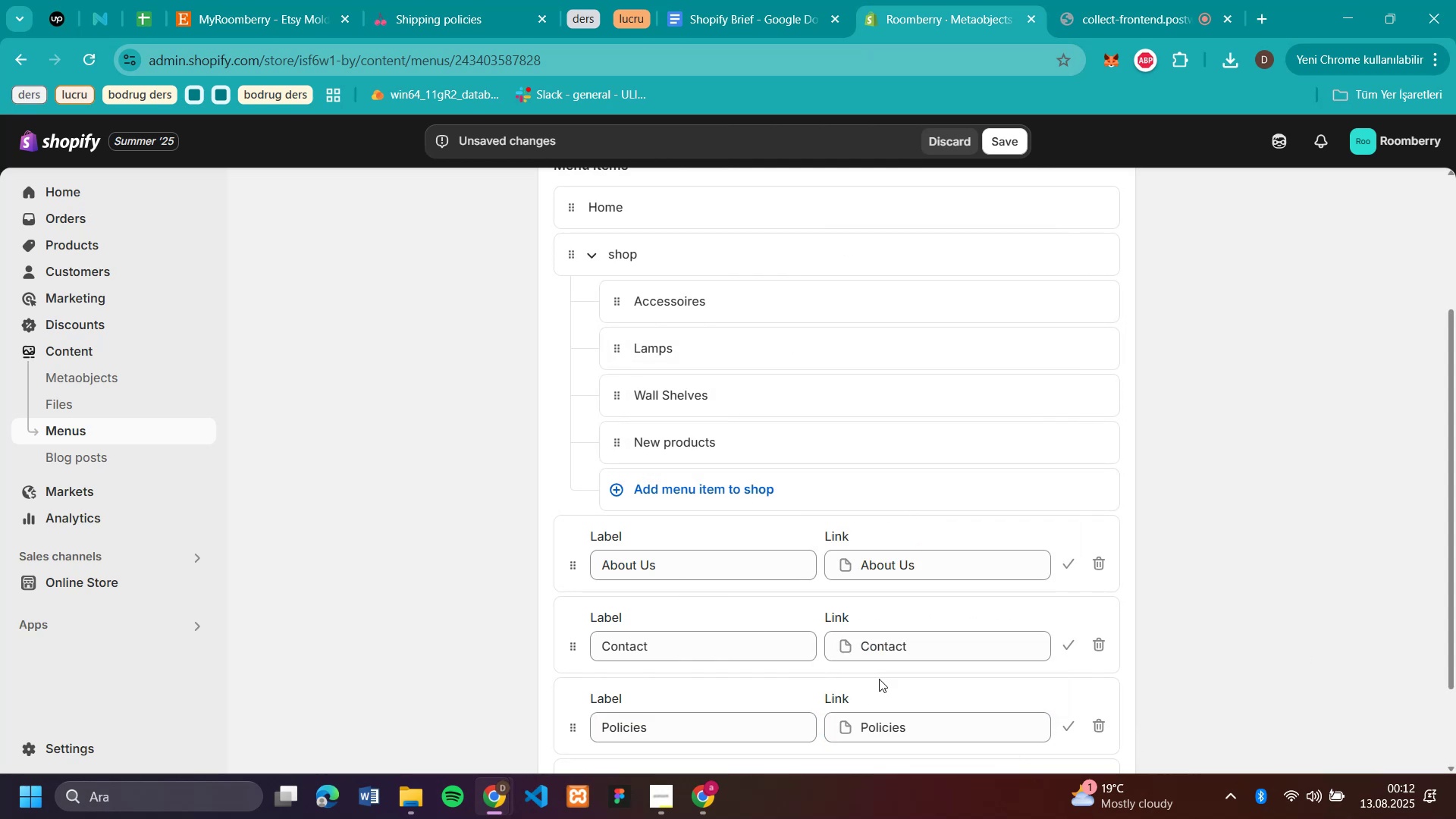 
scroll: coordinate [1328, 551], scroll_direction: down, amount: 3.0
 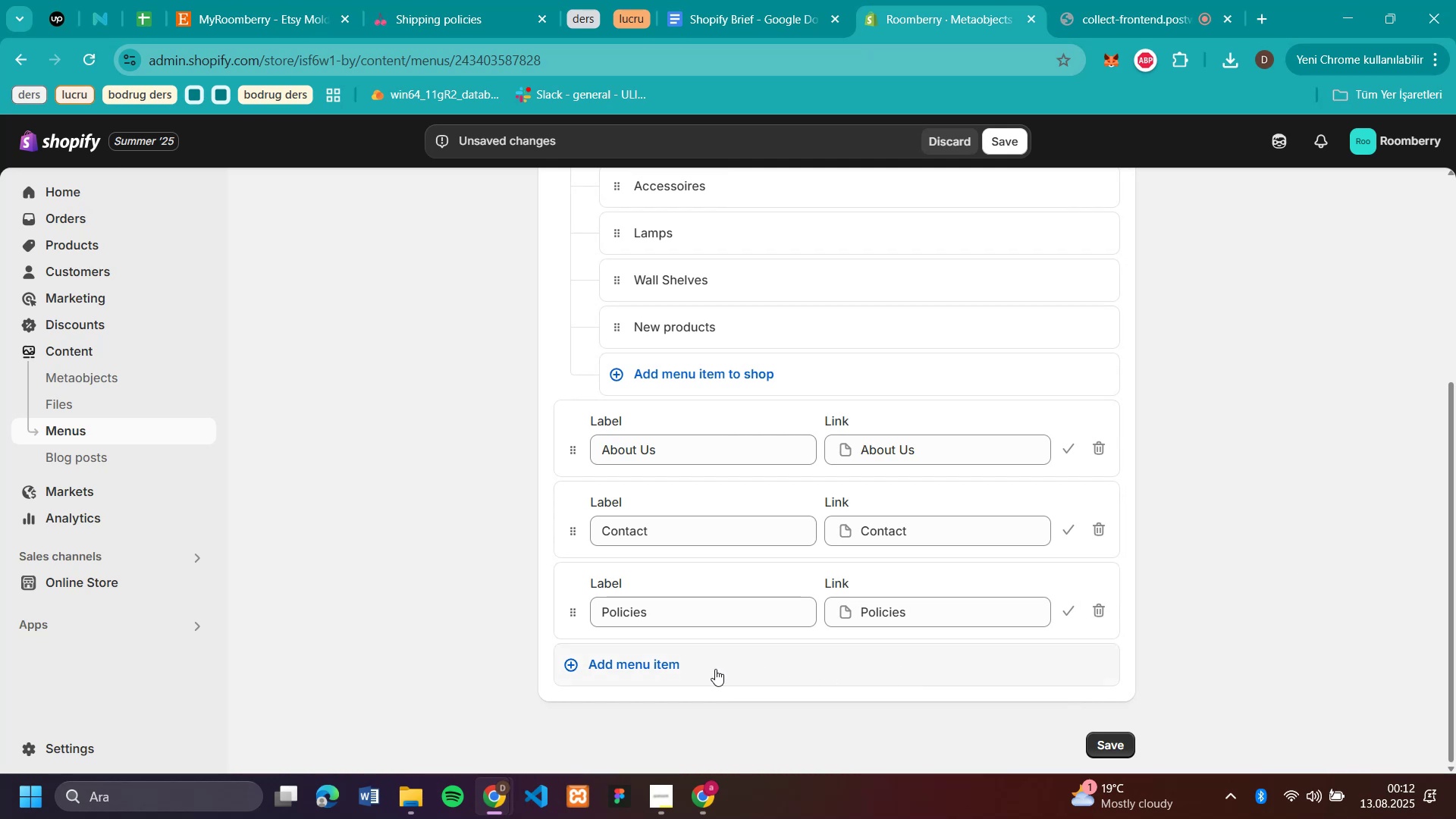 
left_click_drag(start_coordinate=[644, 664], to_coordinate=[679, 653])
 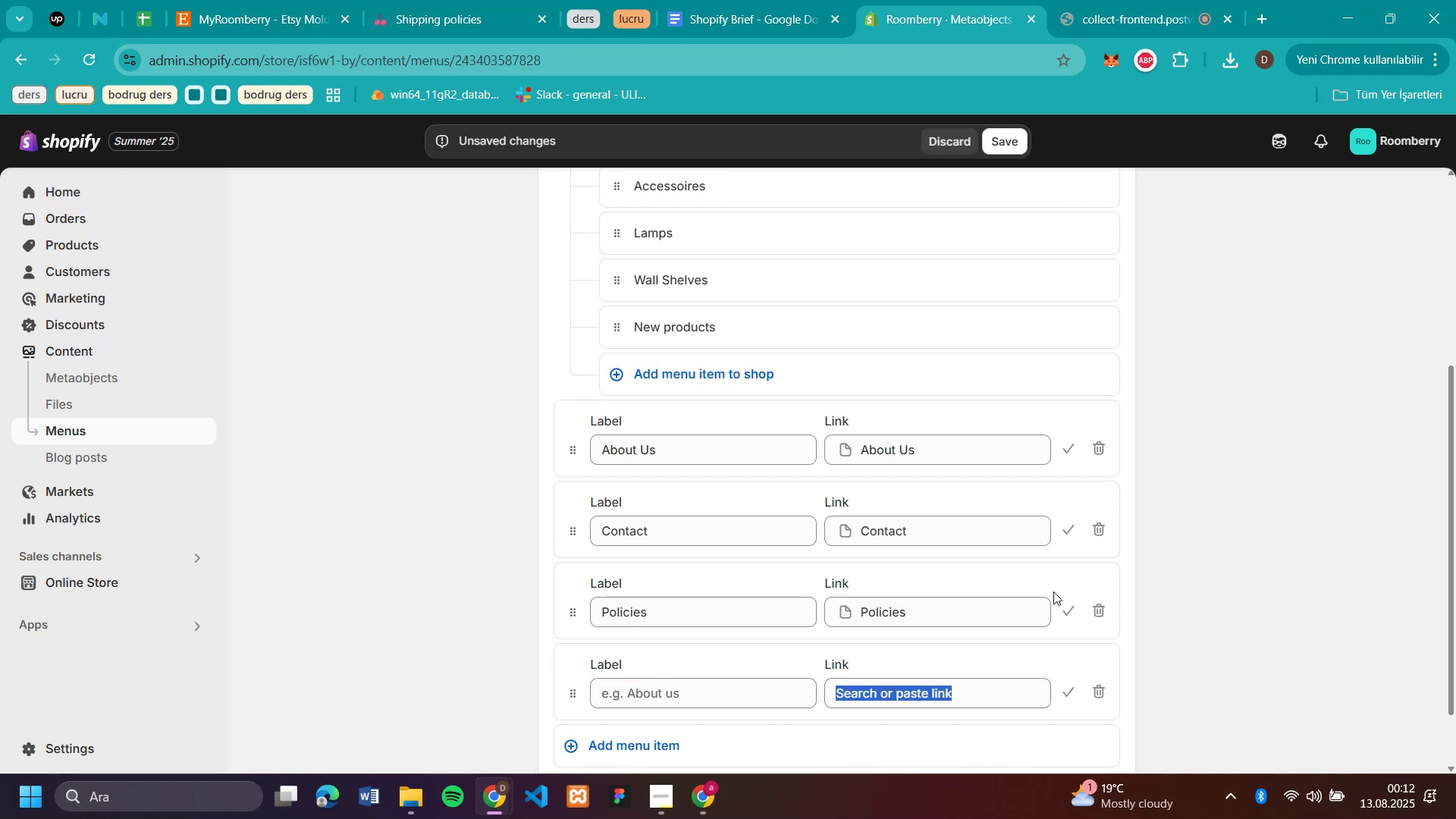 
left_click([1022, 684])
 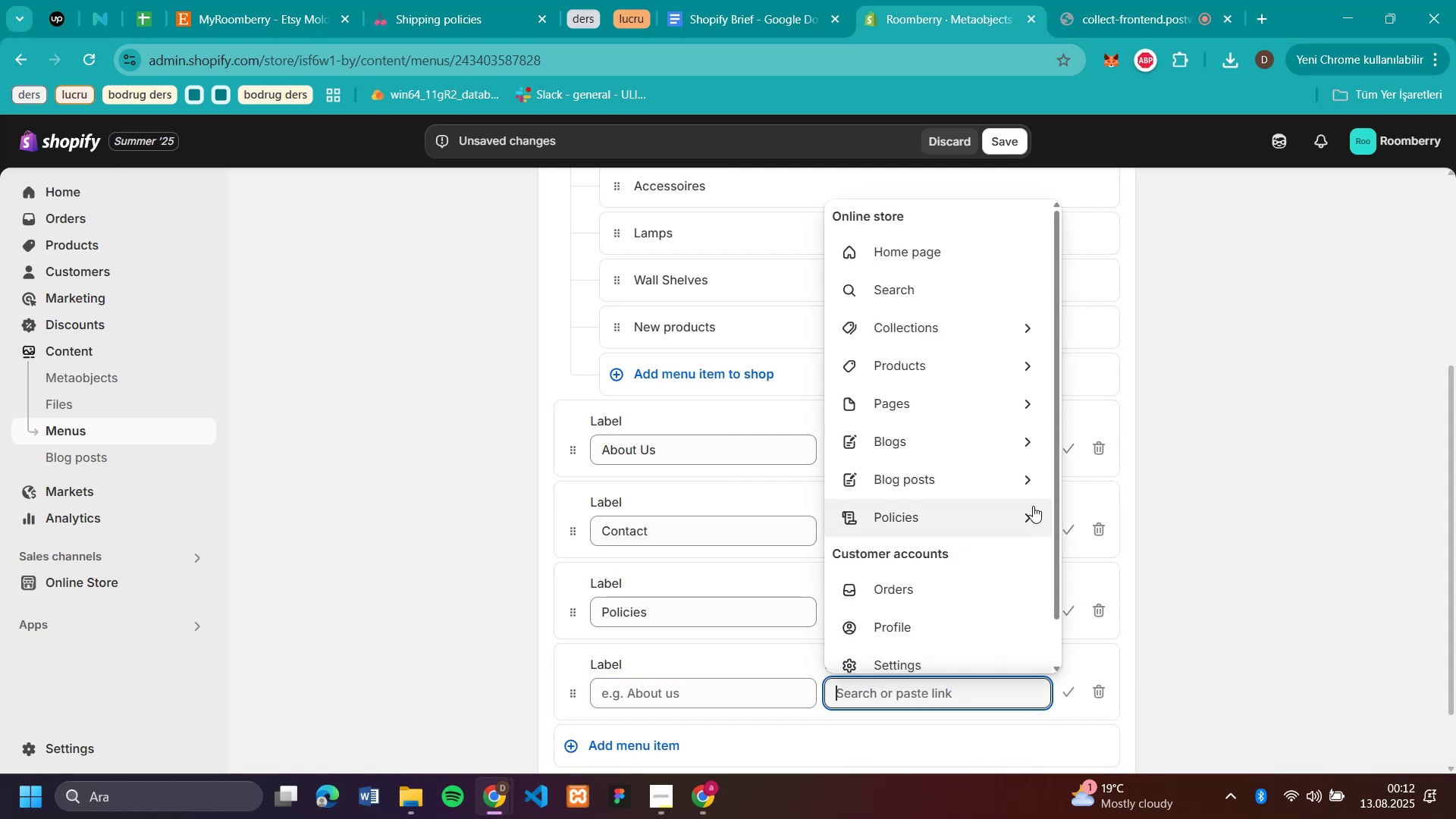 
left_click([1025, 514])
 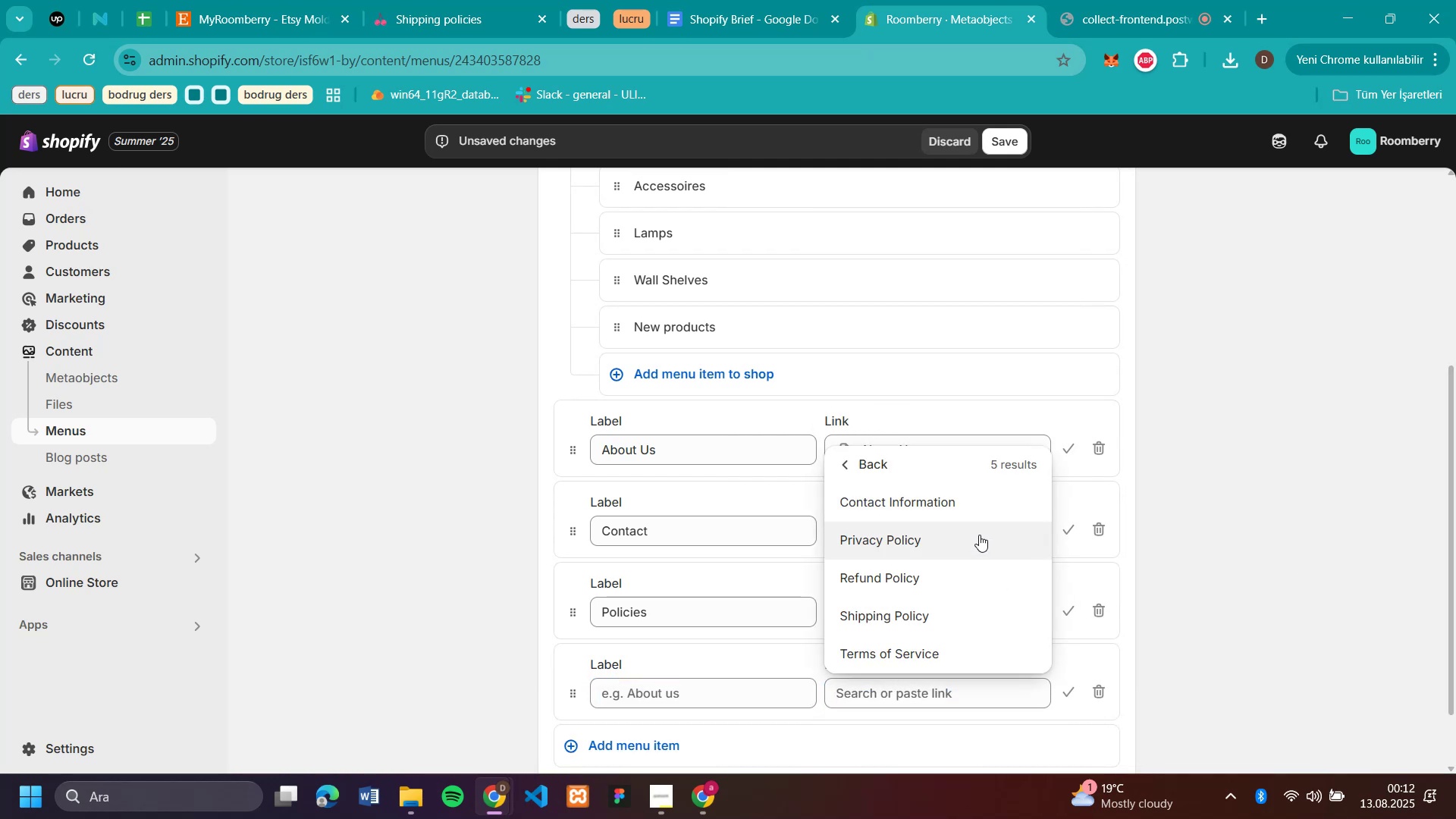 
left_click([974, 530])
 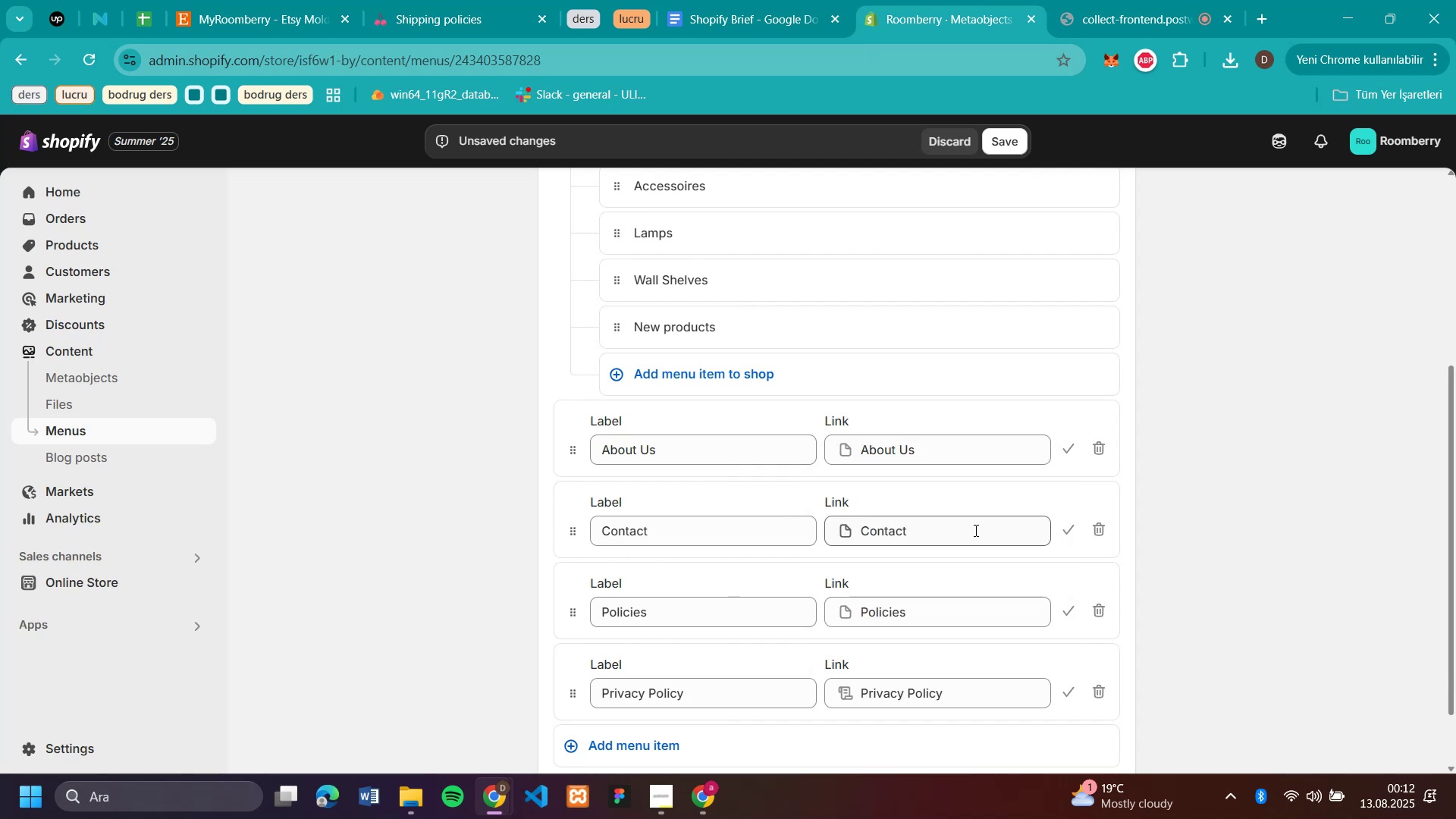 
scroll: coordinate [974, 530], scroll_direction: down, amount: 1.0
 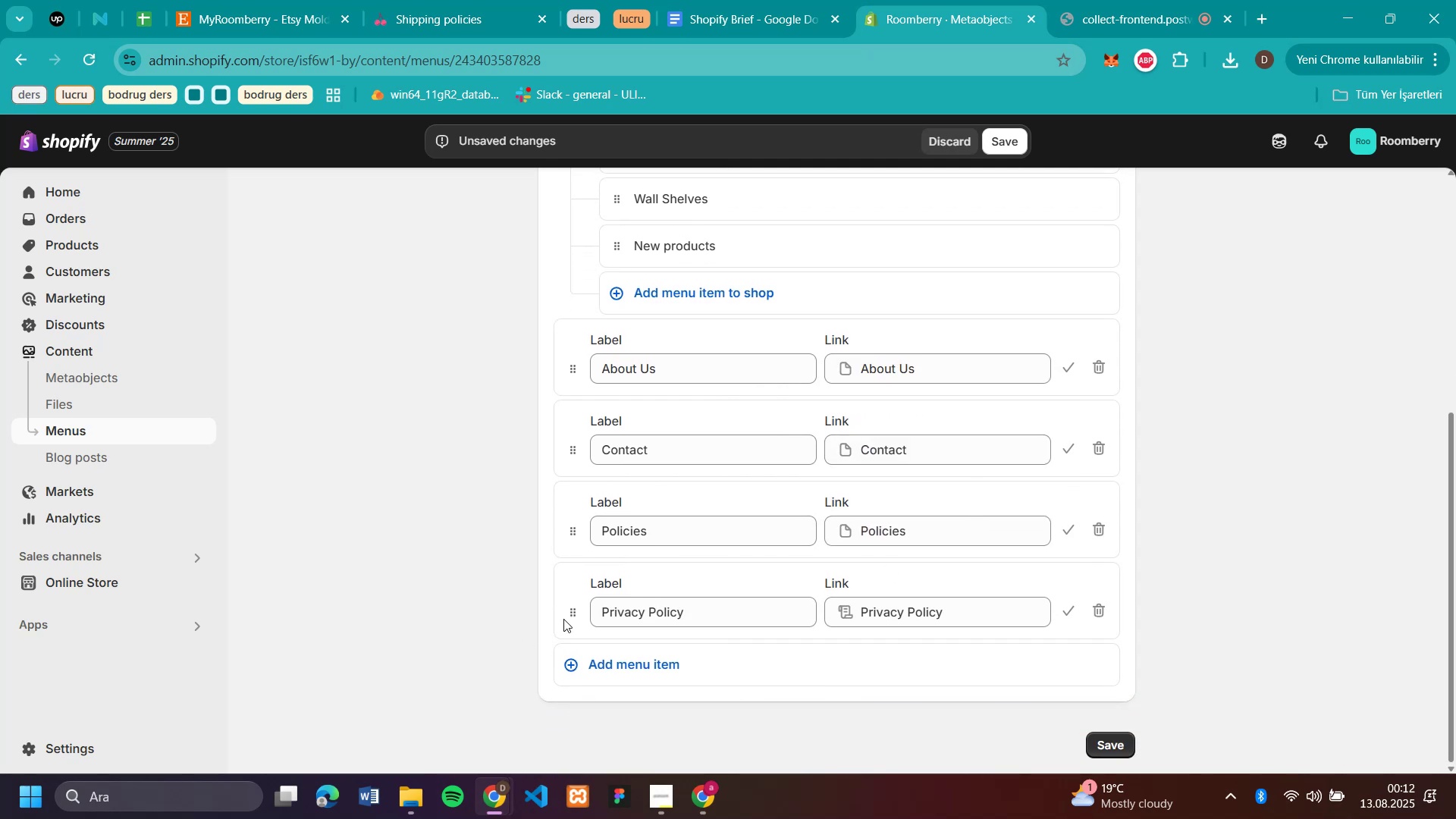 
left_click_drag(start_coordinate=[578, 612], to_coordinate=[670, 562])
 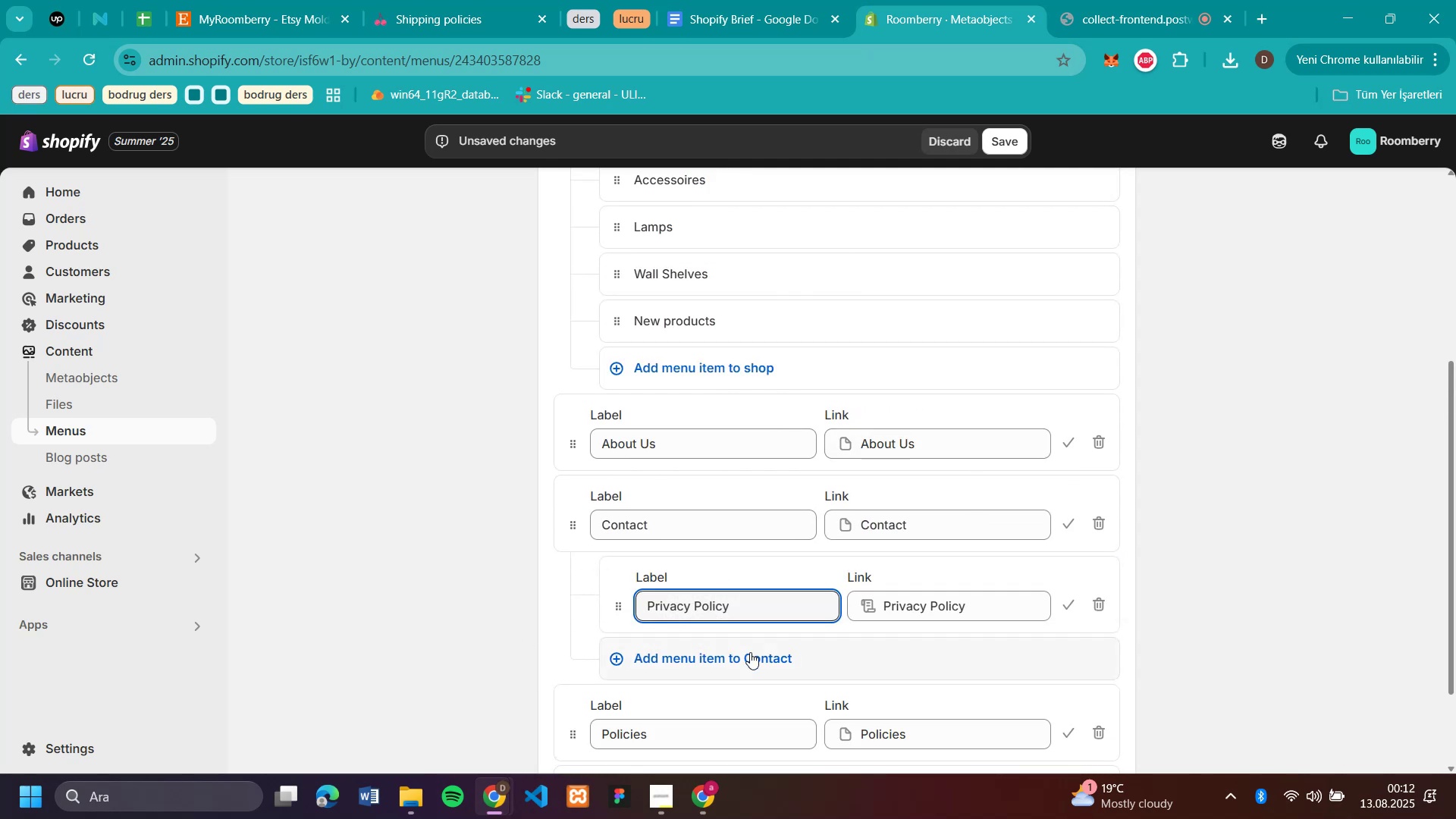 
scroll: coordinate [752, 657], scroll_direction: down, amount: 3.0
 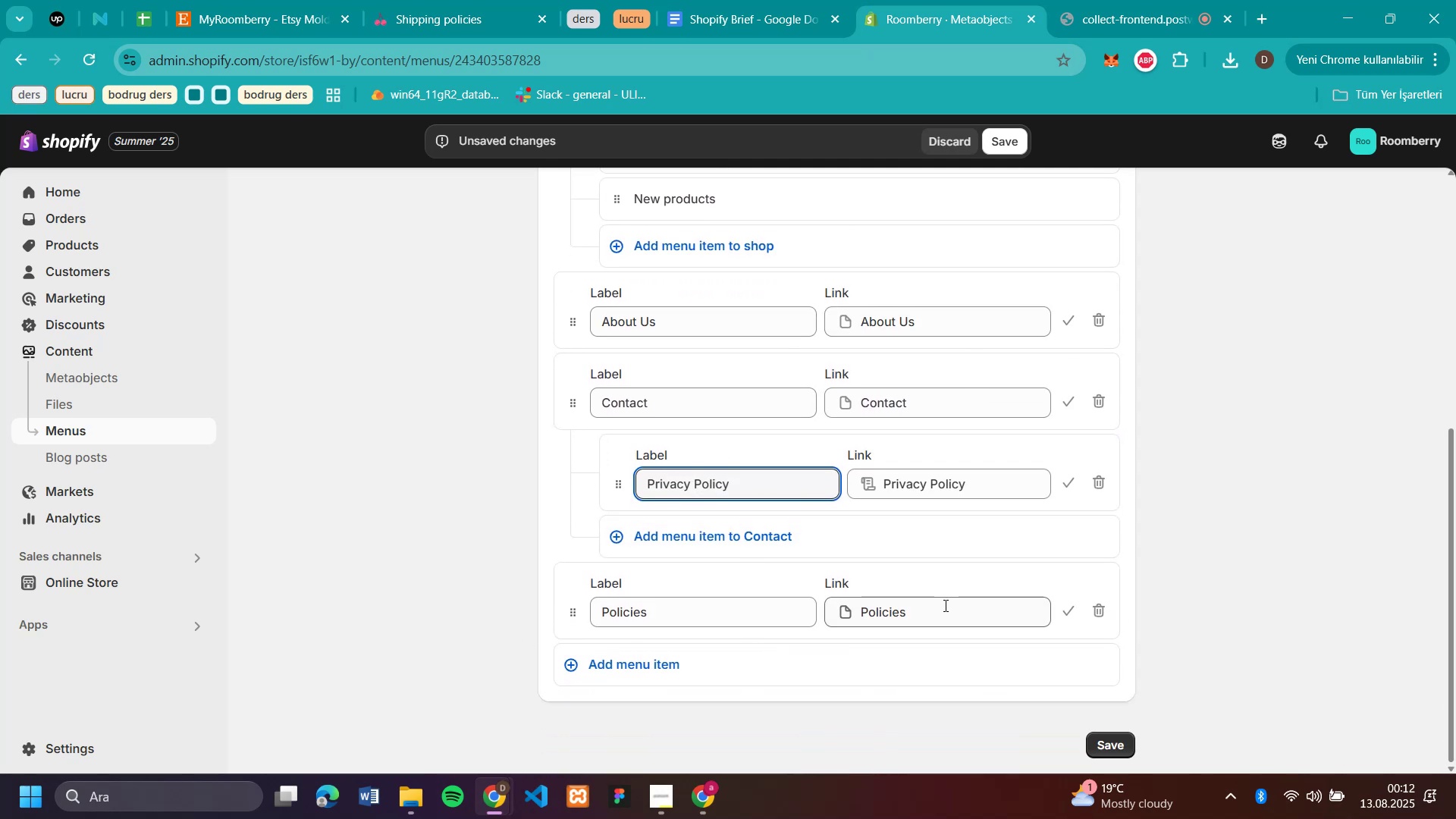 
left_click([944, 605])
 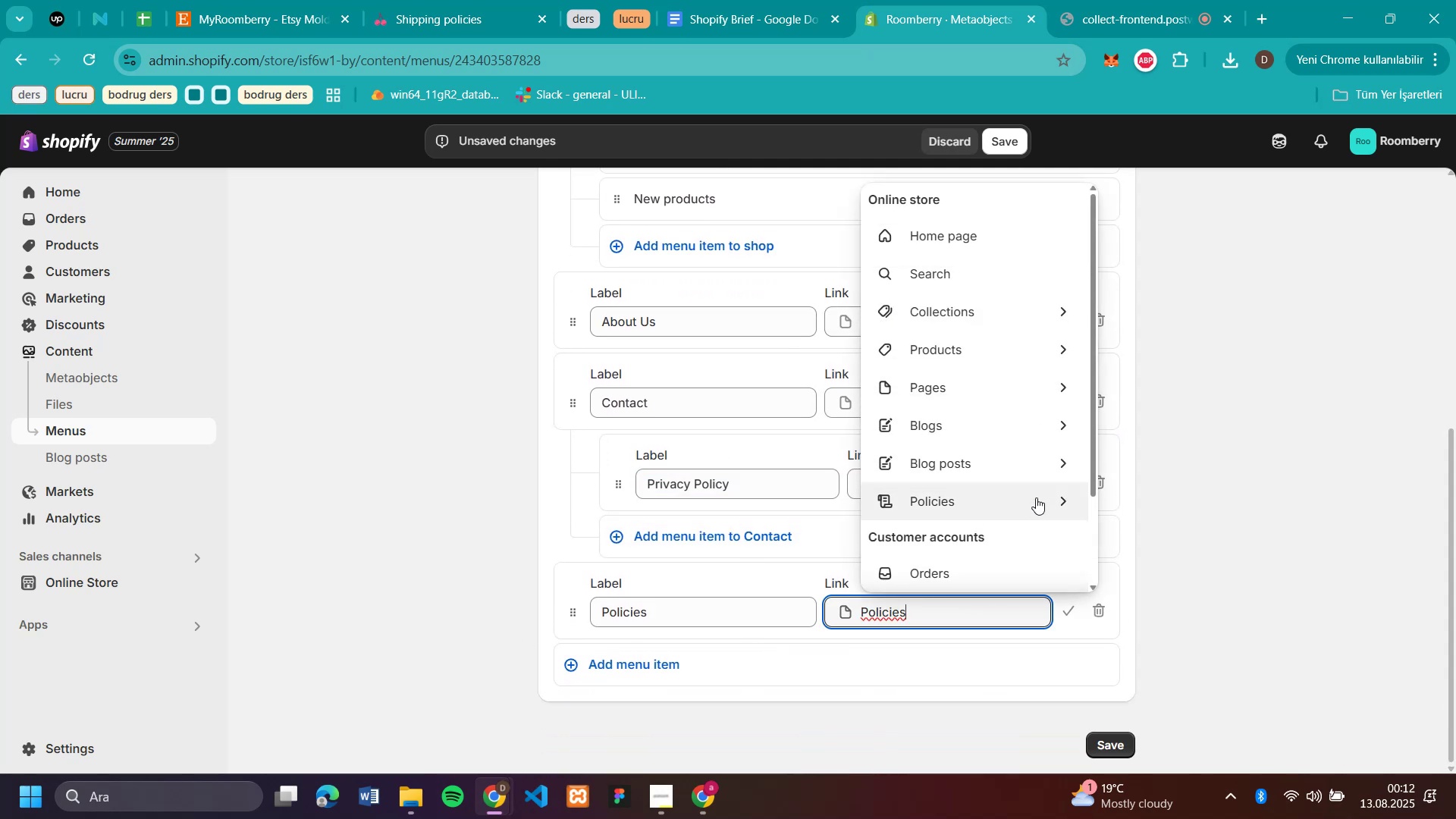 
left_click([1071, 494])
 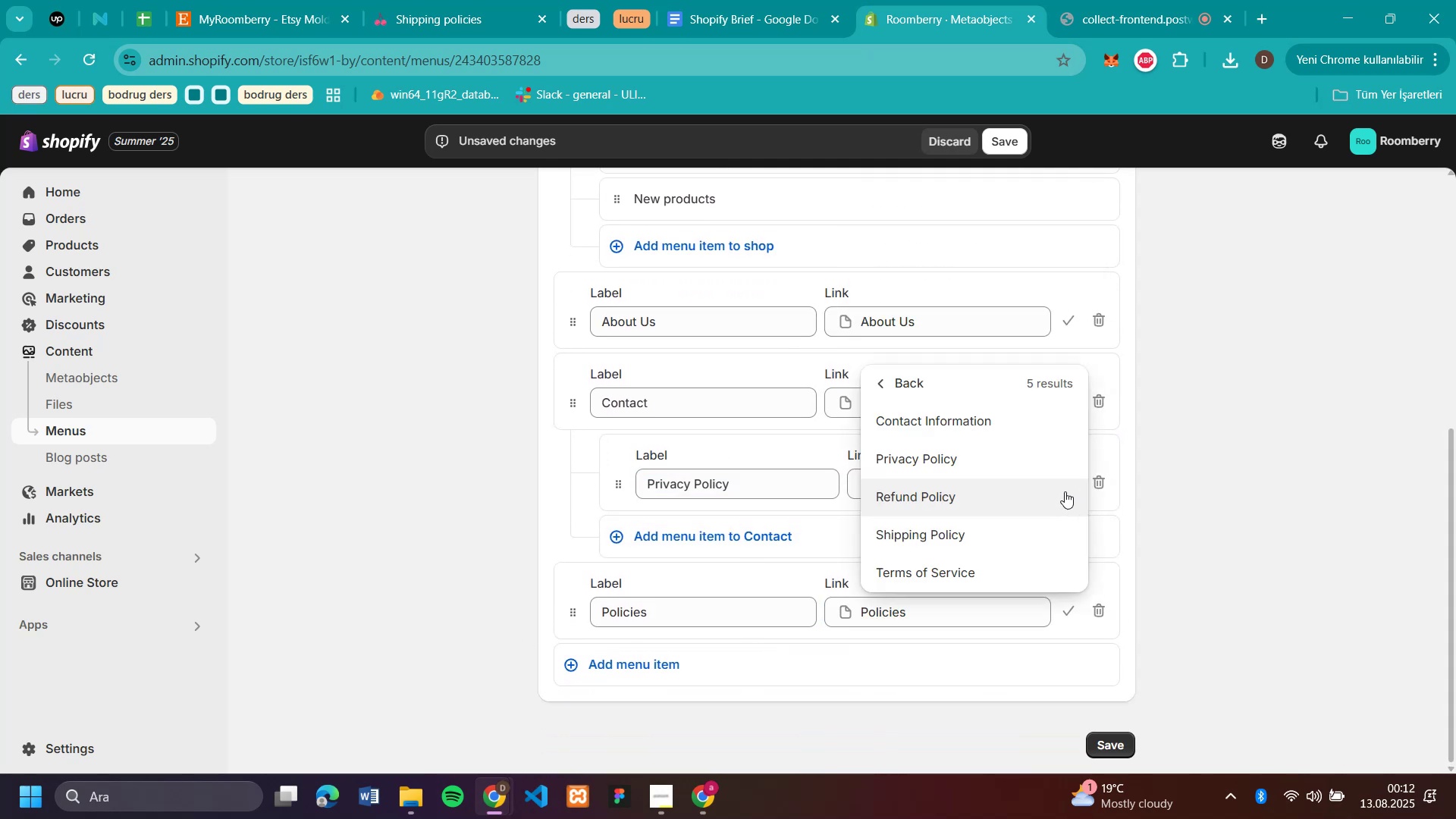 
left_click([1059, 490])
 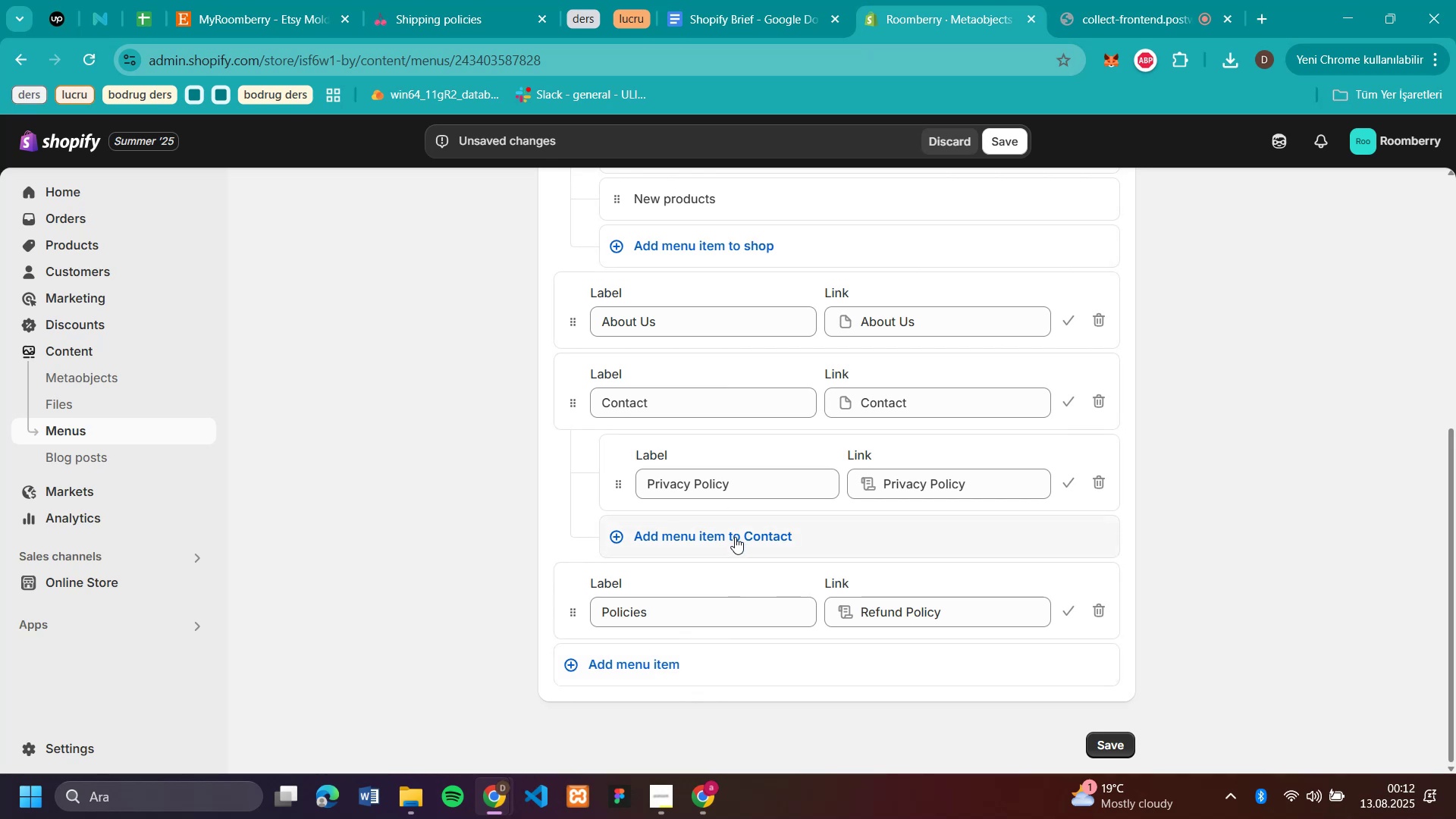 
left_click_drag(start_coordinate=[569, 611], to_coordinate=[633, 570])
 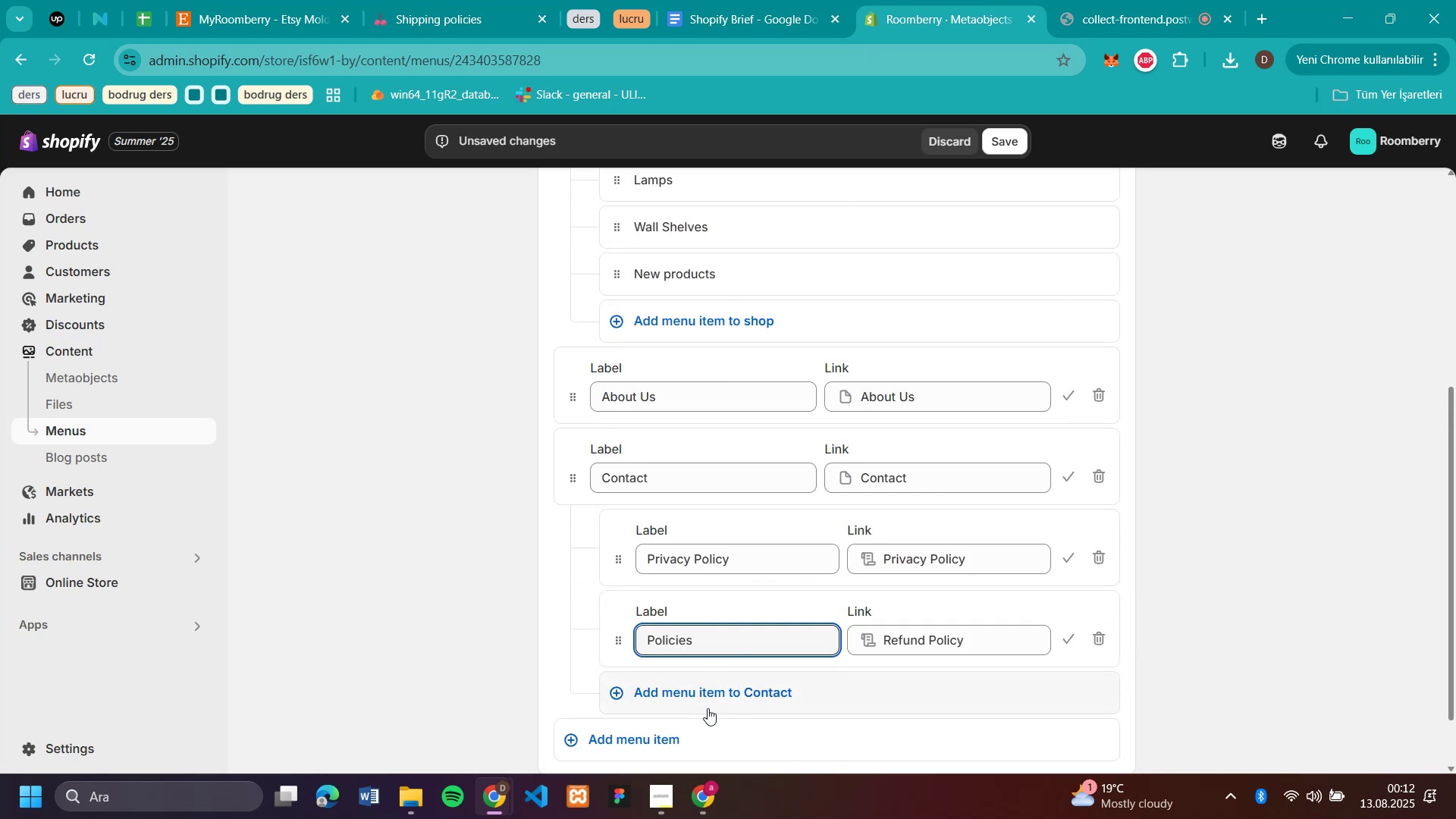 
left_click([709, 691])
 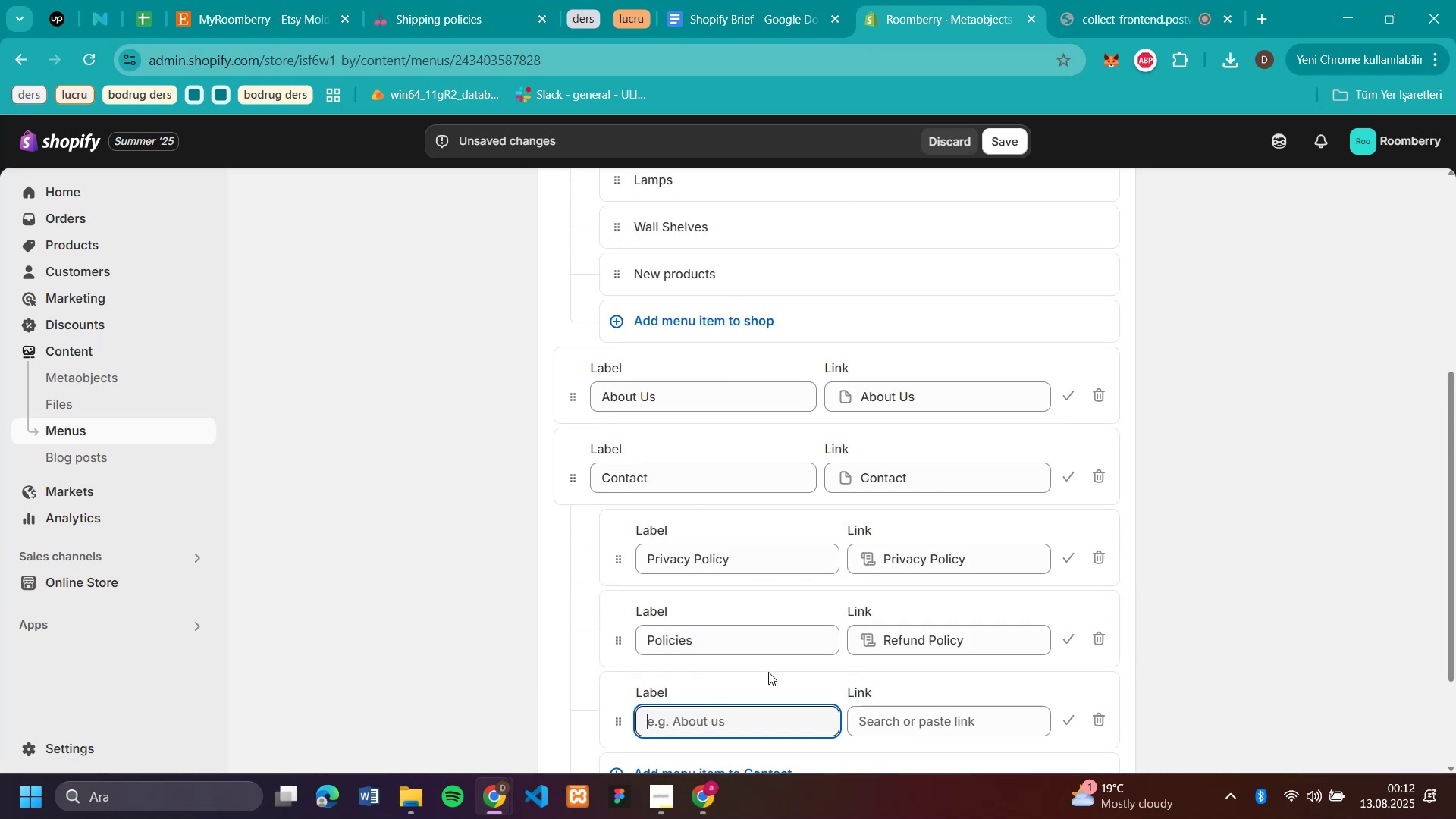 
scroll: coordinate [959, 605], scroll_direction: down, amount: 2.0
 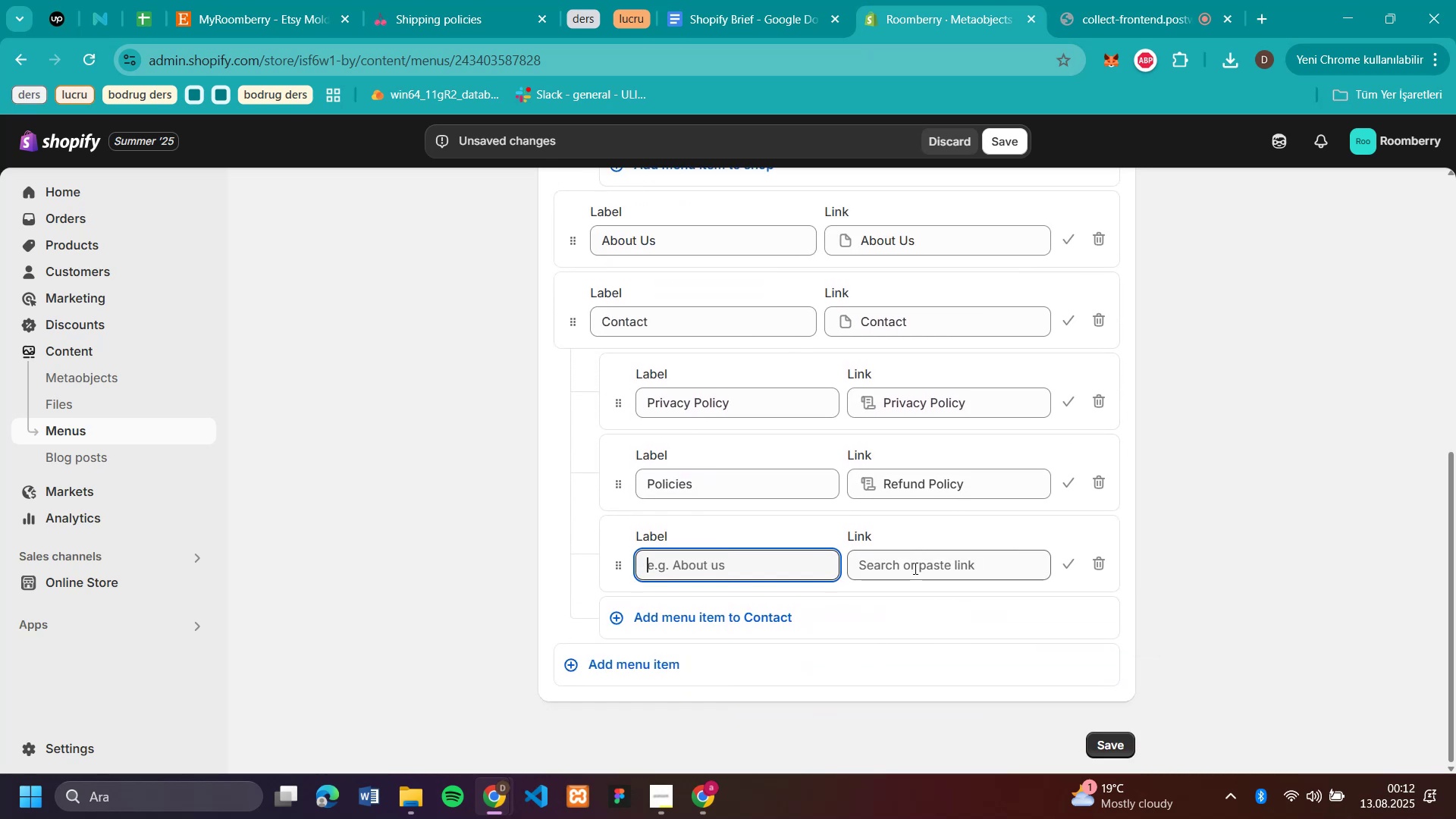 
left_click([914, 568])
 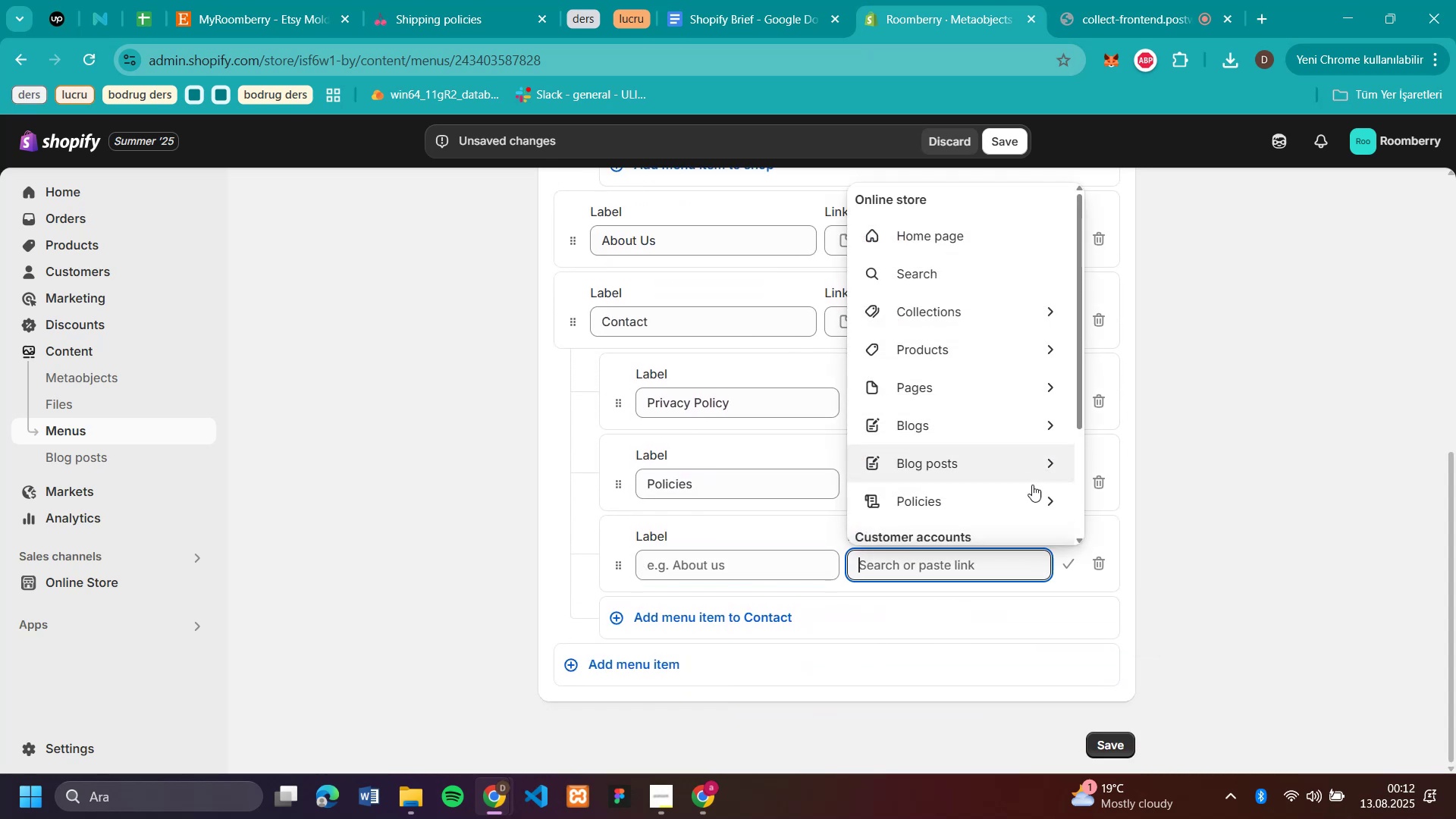 
left_click([1050, 490])
 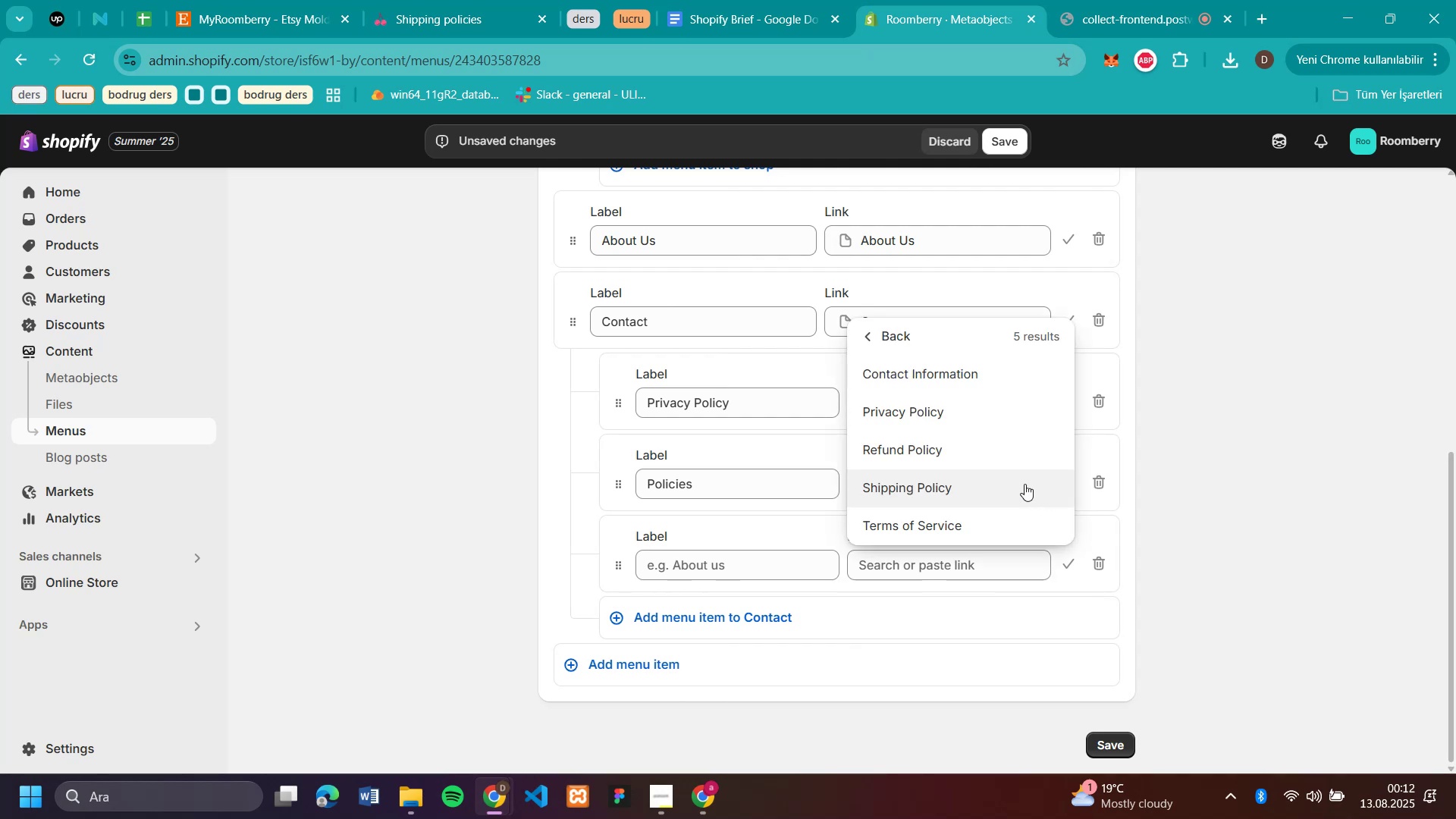 
left_click([974, 487])
 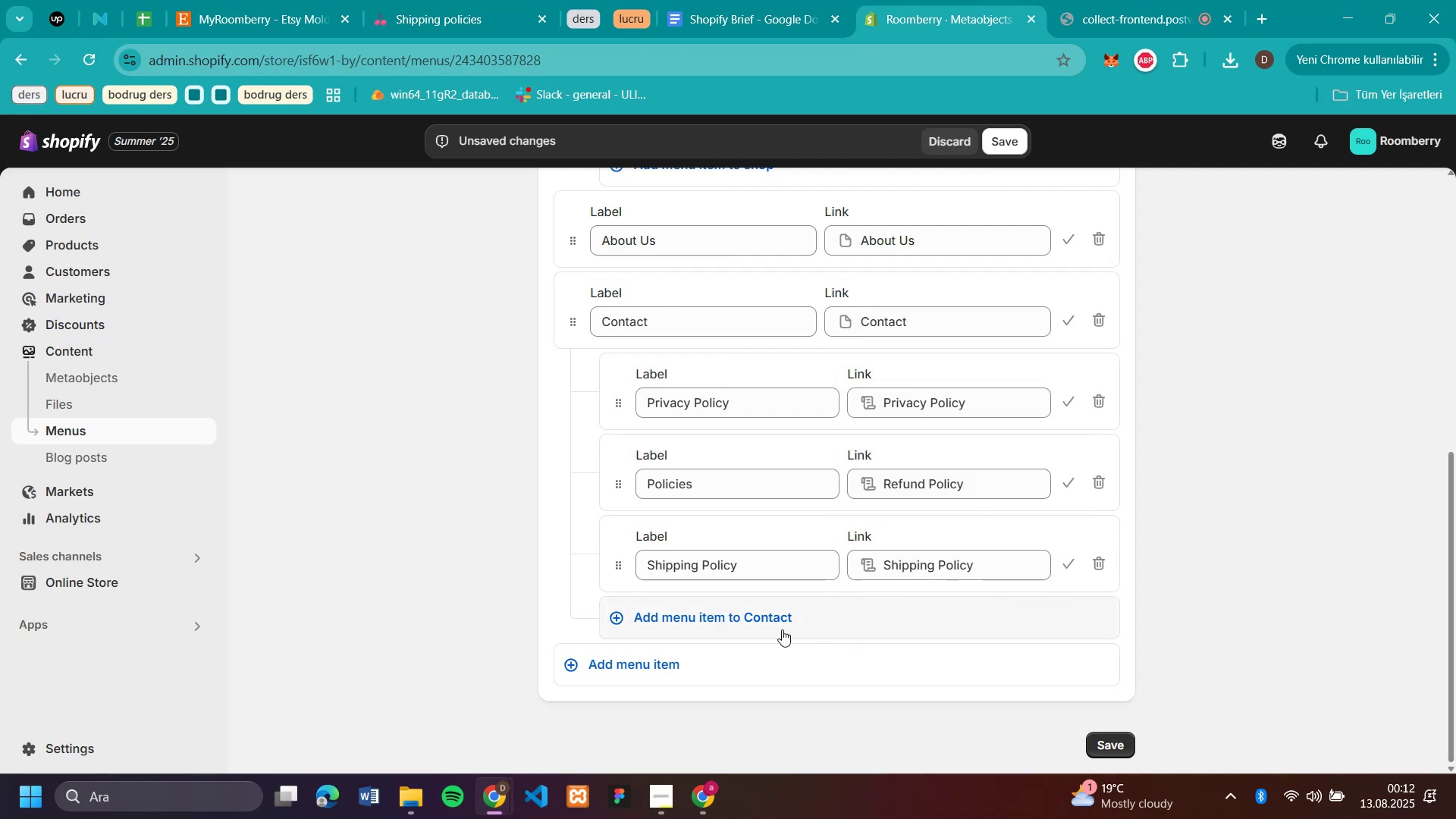 
left_click([777, 620])
 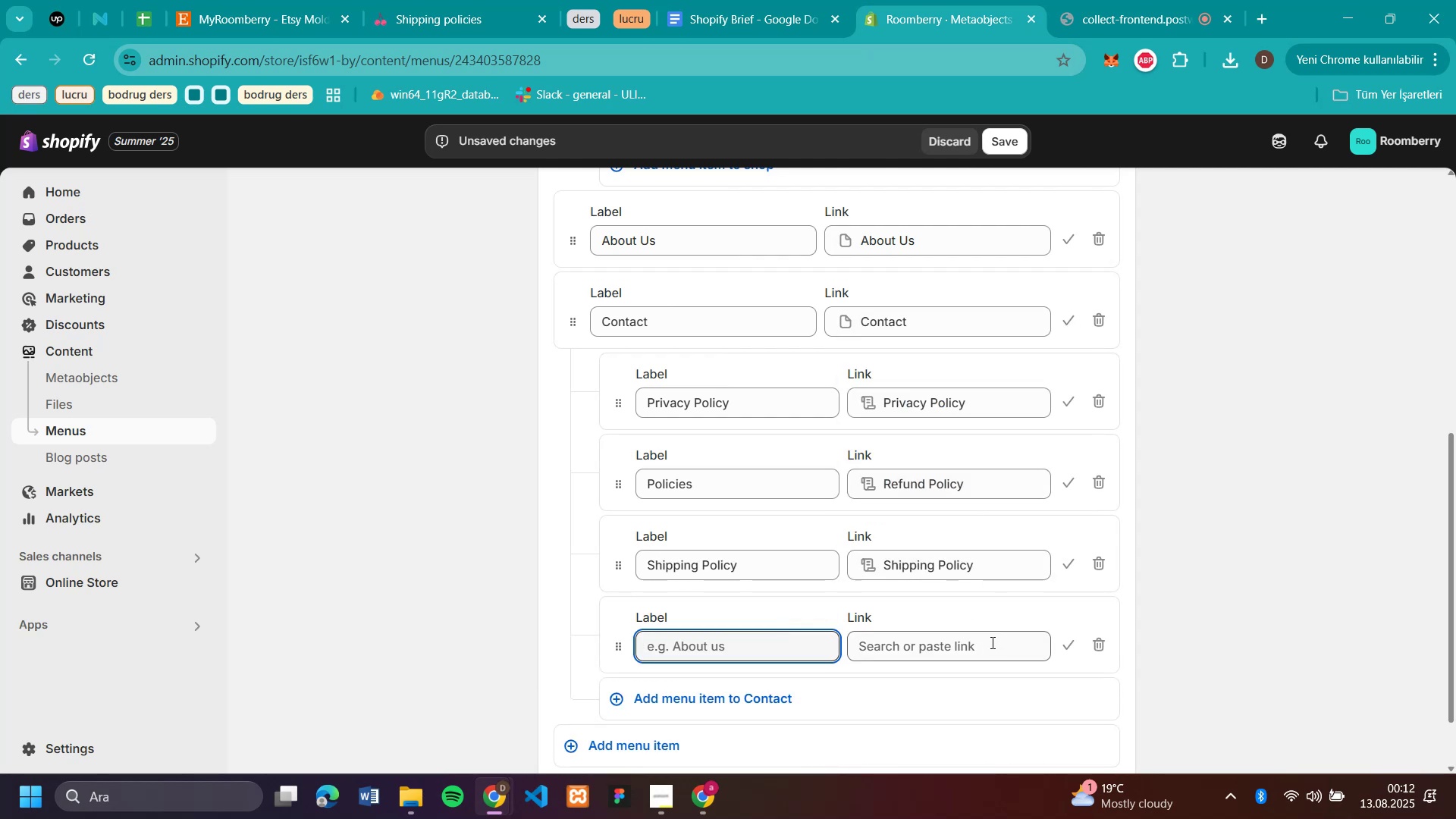 
left_click([986, 648])
 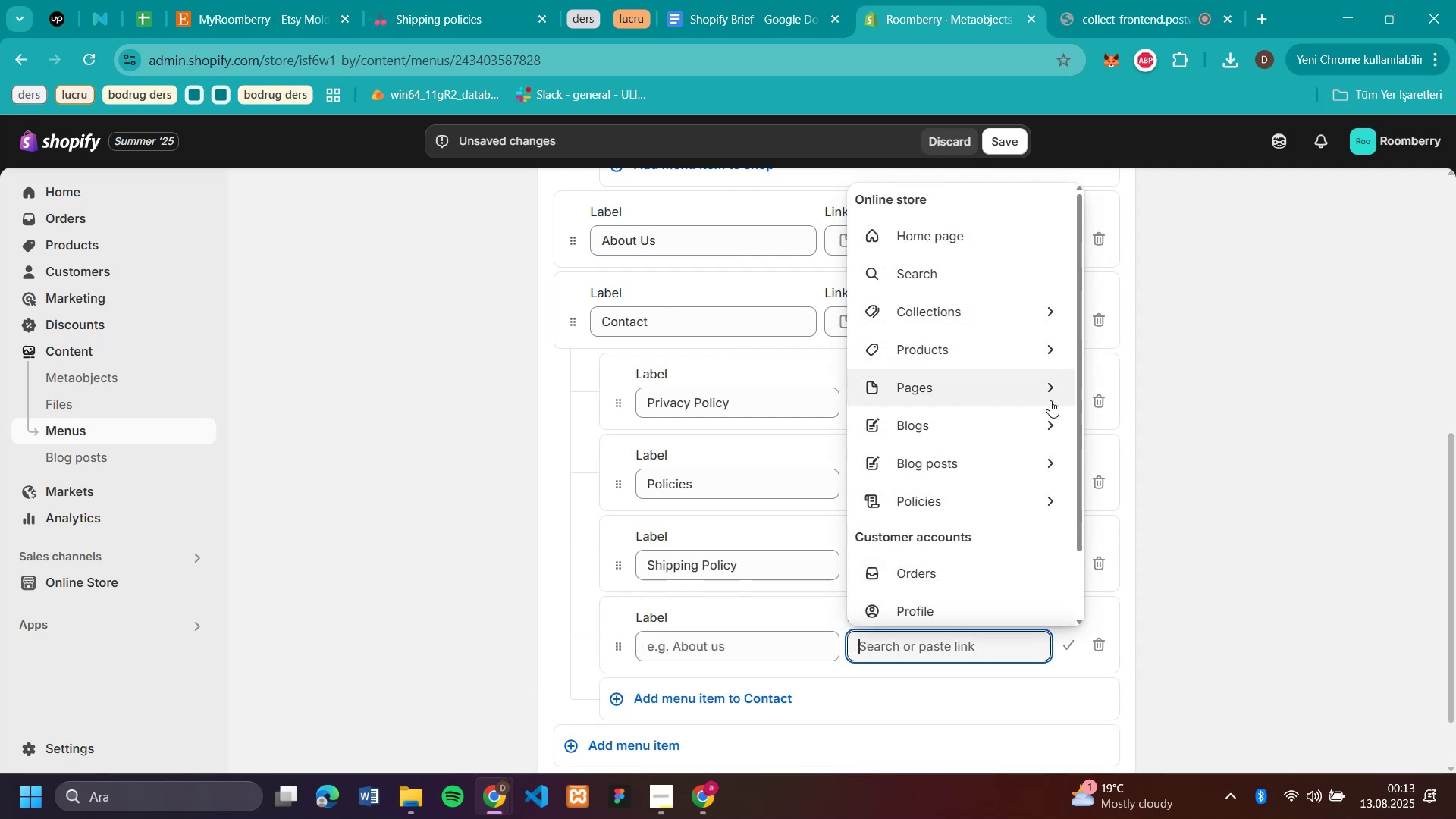 
left_click([1054, 490])
 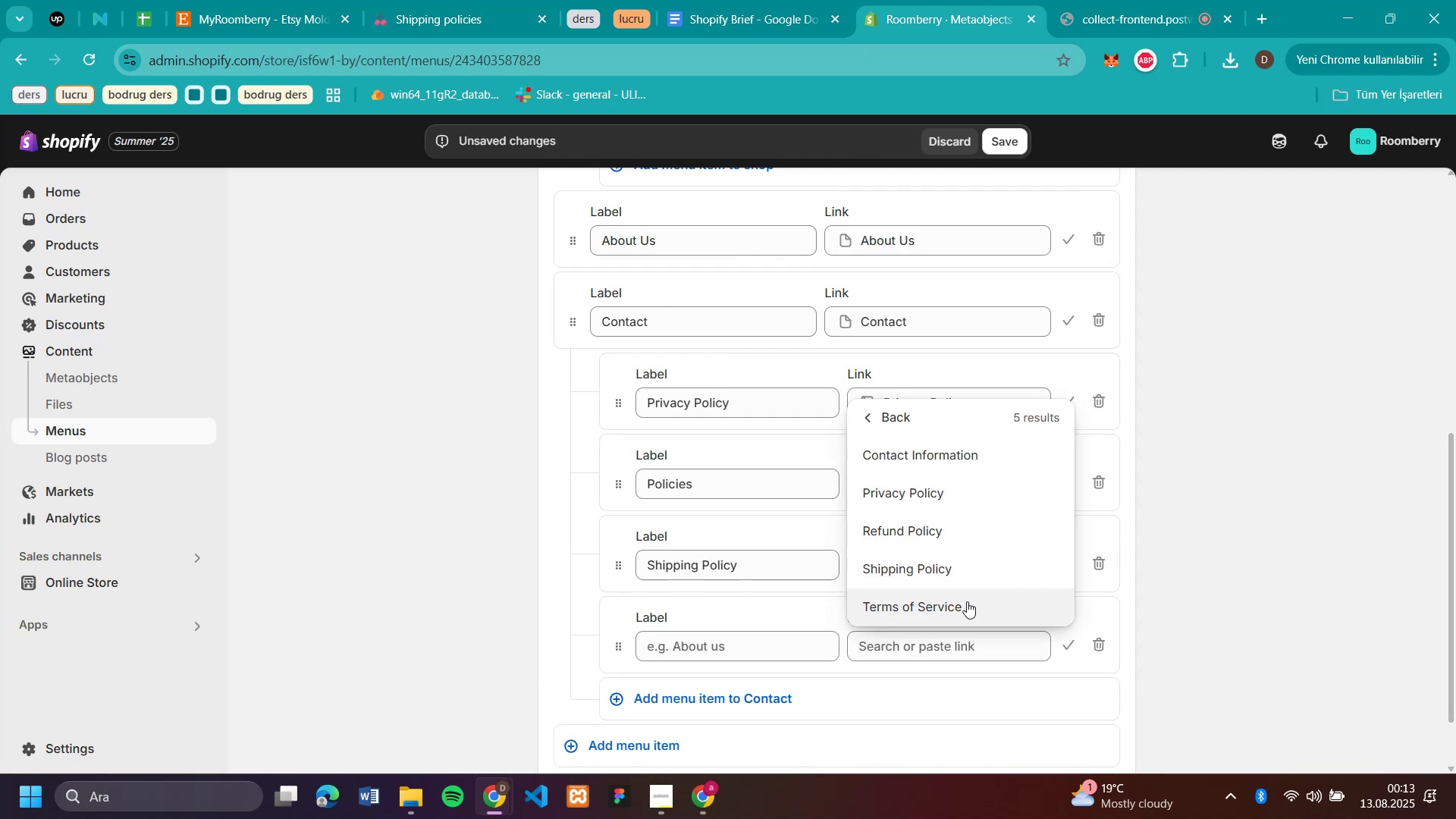 
left_click([967, 601])
 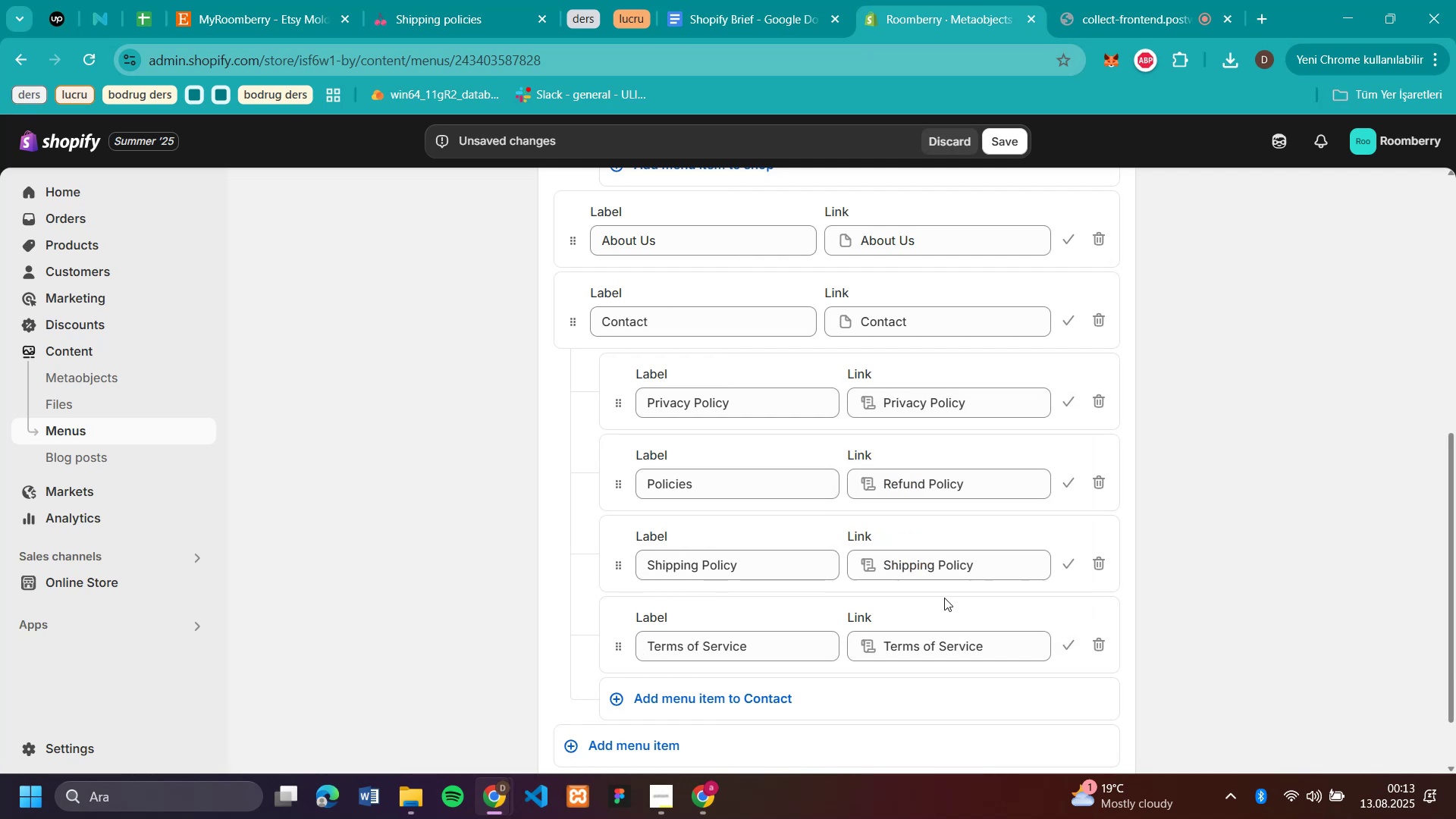 
scroll: coordinate [944, 598], scroll_direction: down, amount: 2.0
 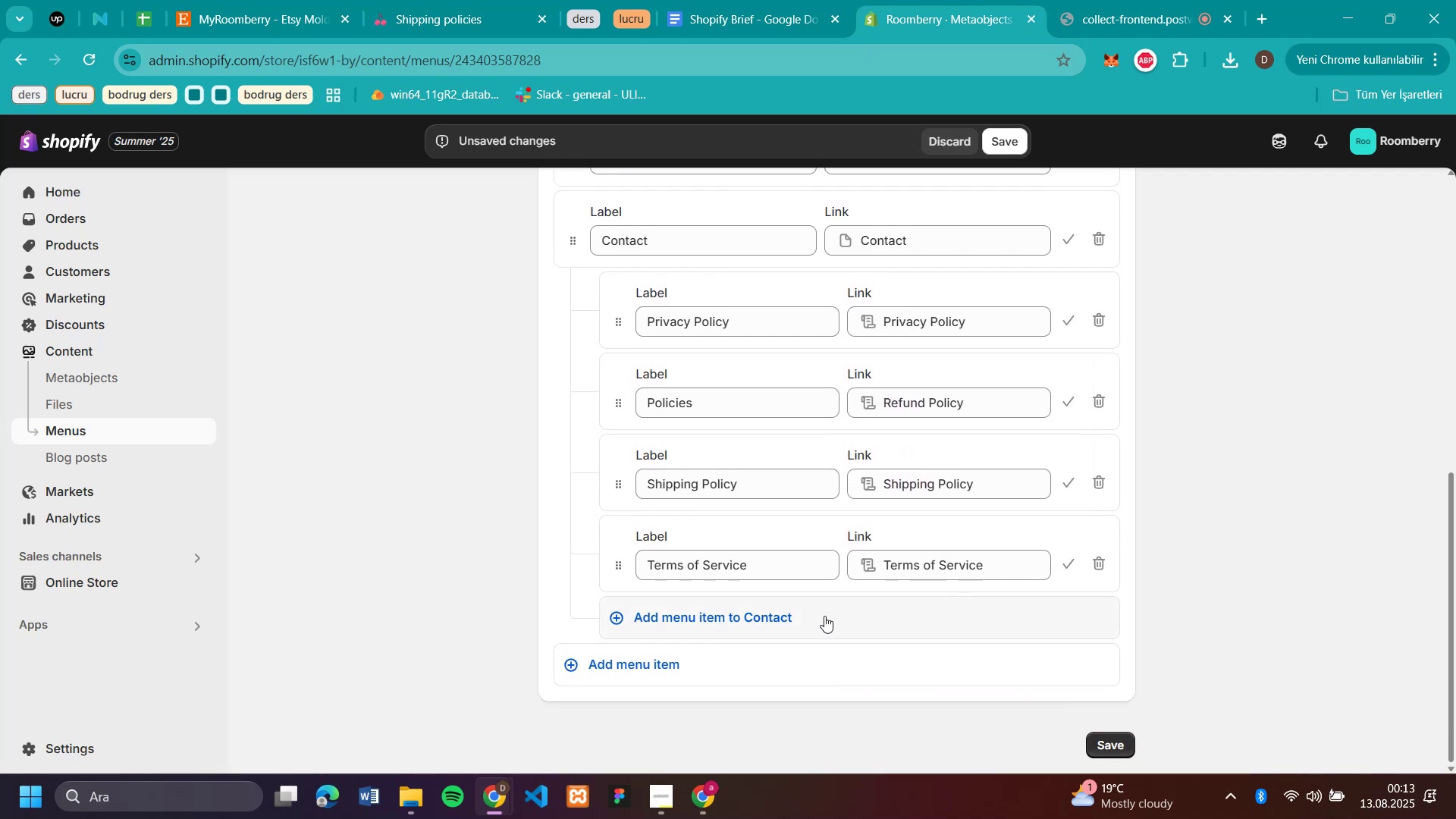 
left_click([789, 620])
 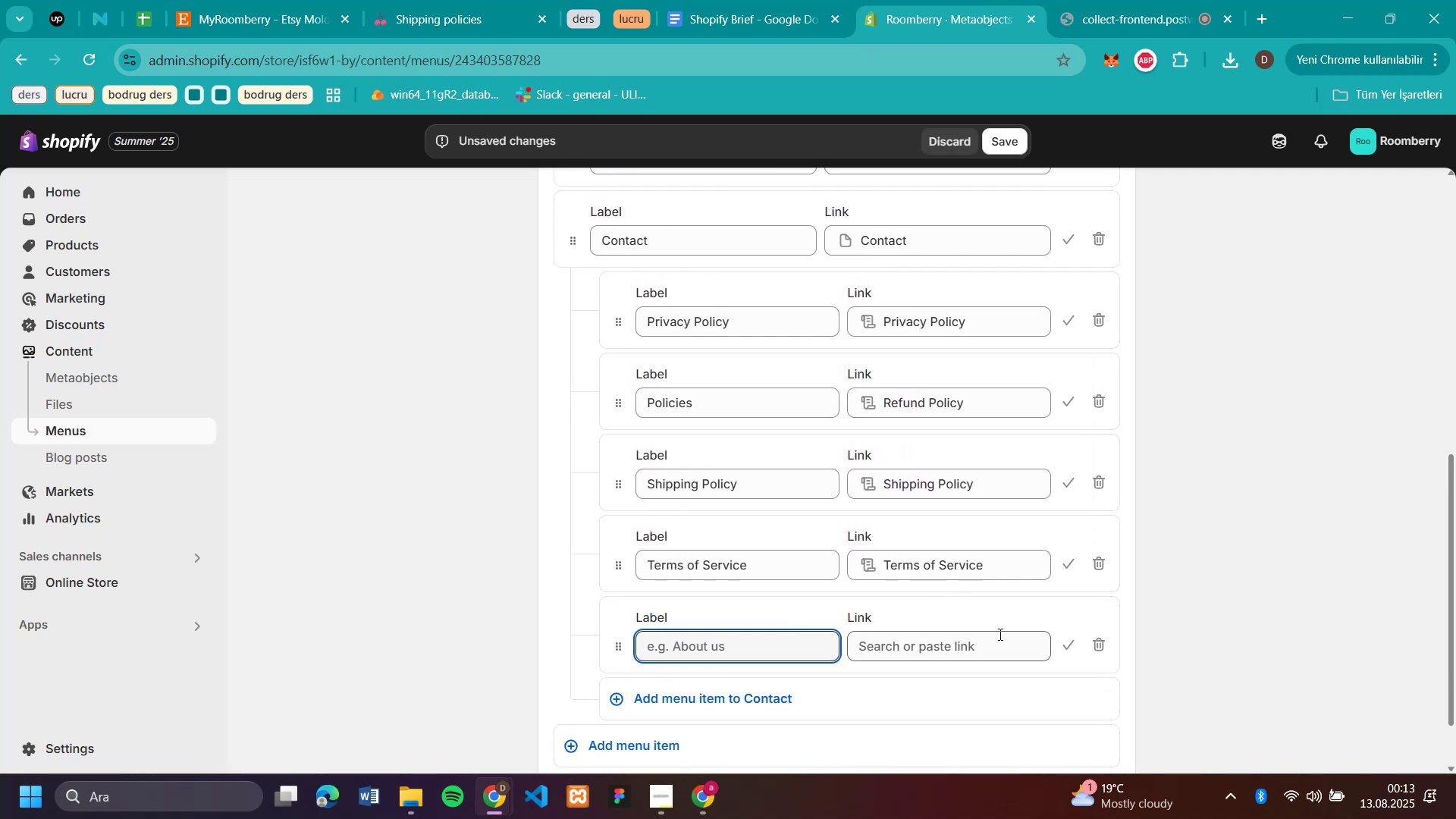 
left_click([999, 634])
 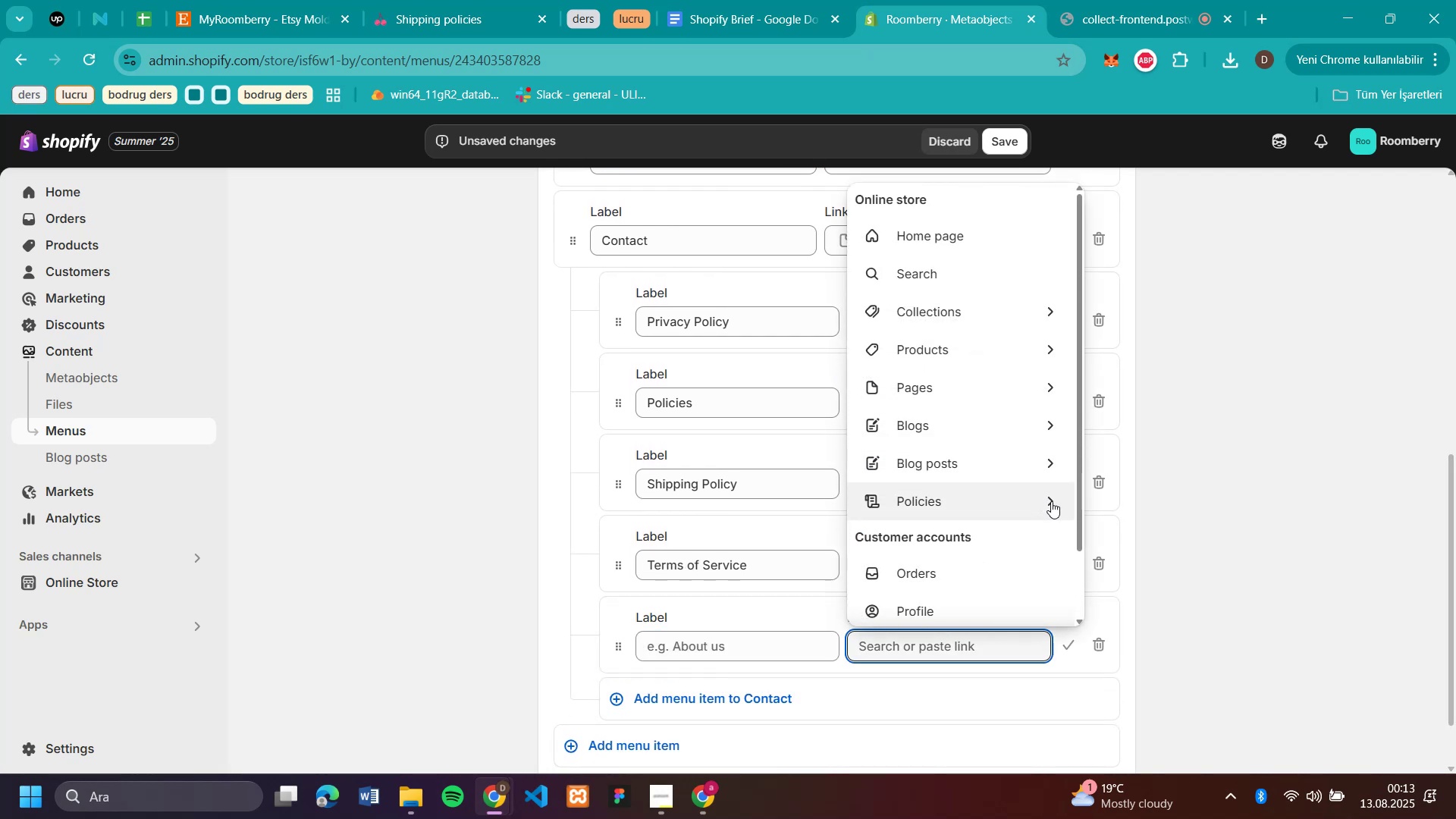 
left_click([1059, 504])
 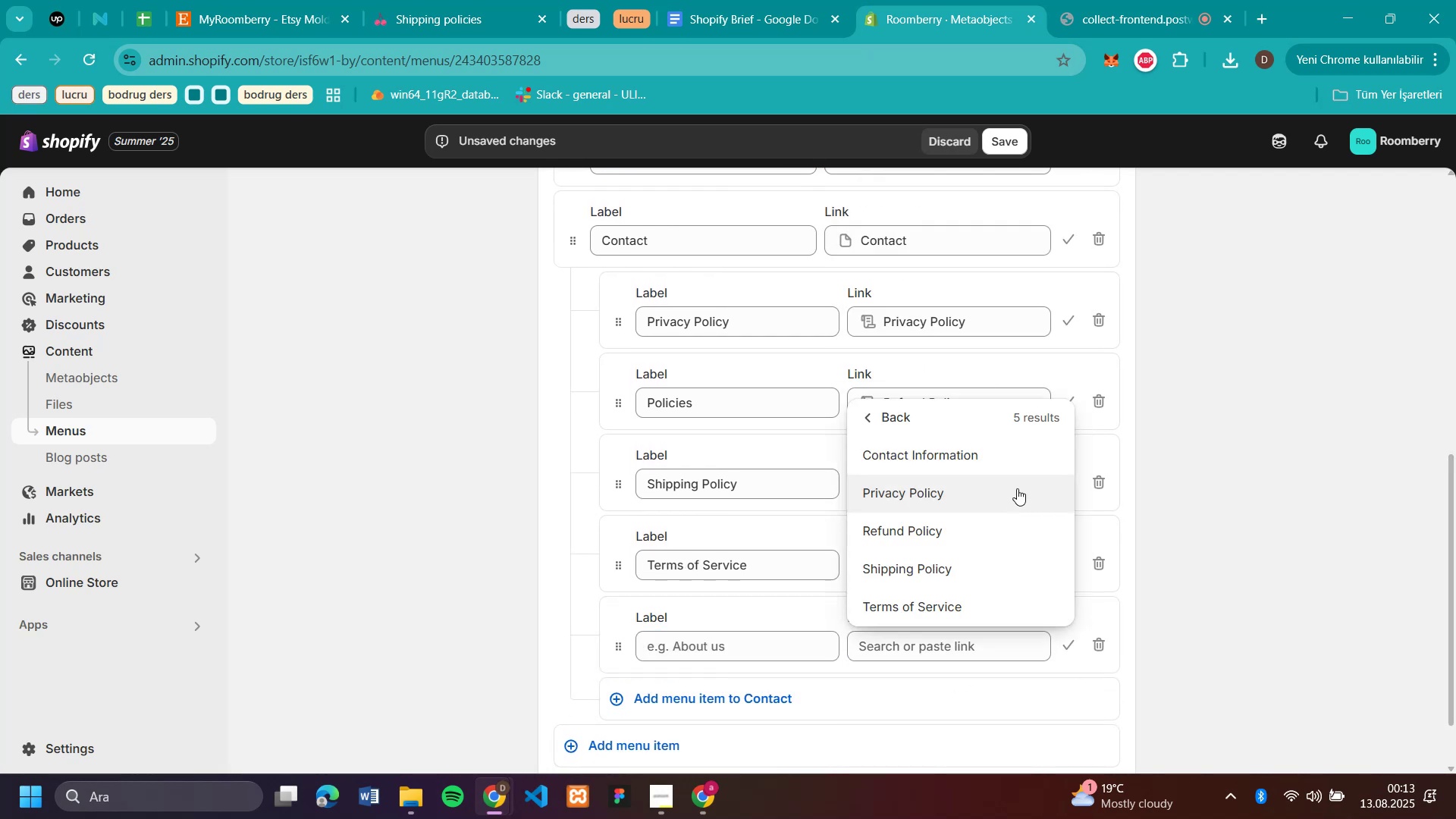 
left_click([1017, 461])
 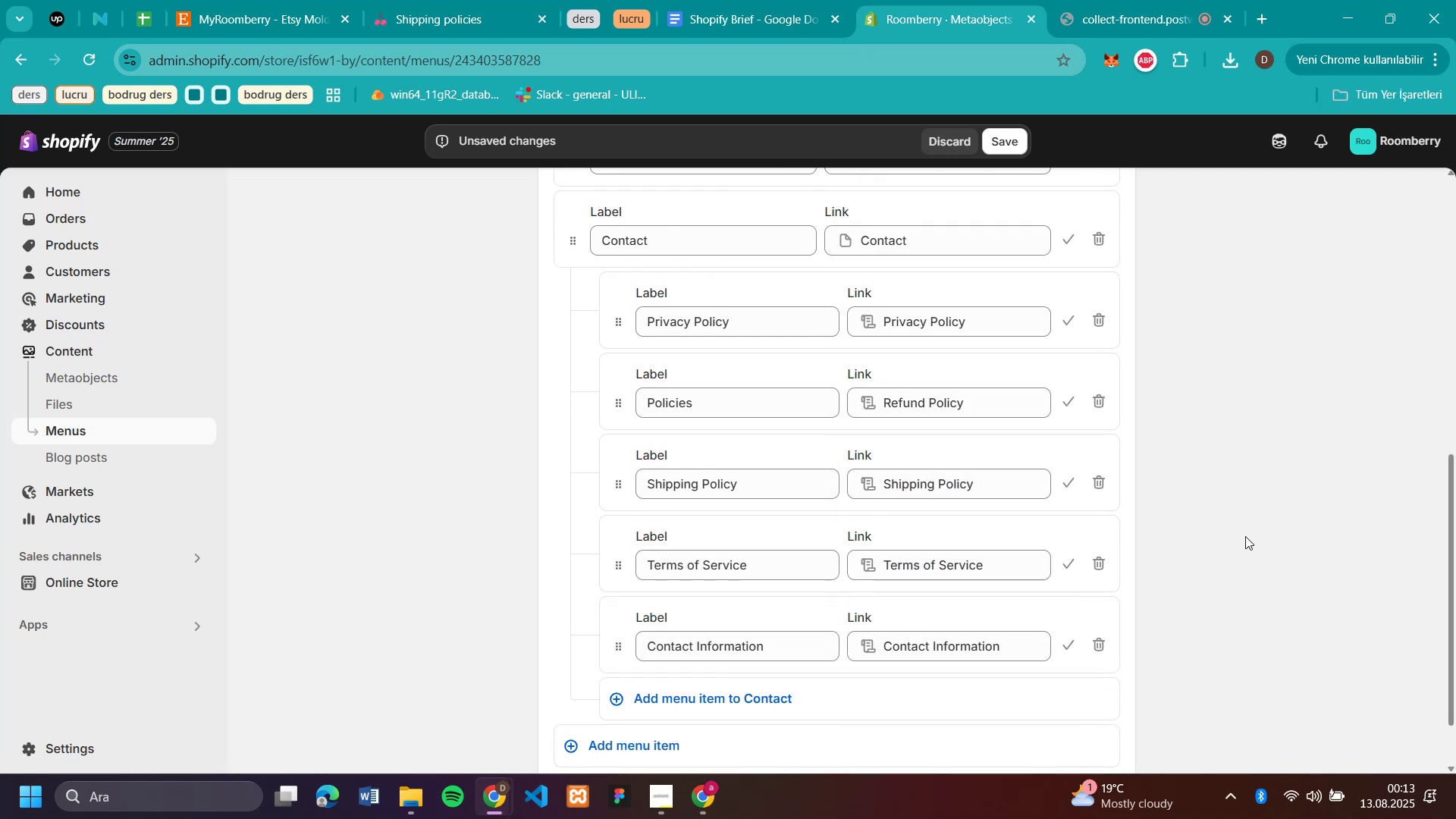 
scroll: coordinate [1245, 536], scroll_direction: up, amount: 3.0
 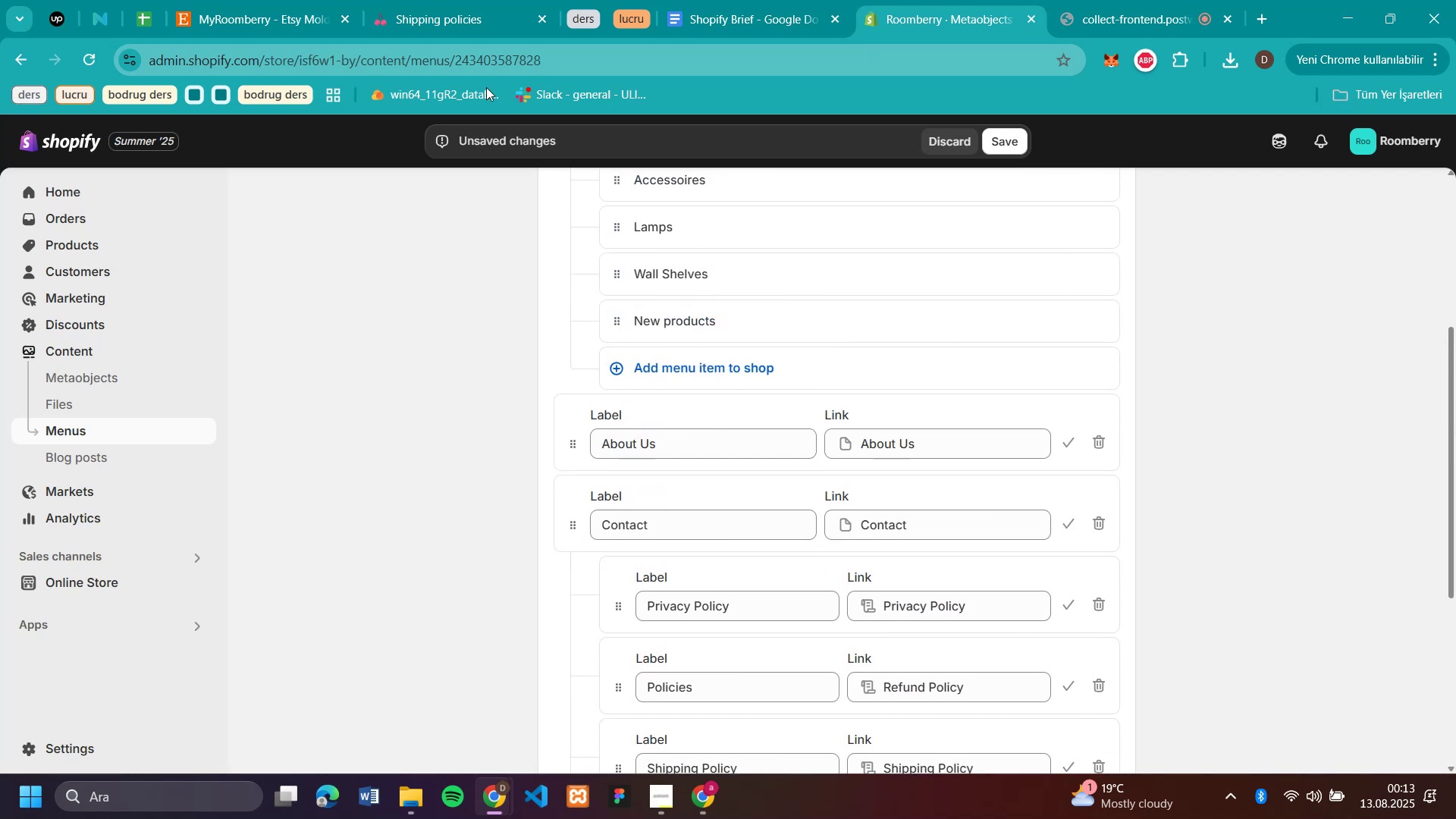 
left_click([723, 18])
 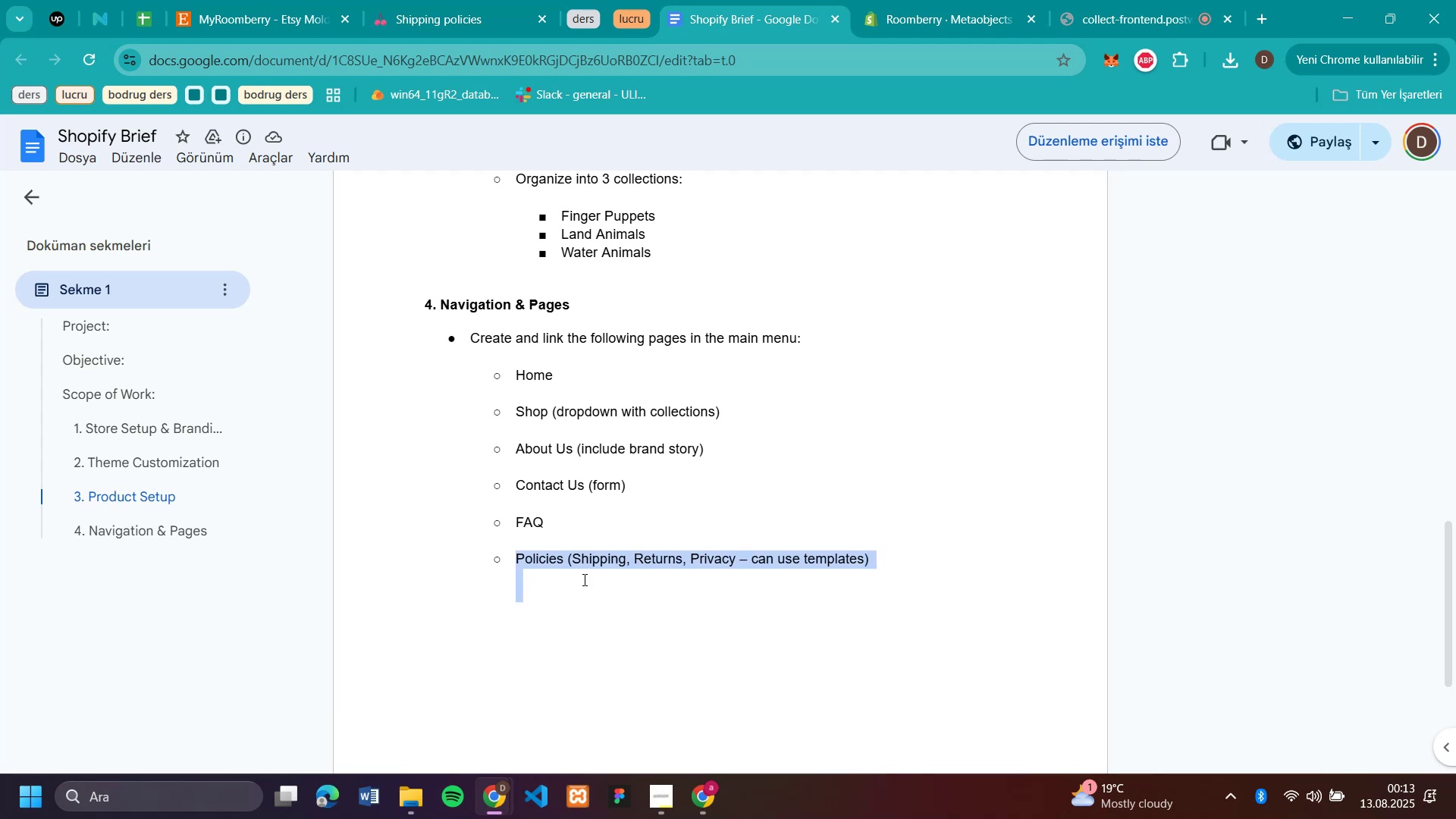 
left_click([564, 534])
 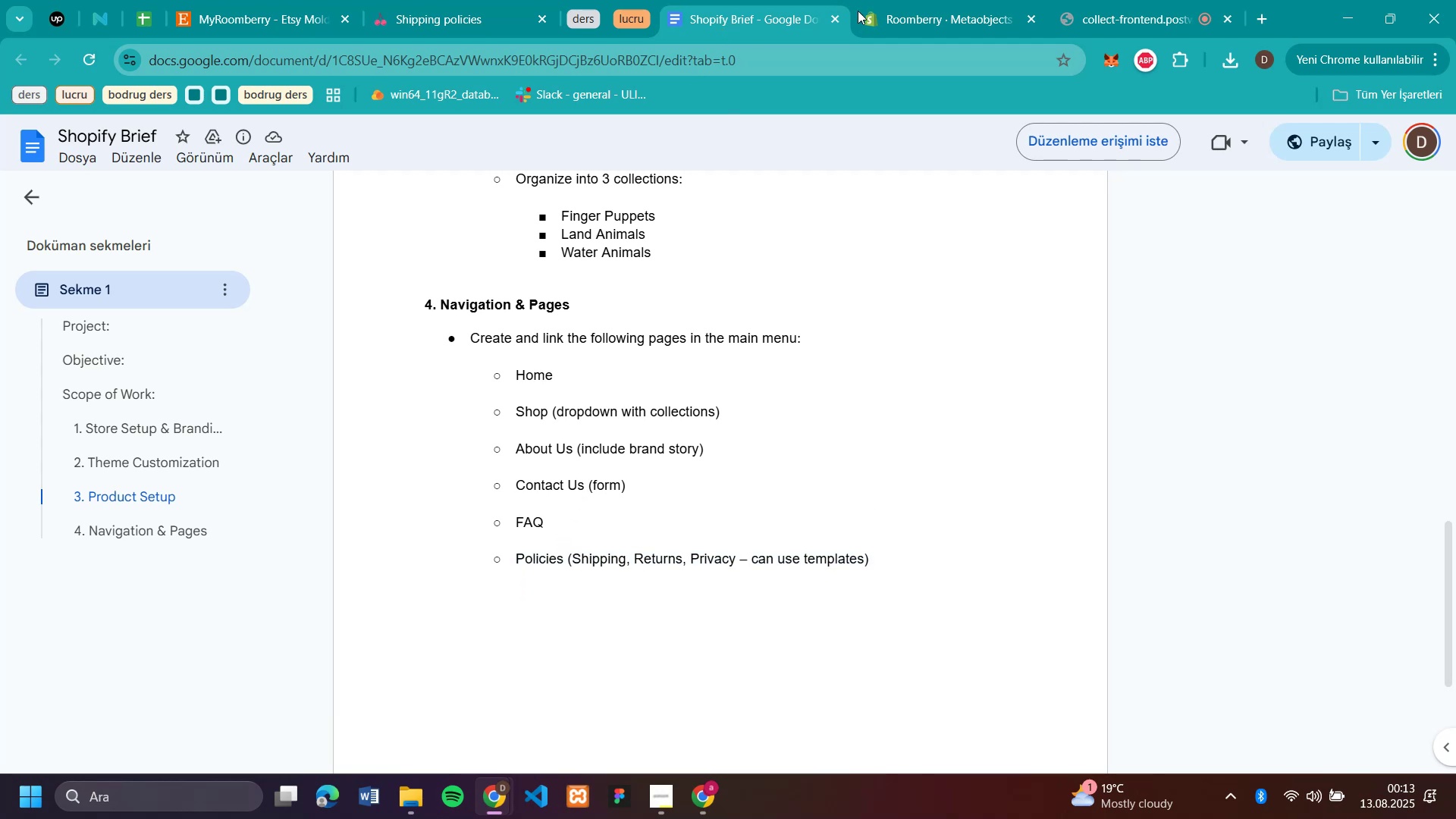 
left_click([890, 14])
 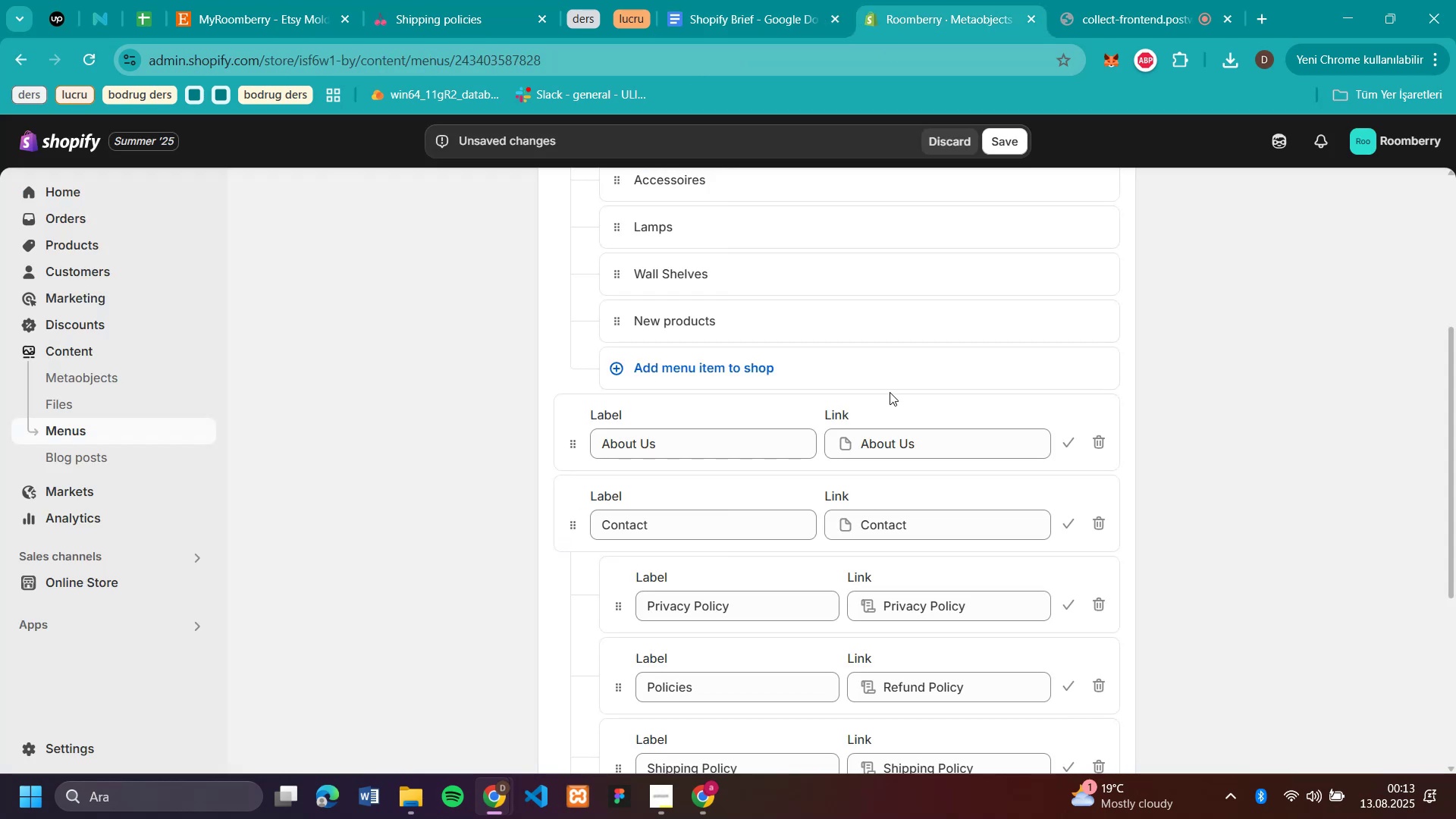 
scroll: coordinate [877, 514], scroll_direction: down, amount: 5.0
 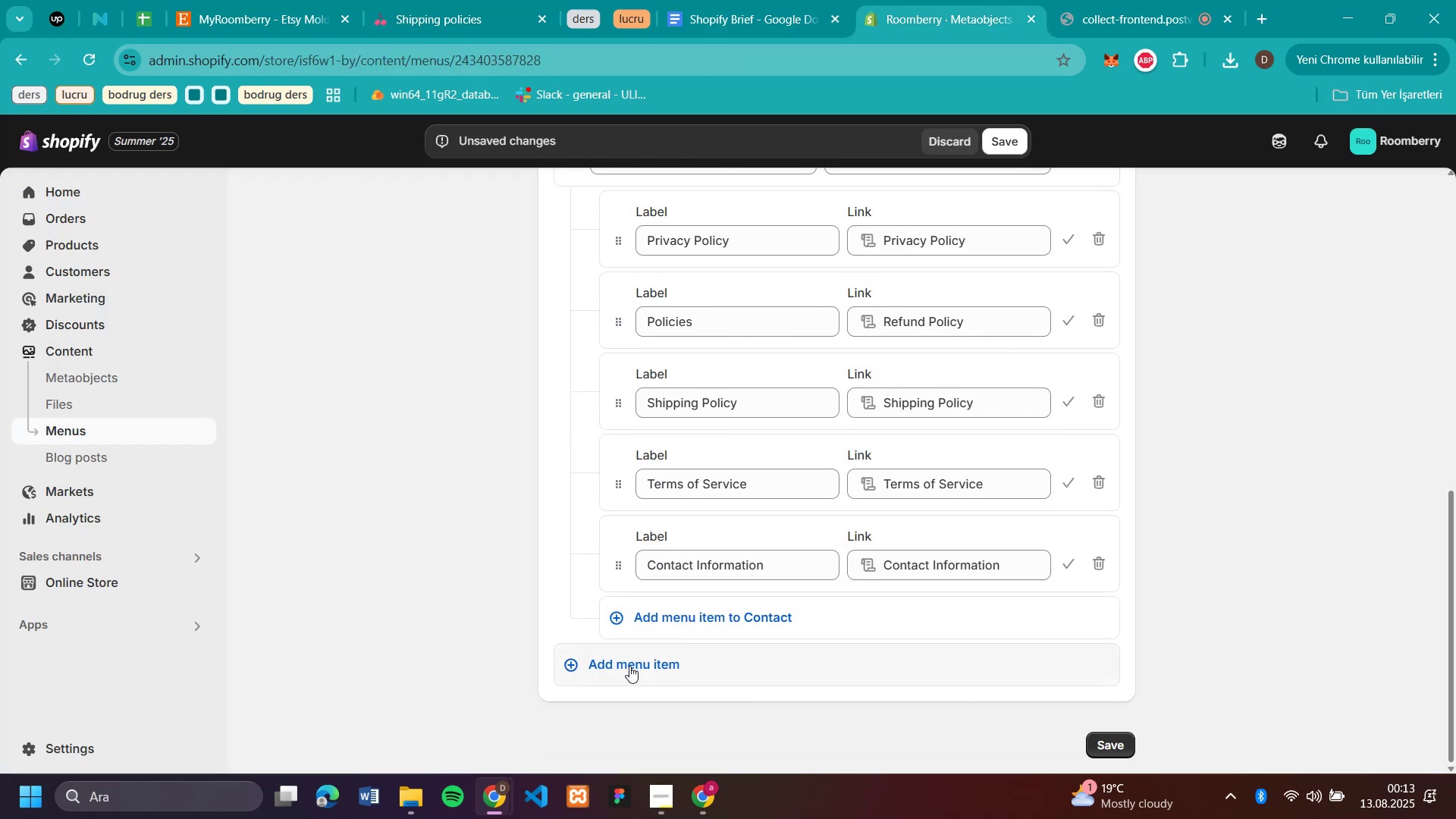 
left_click([629, 666])
 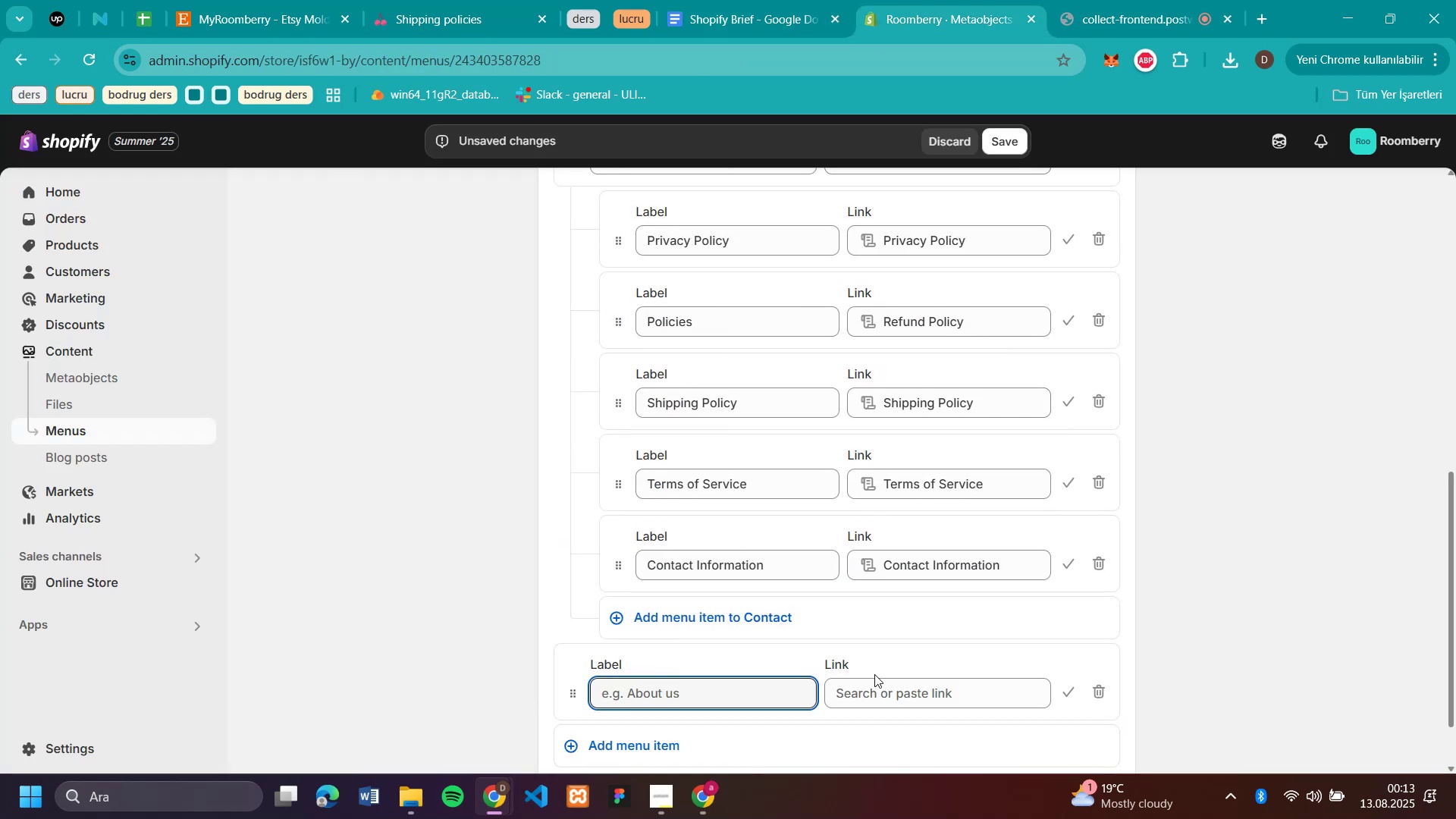 
left_click([905, 692])
 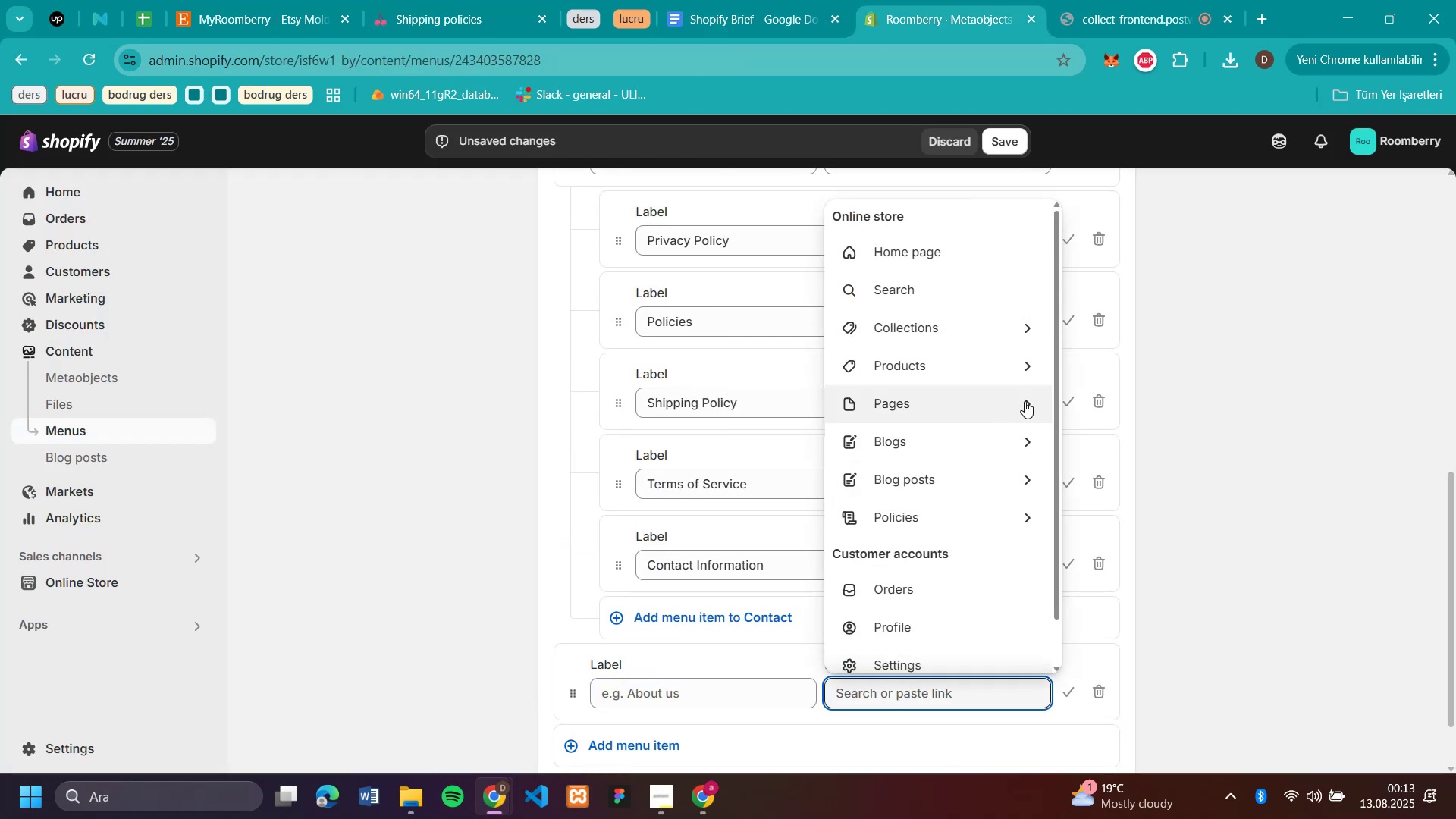 
left_click([1029, 399])
 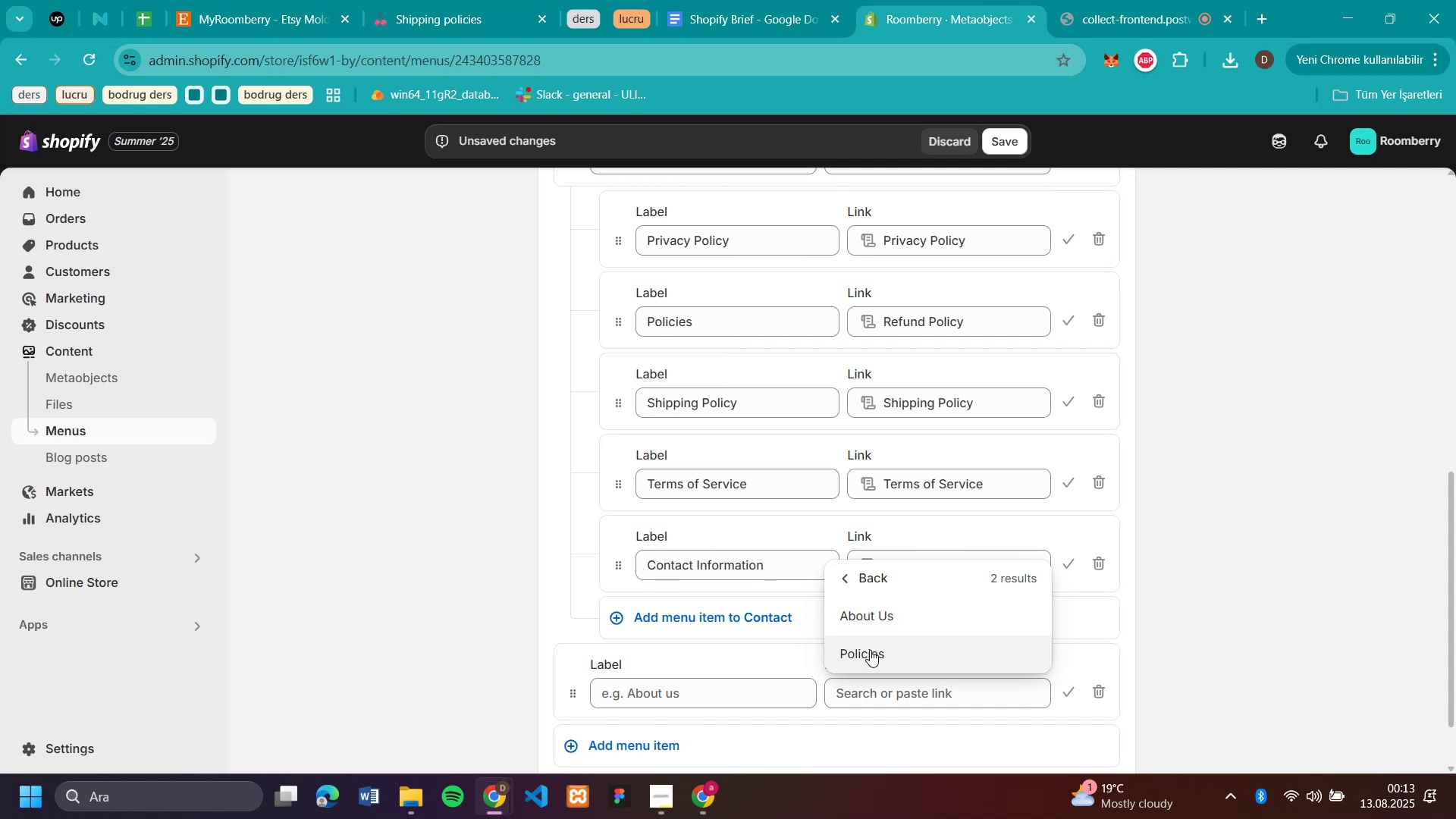 
left_click([842, 575])
 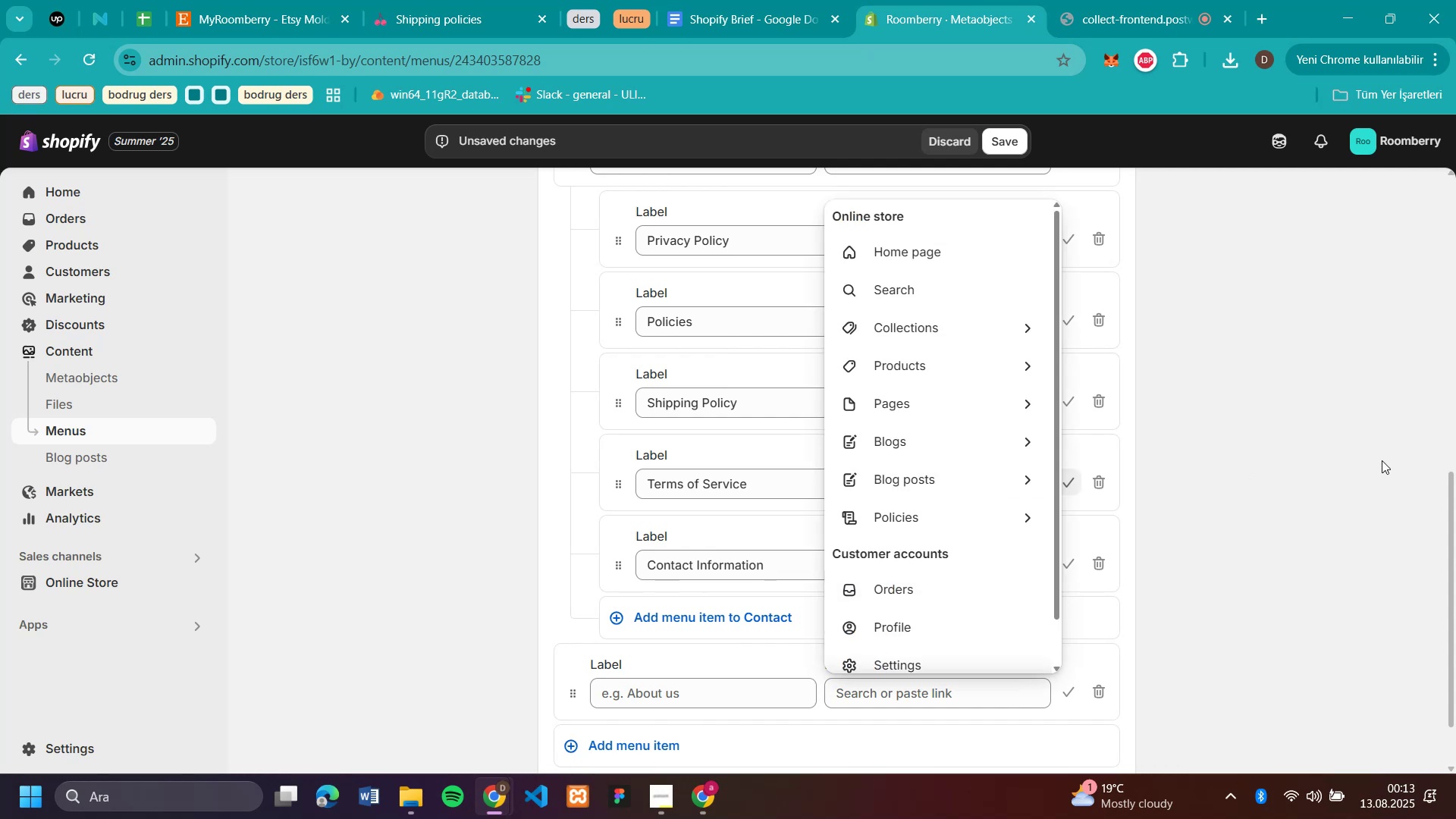 
left_click([1390, 461])
 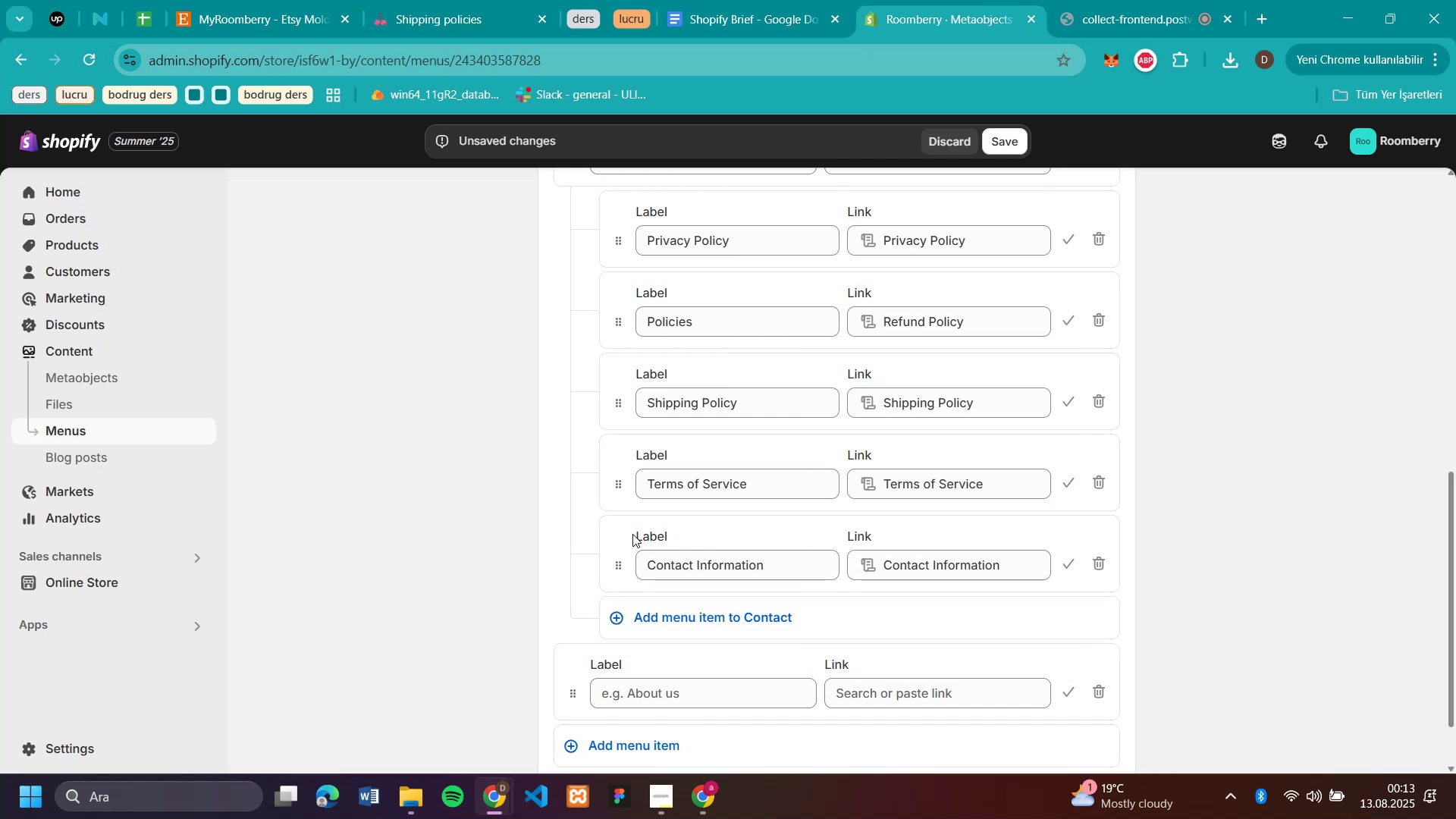 
scroll: coordinate [1322, 566], scroll_direction: down, amount: 1.0
 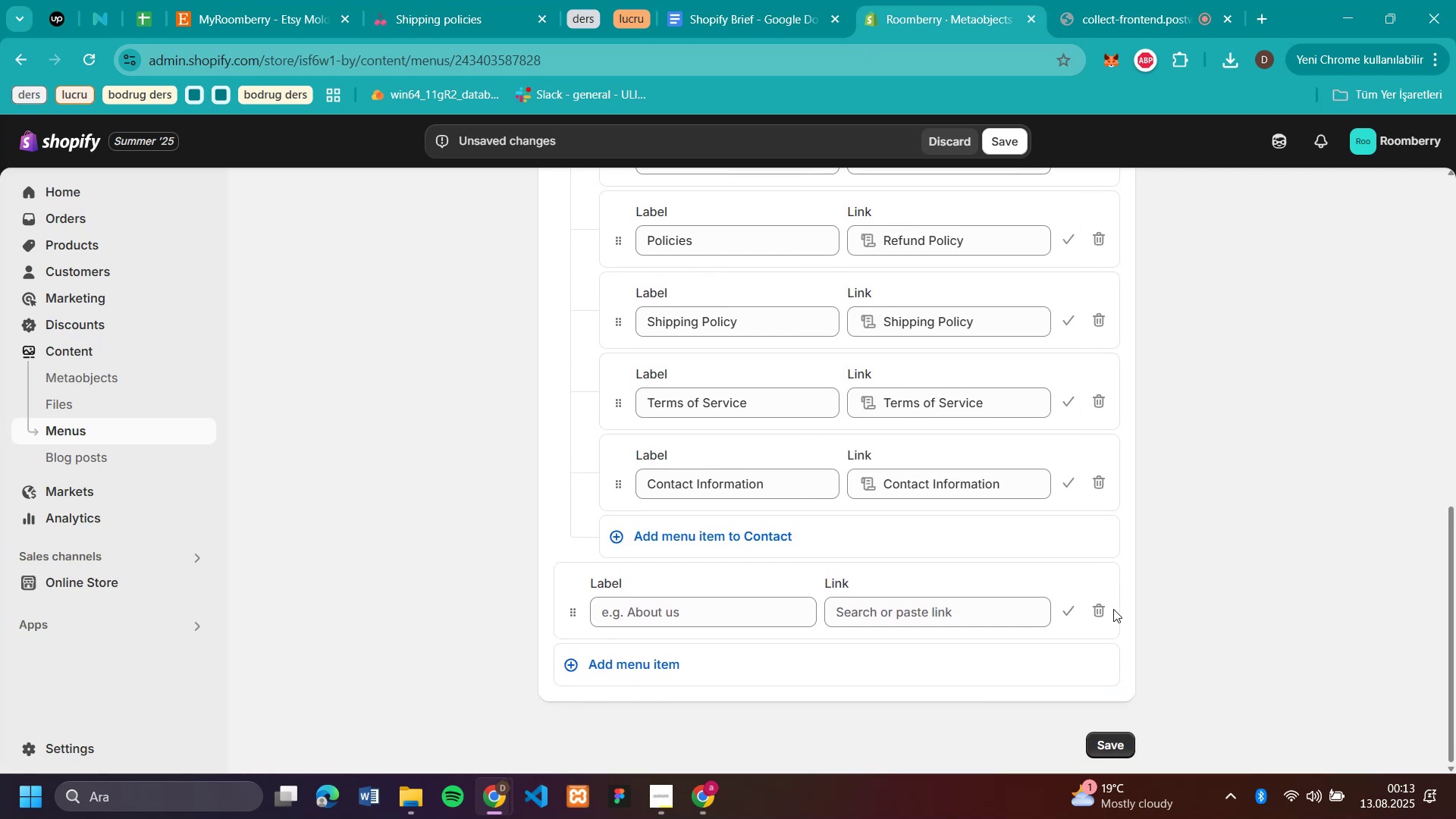 
left_click([1090, 609])
 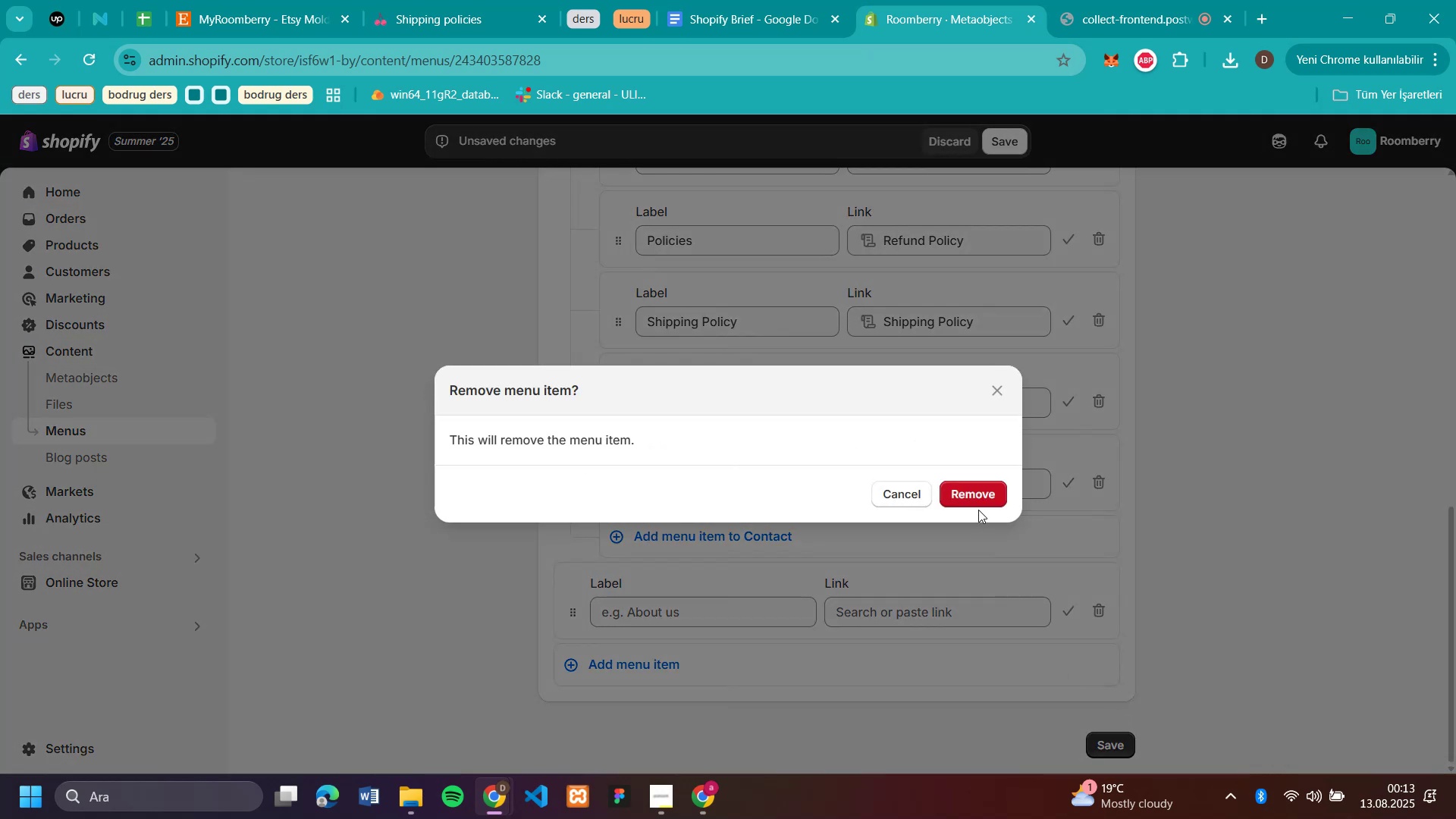 
left_click([983, 482])
 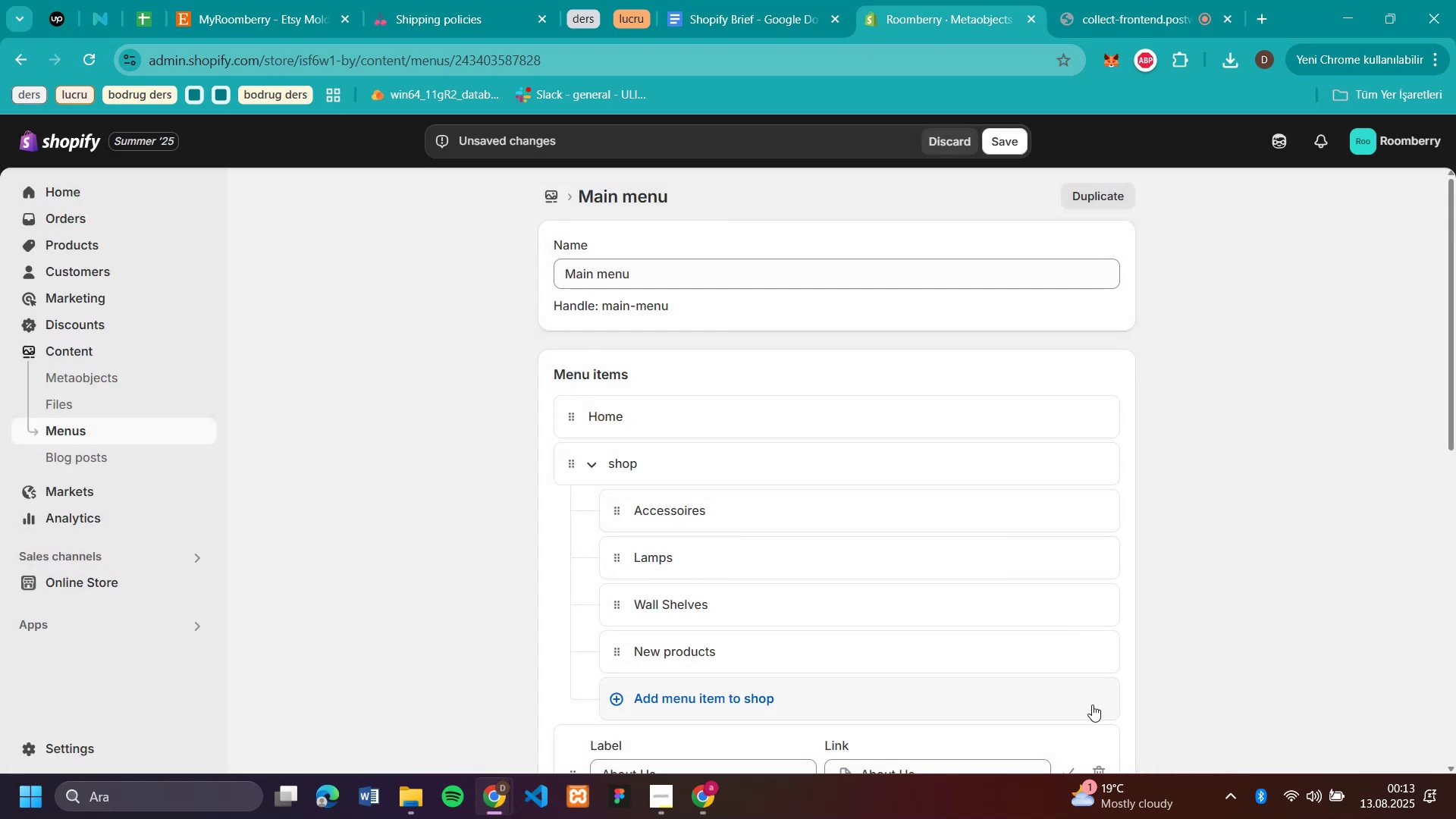 
scroll: coordinate [1159, 551], scroll_direction: down, amount: 8.0
 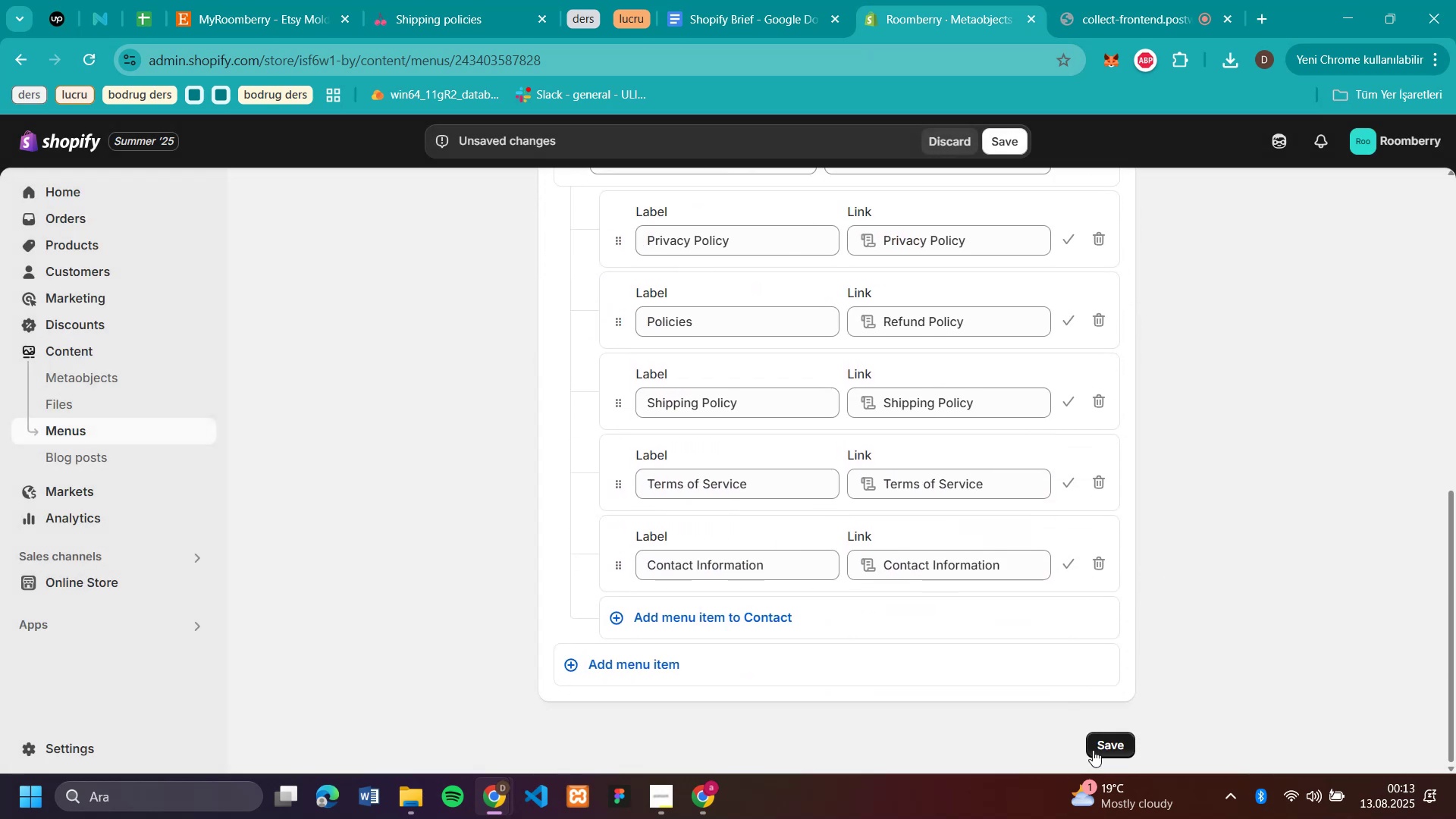 
left_click([1116, 742])
 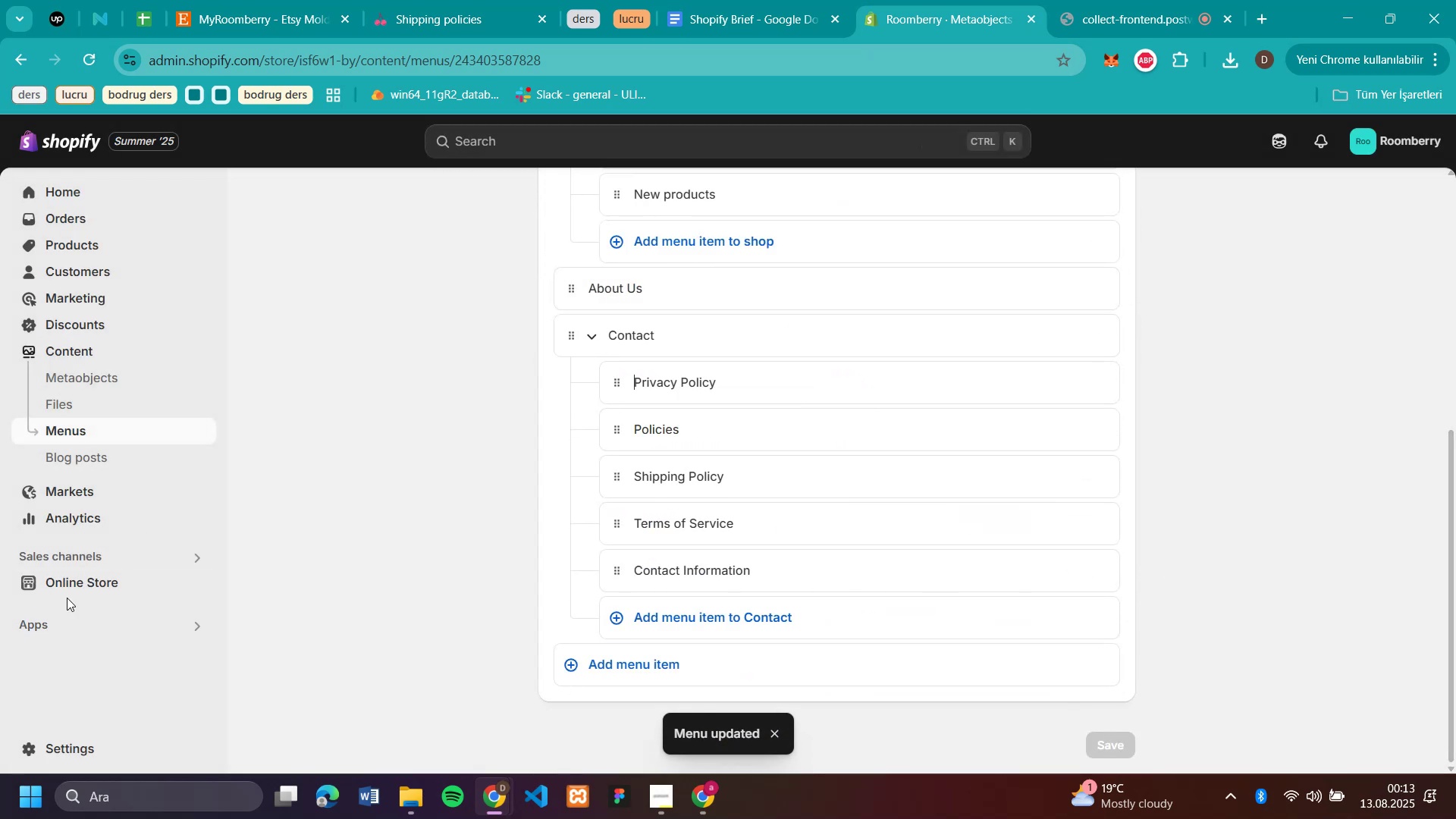 
left_click([92, 576])
 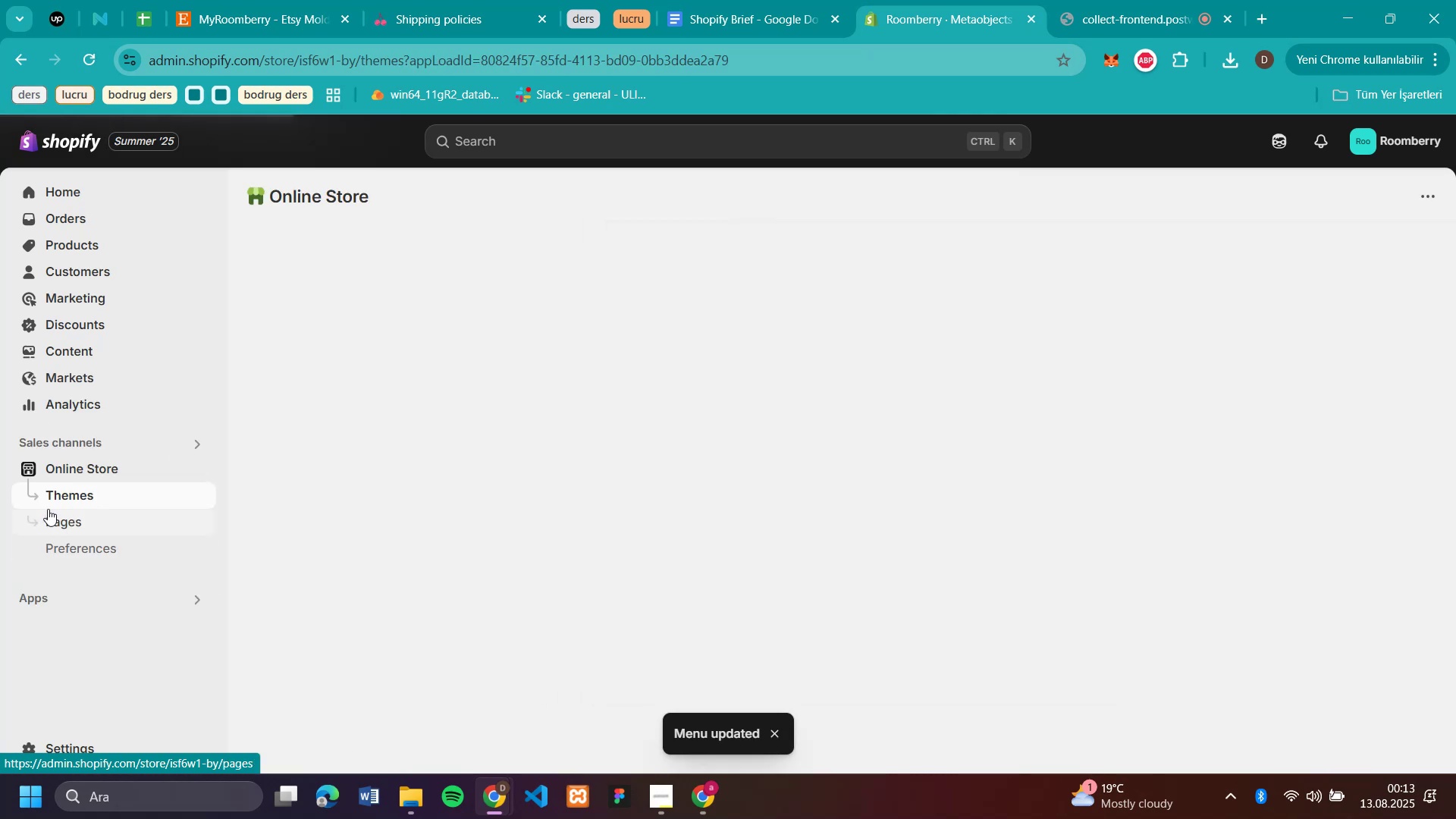 
left_click([55, 523])
 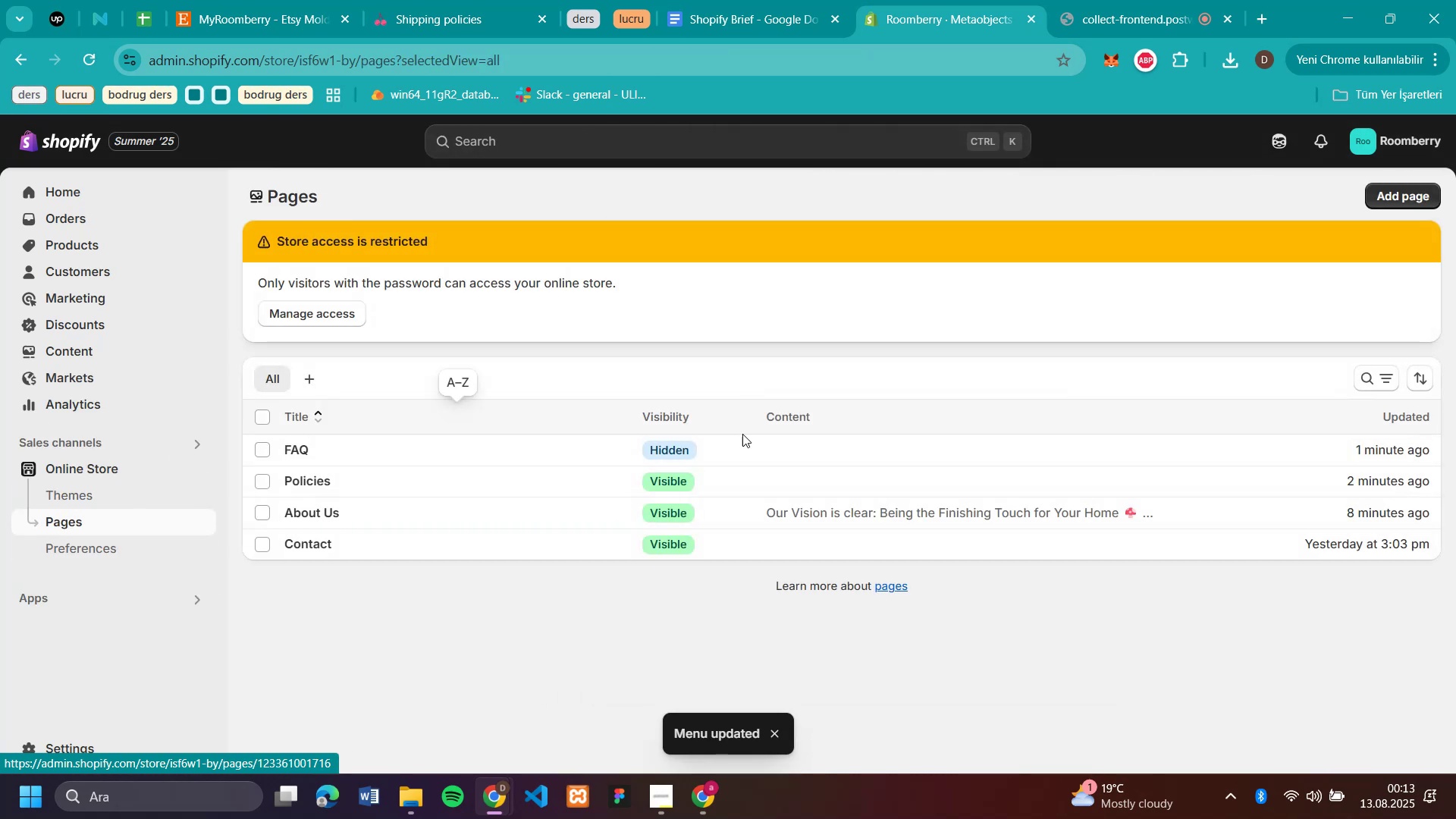 
left_click([367, 441])
 